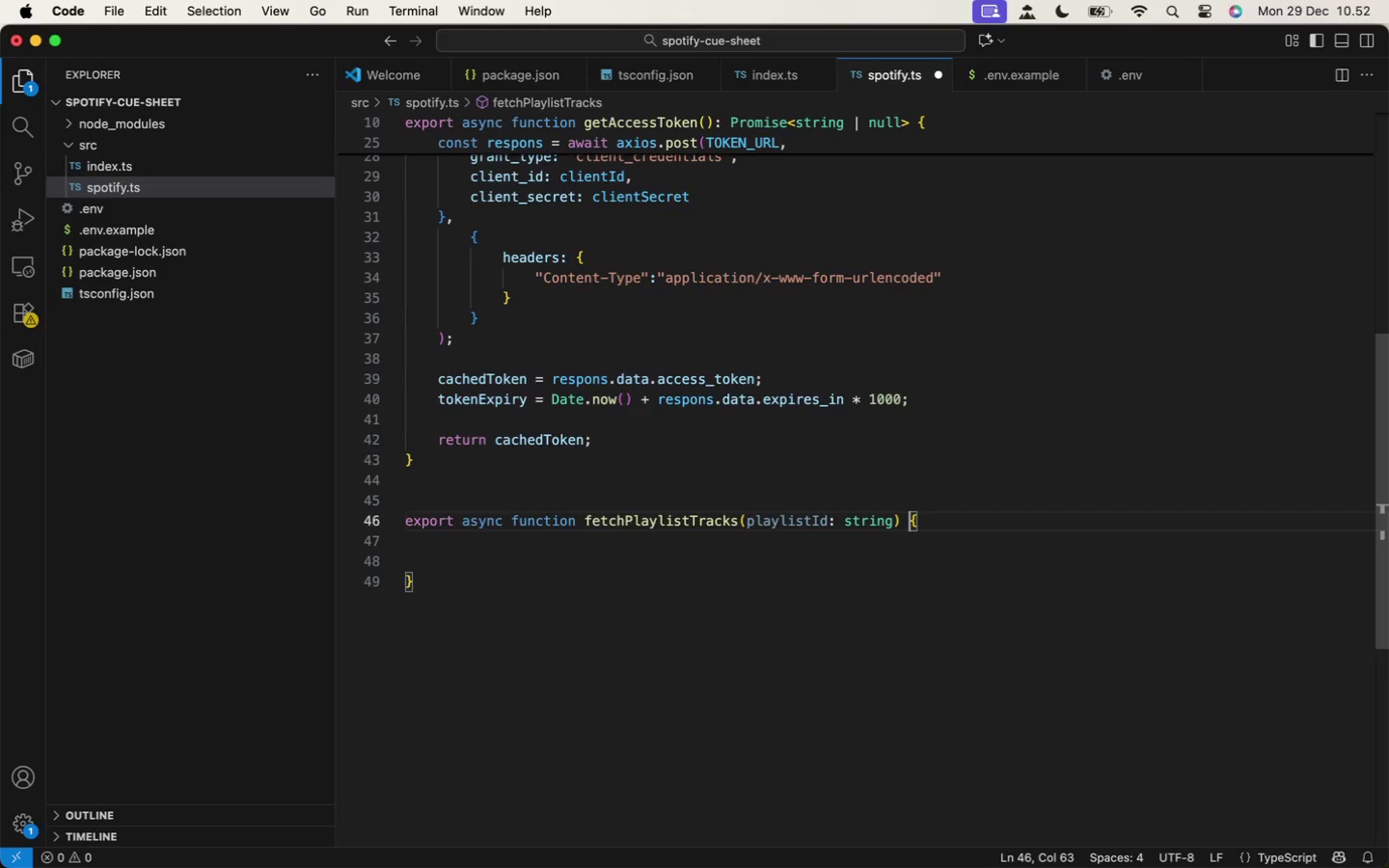 
key(ArrowRight)
 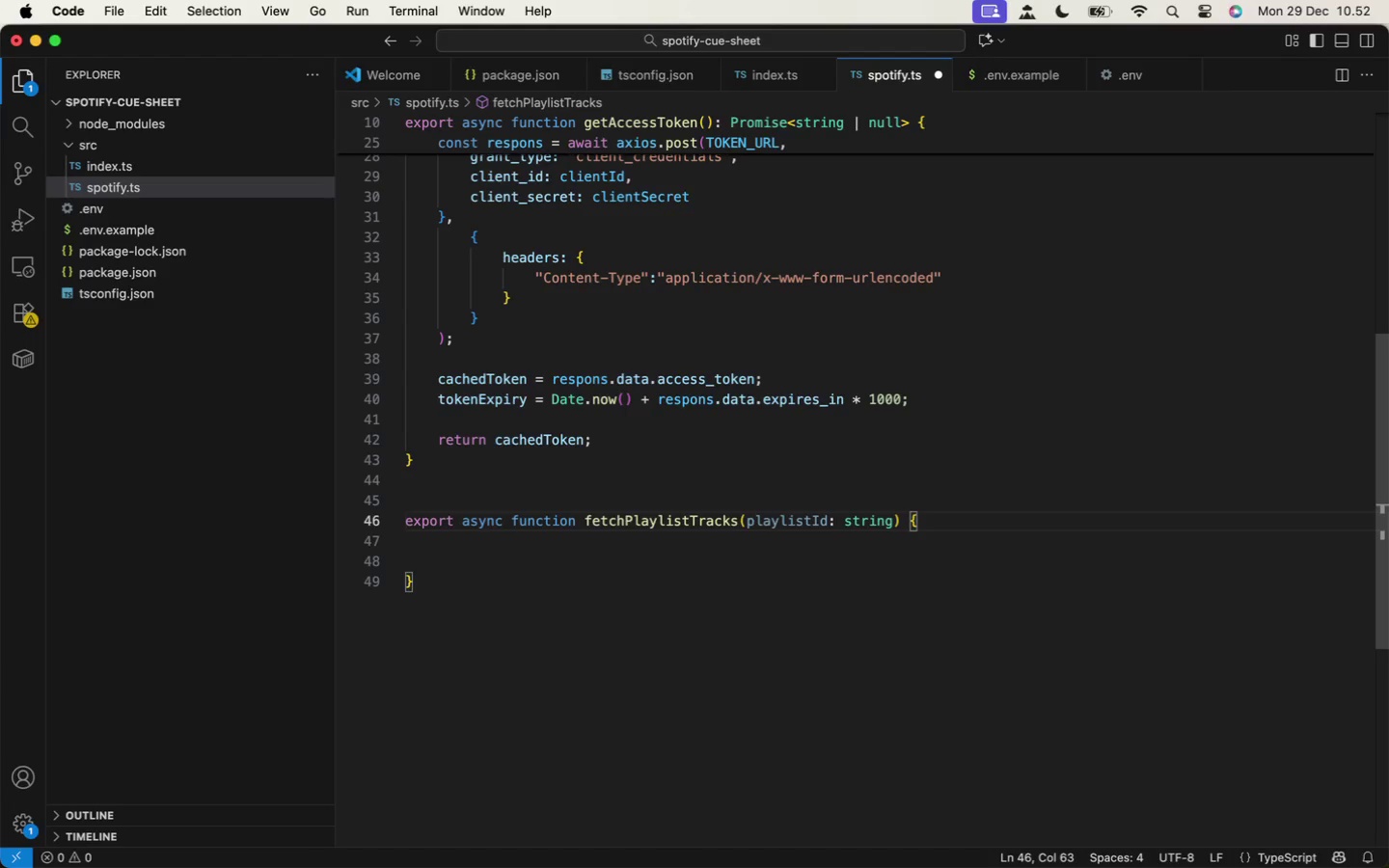 
key(ArrowRight)
 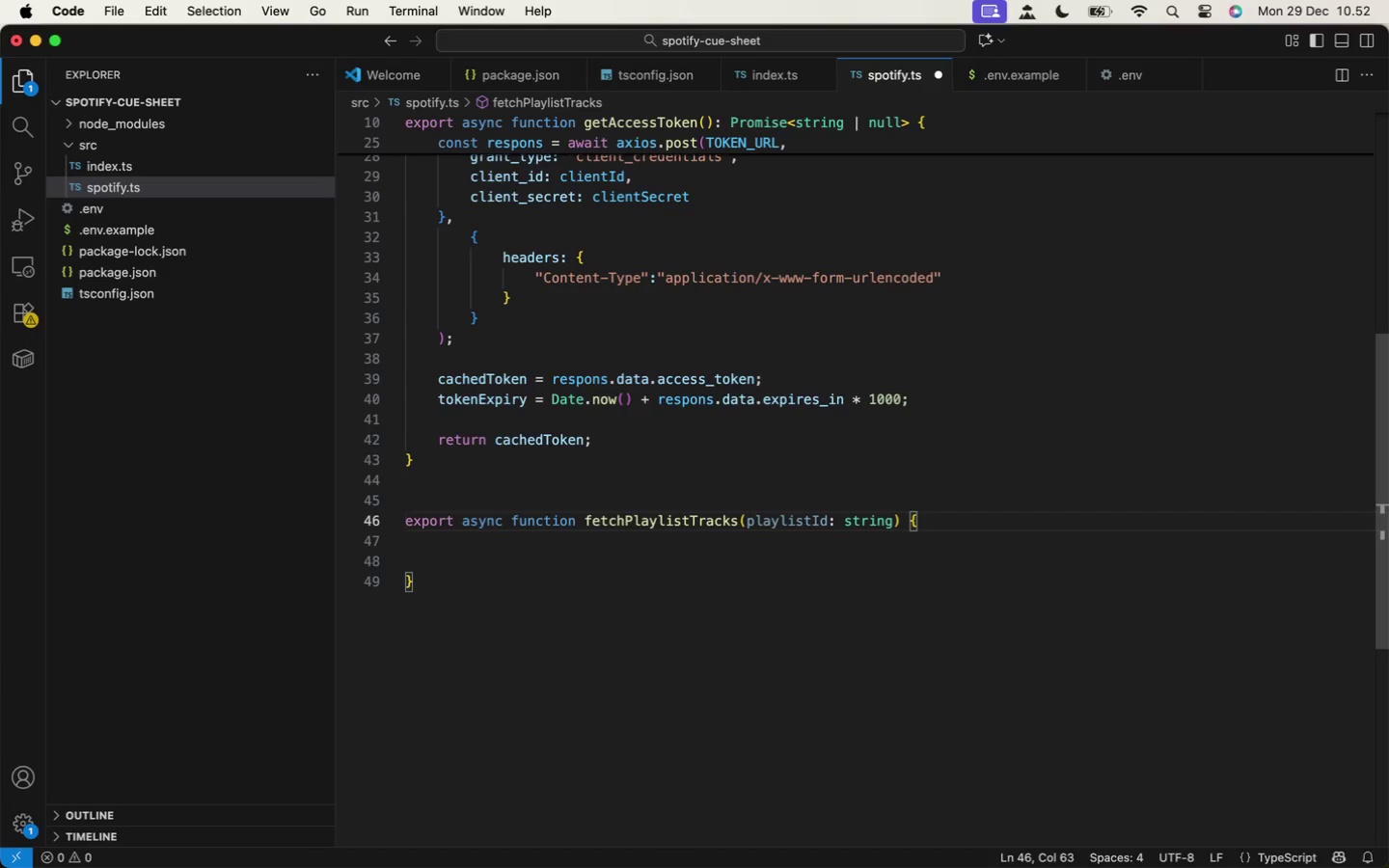 
key(ArrowLeft)
 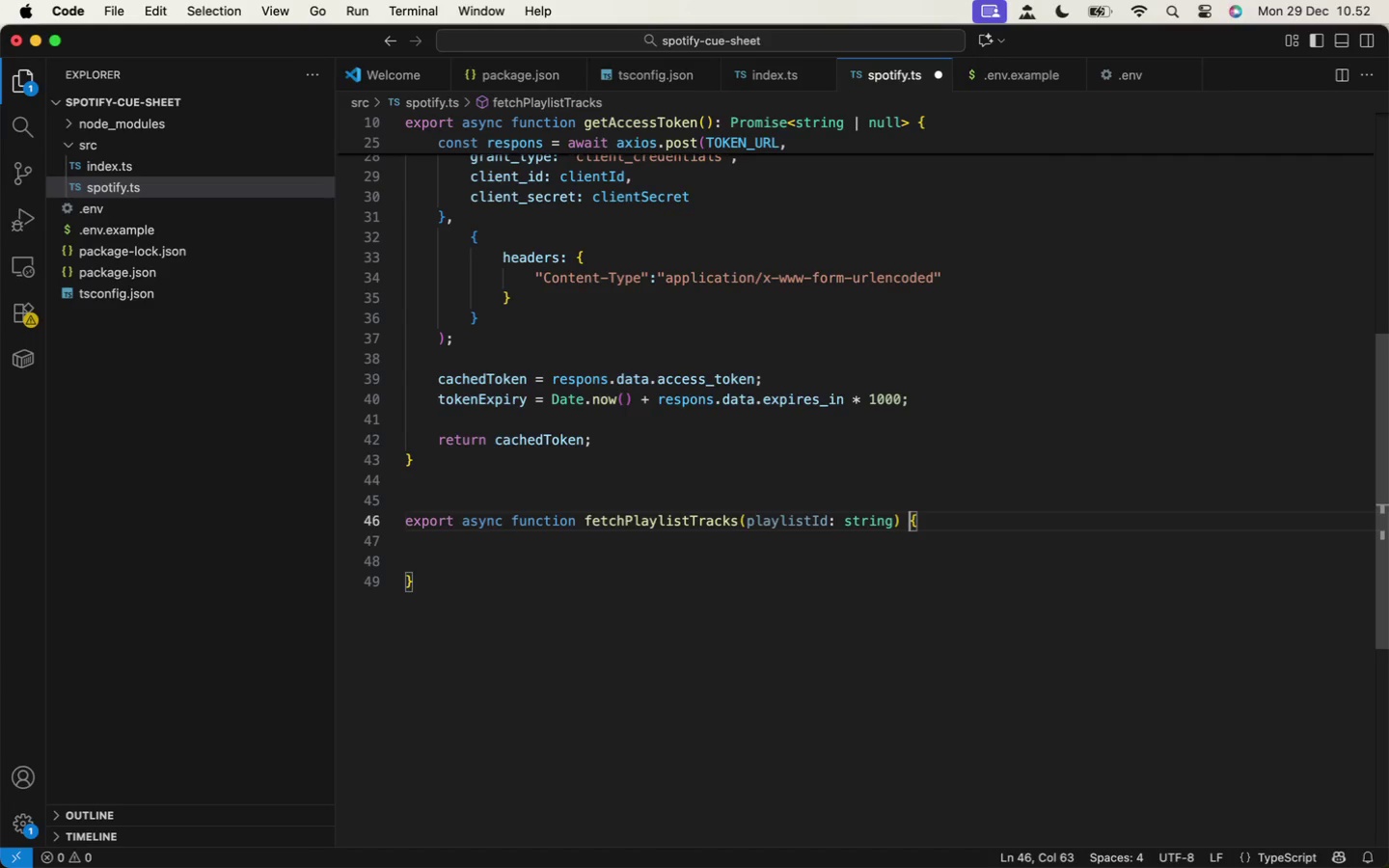 
type( )
key(Backspace)
type(: Promise)
 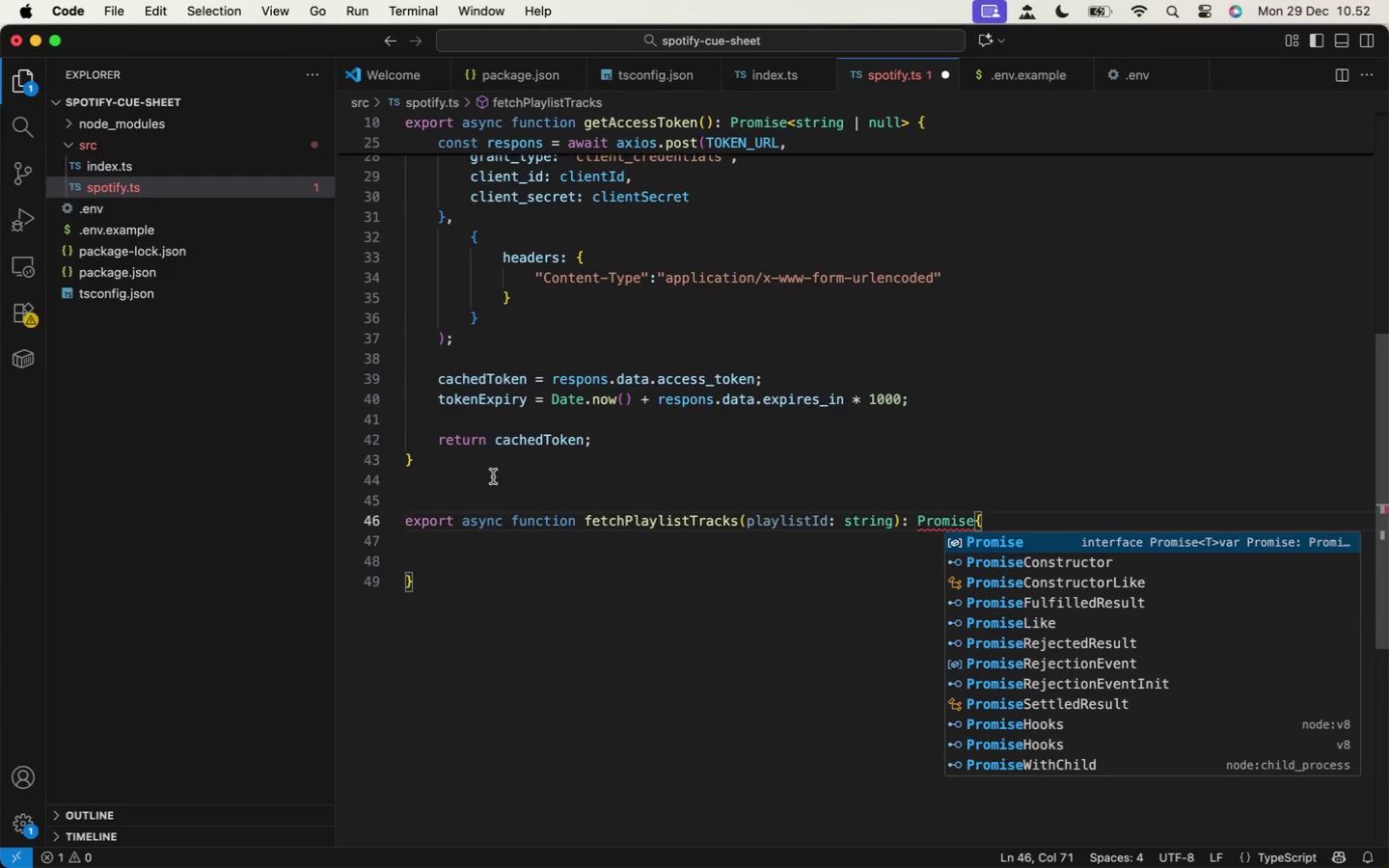 
key(Space)
 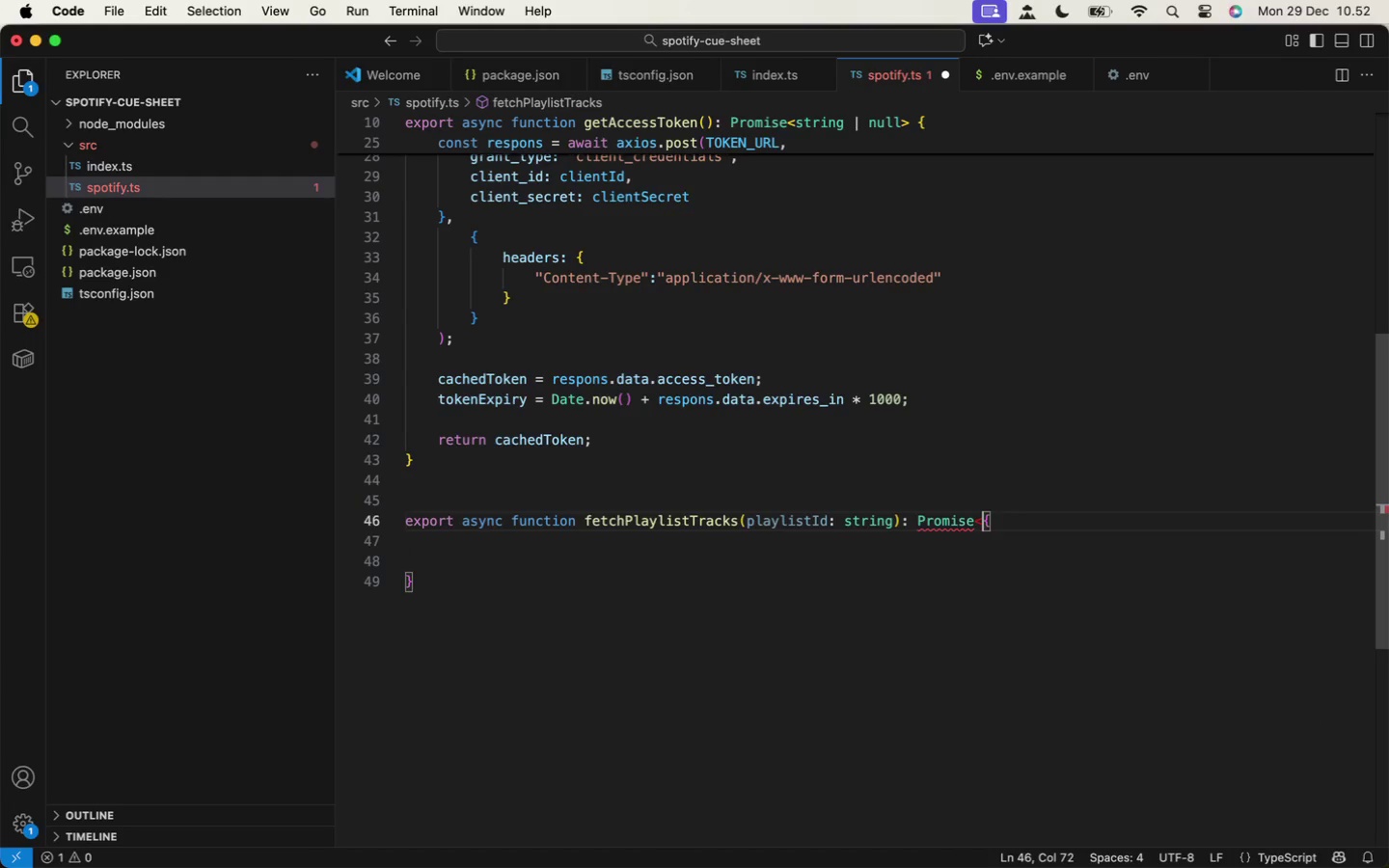 
hold_key(key=ShiftLeft, duration=0.52)
 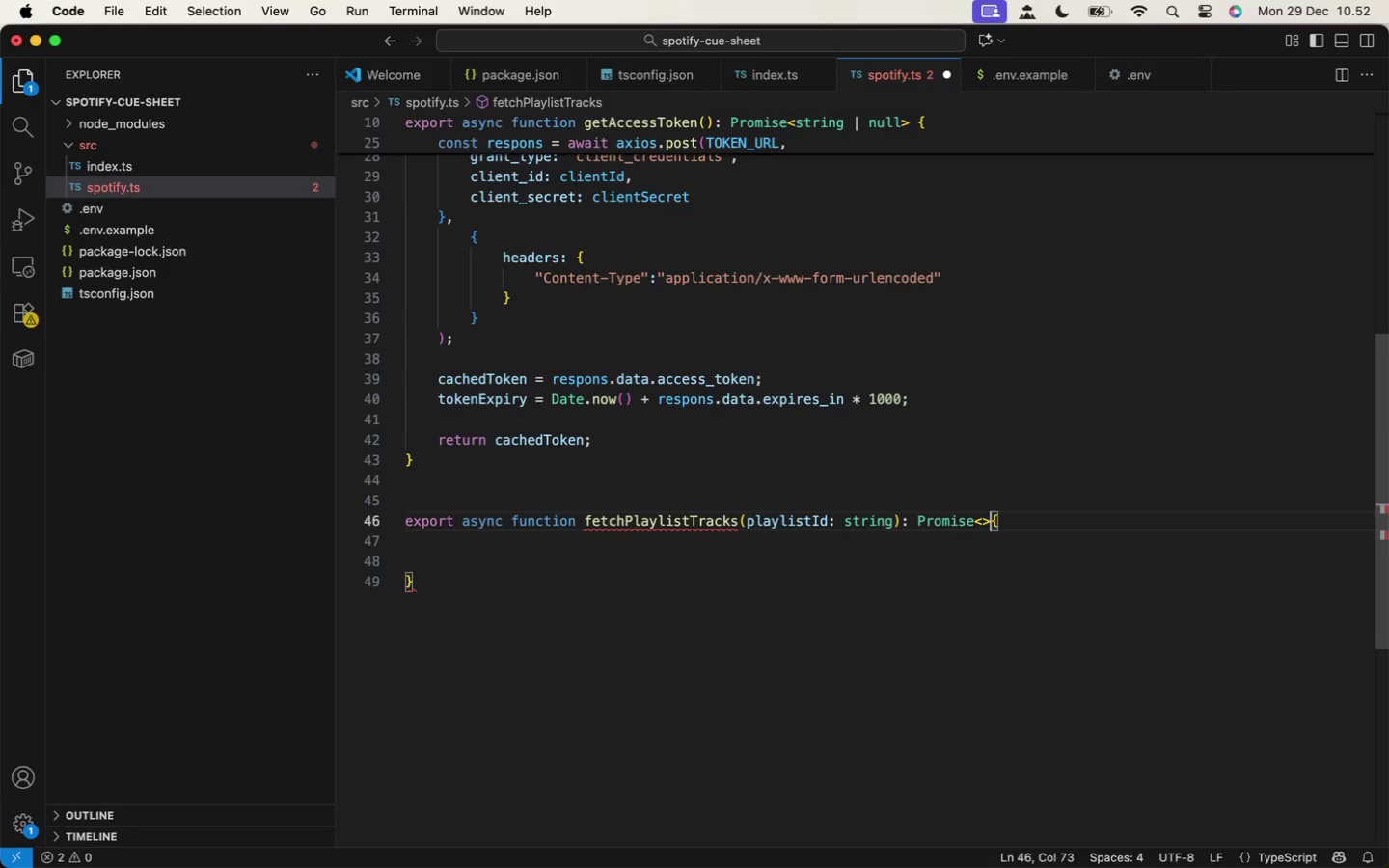 
key(Backspace)
 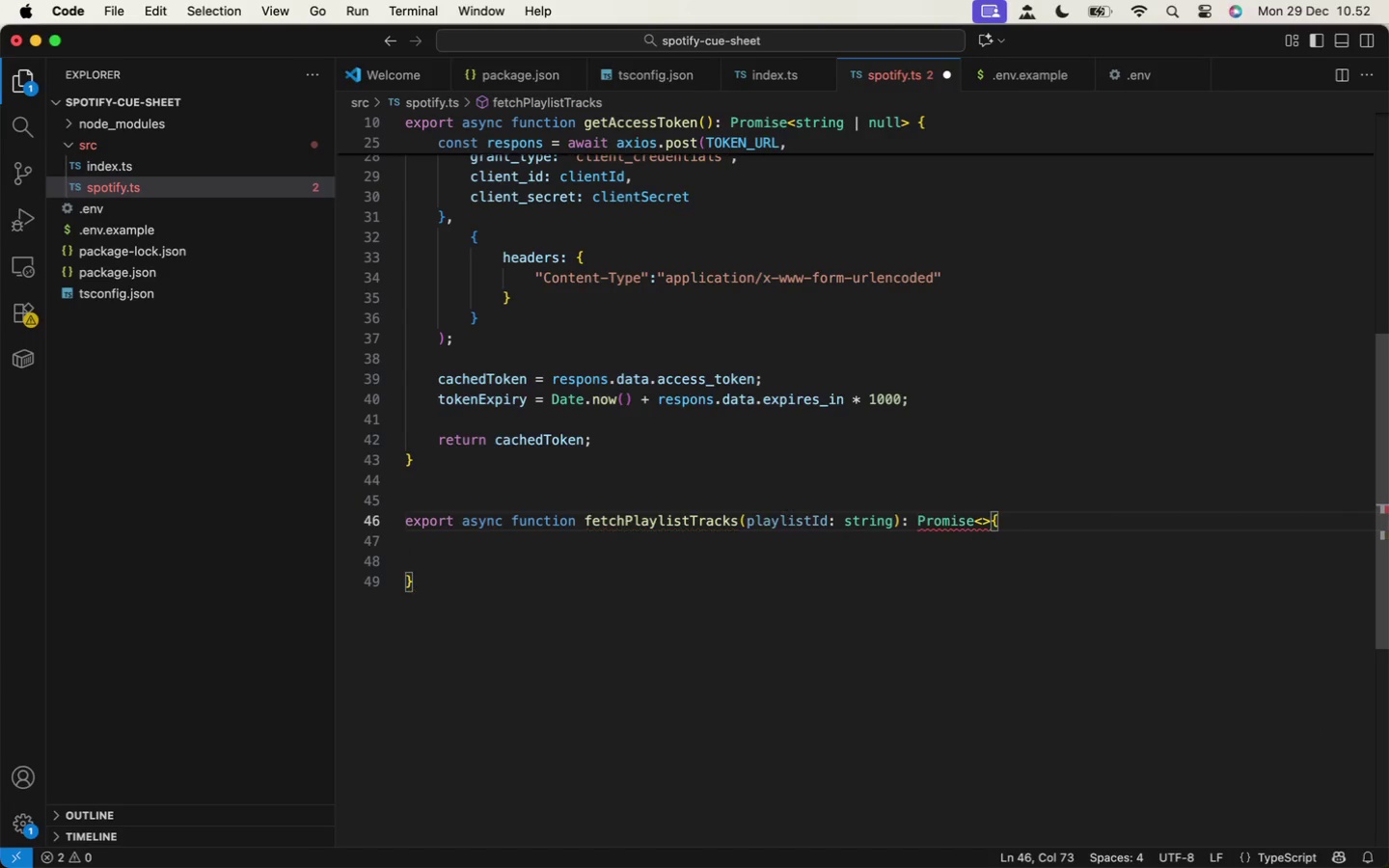 
key(Shift+Comma)
 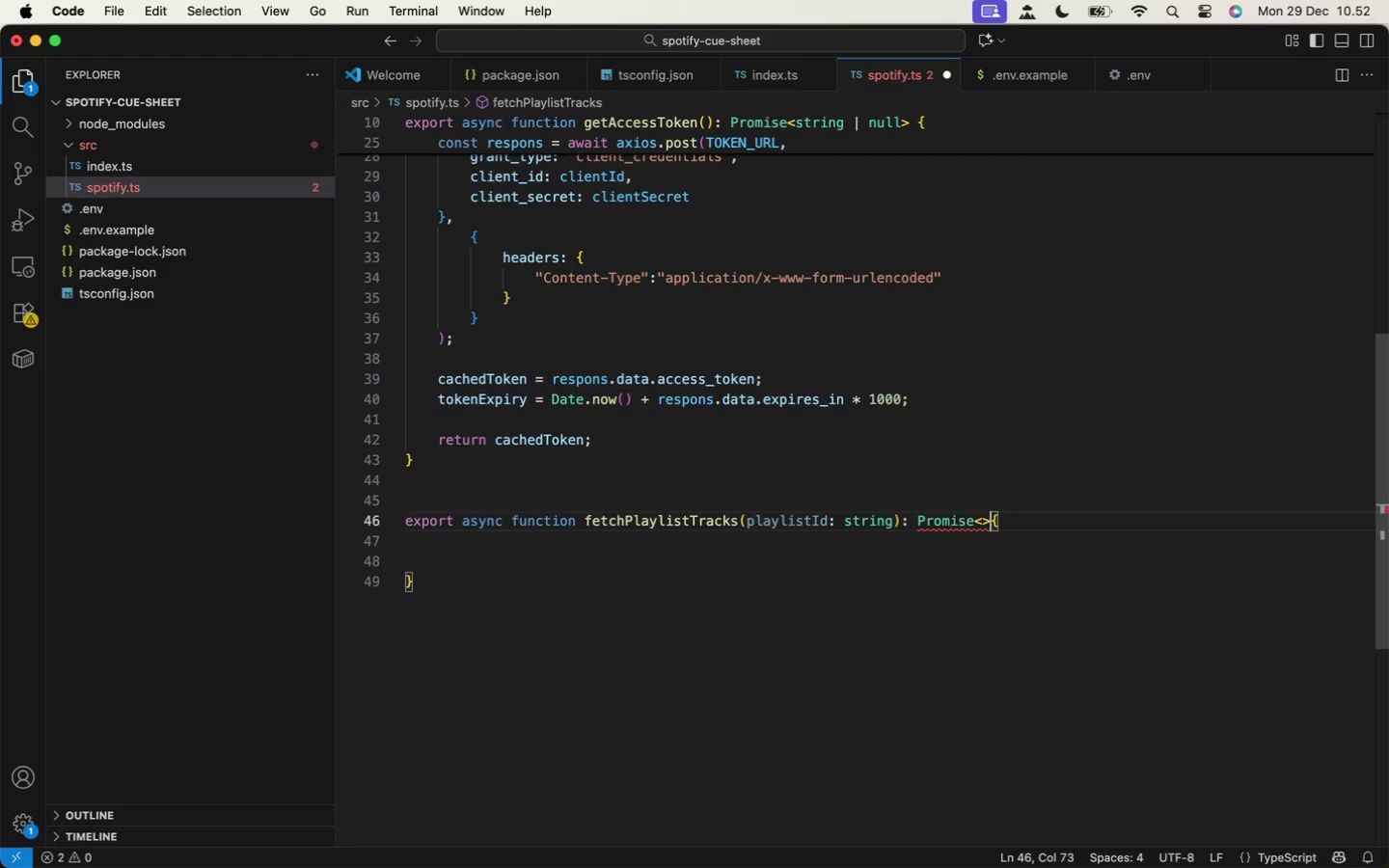 
key(Shift+Period)
 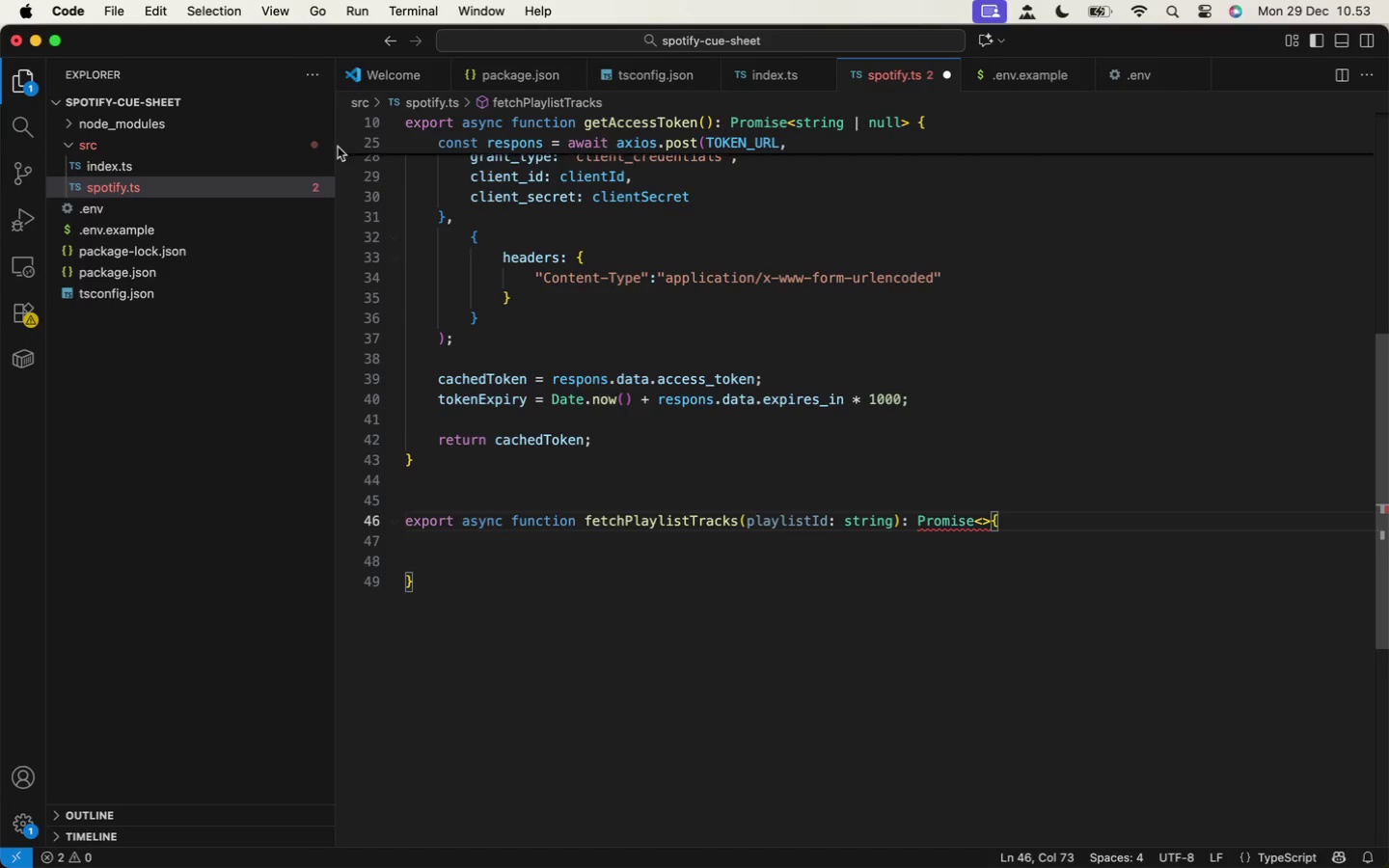 
wait(12.56)
 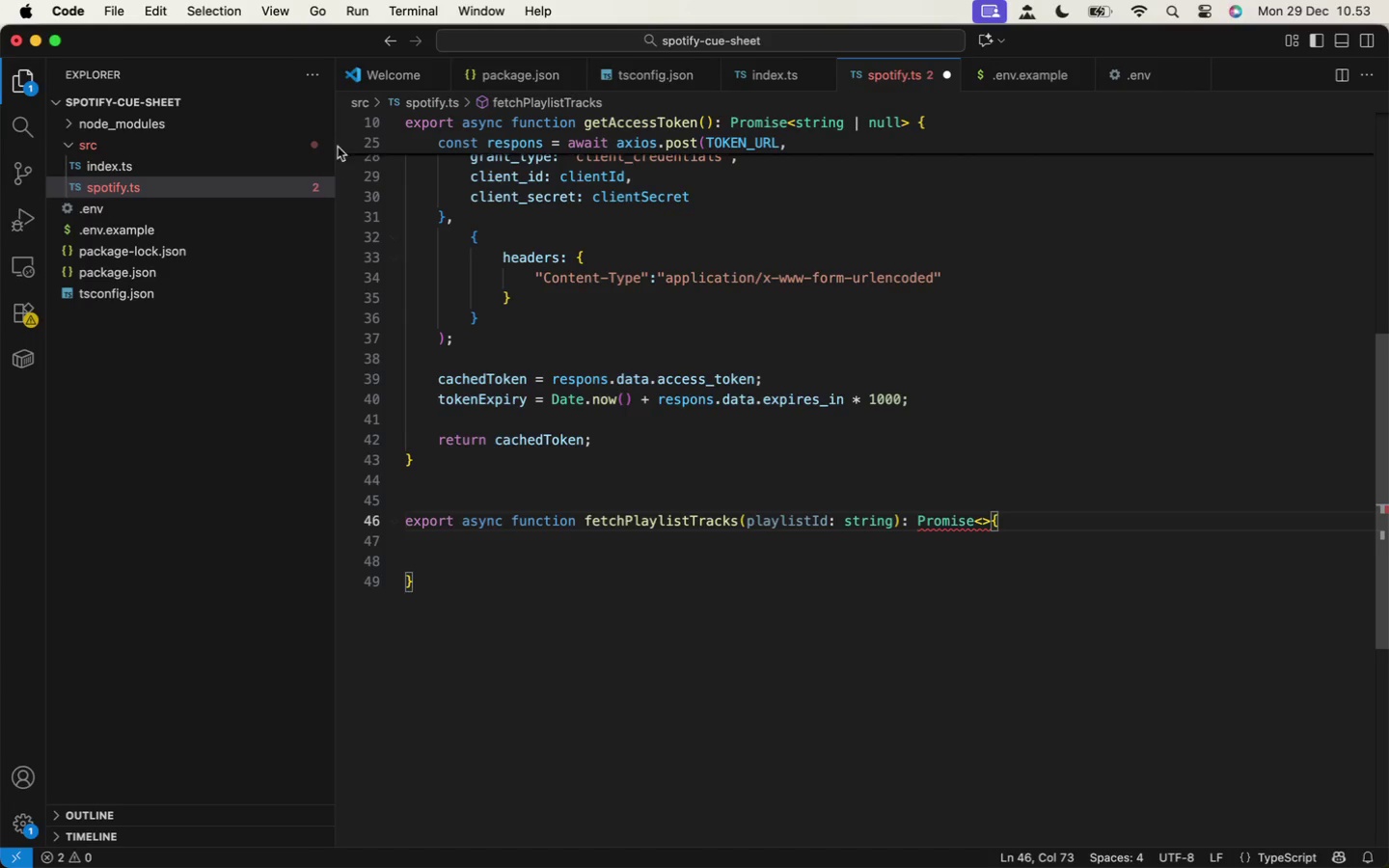 
double_click([178, 144])
 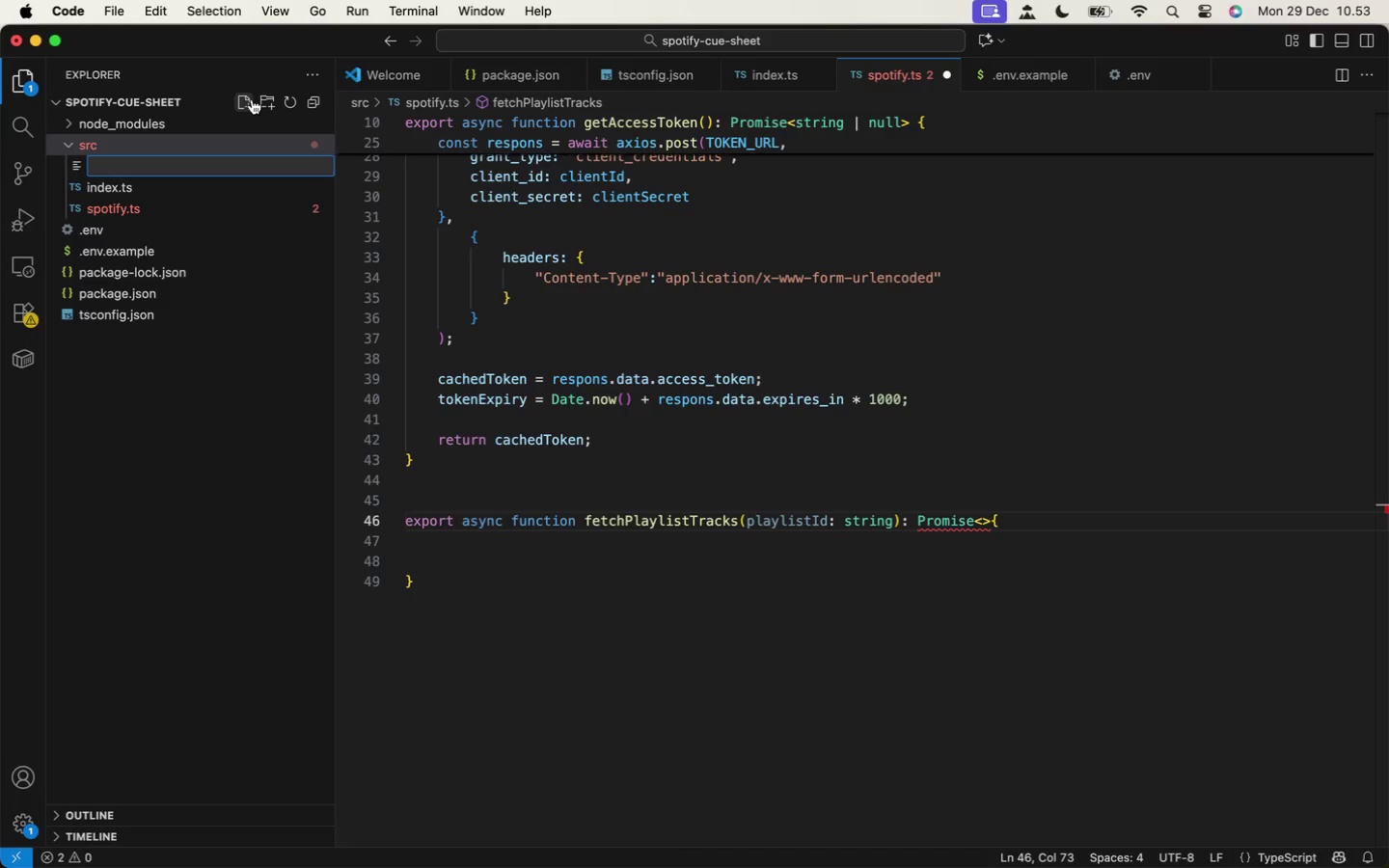 
left_click([251, 100])
 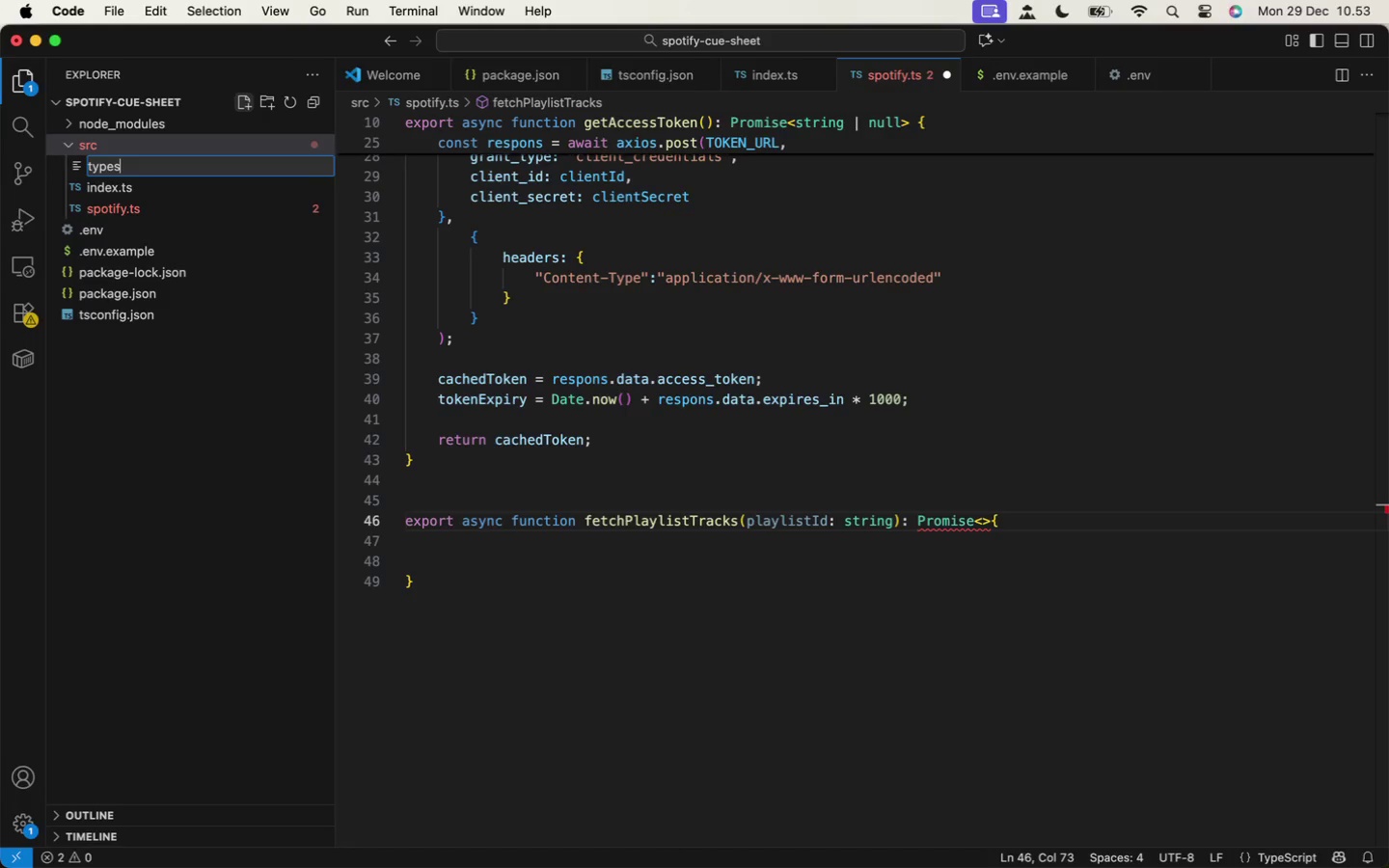 
type(types.ts)
 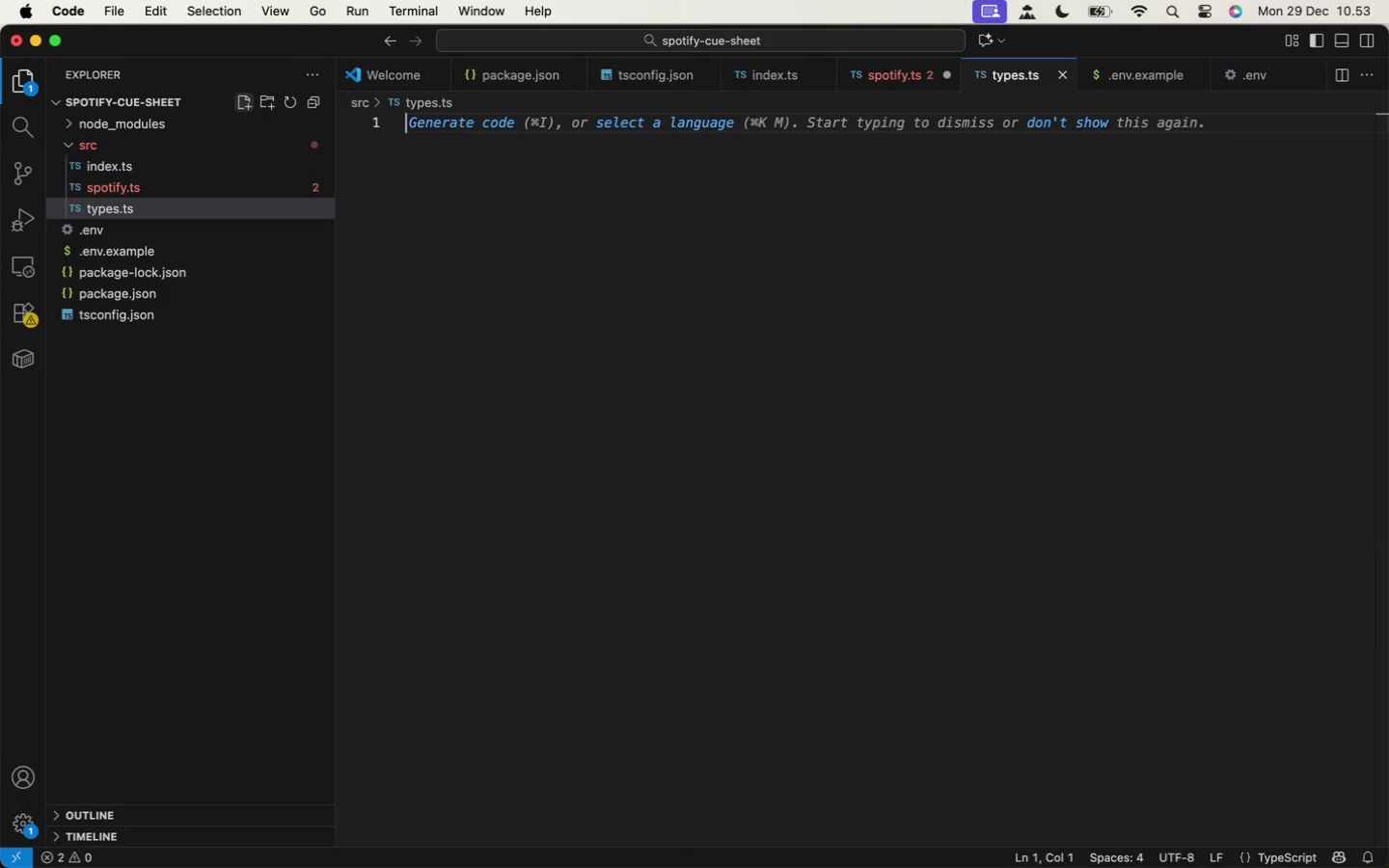 
key(Enter)
 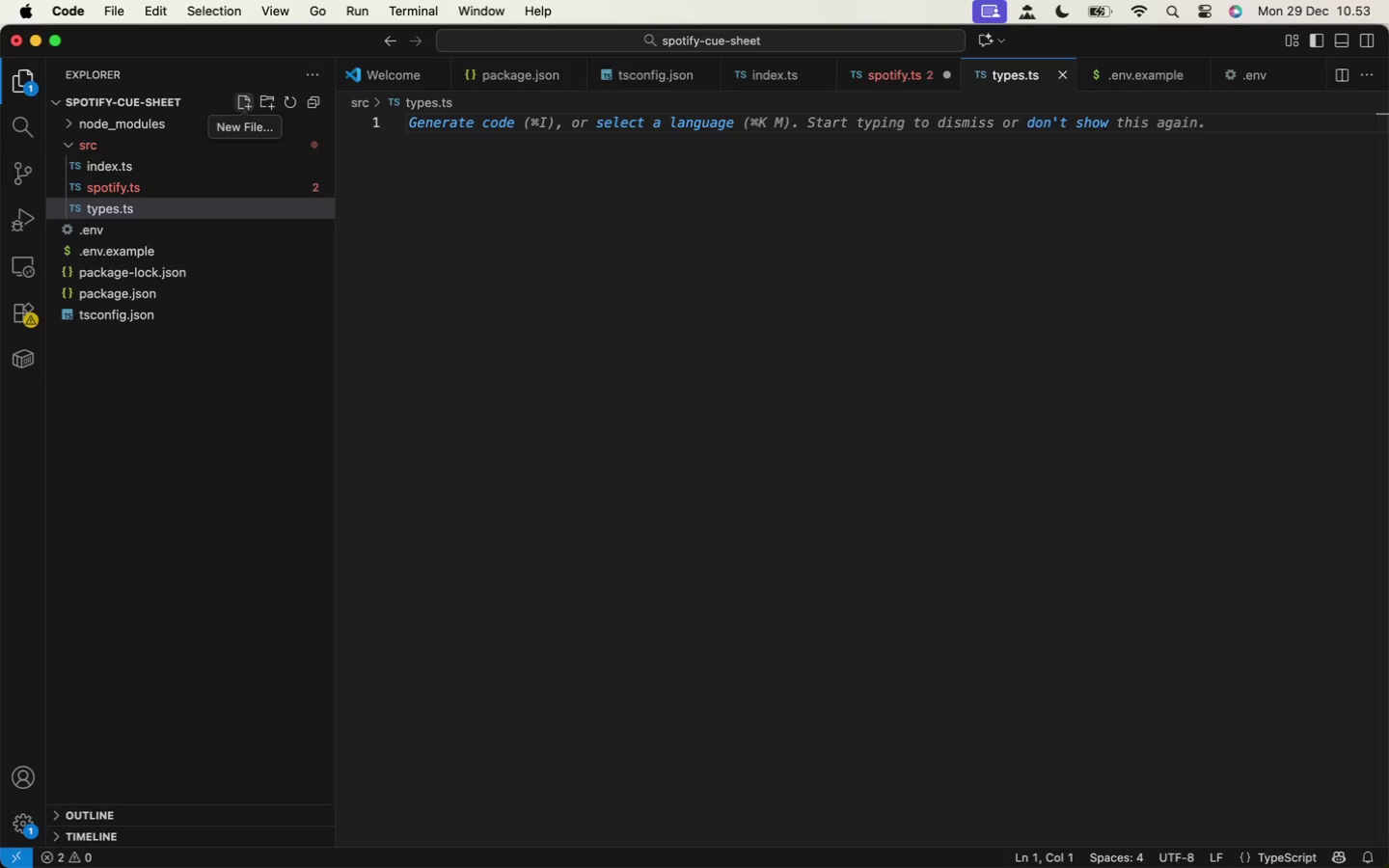 
wait(12.39)
 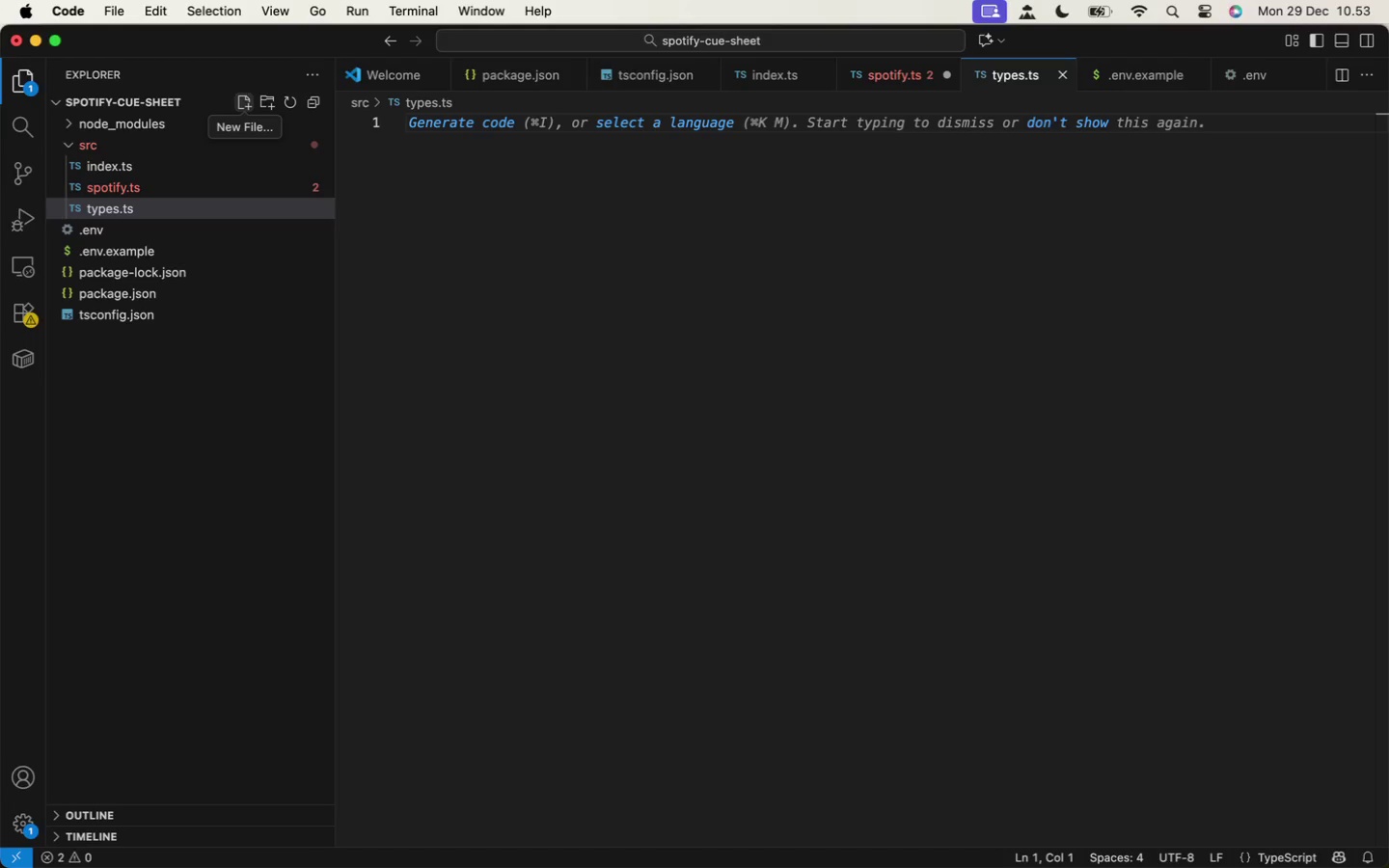 
scroll: coordinate [247, 117], scroll_direction: down, amount: 1.0
 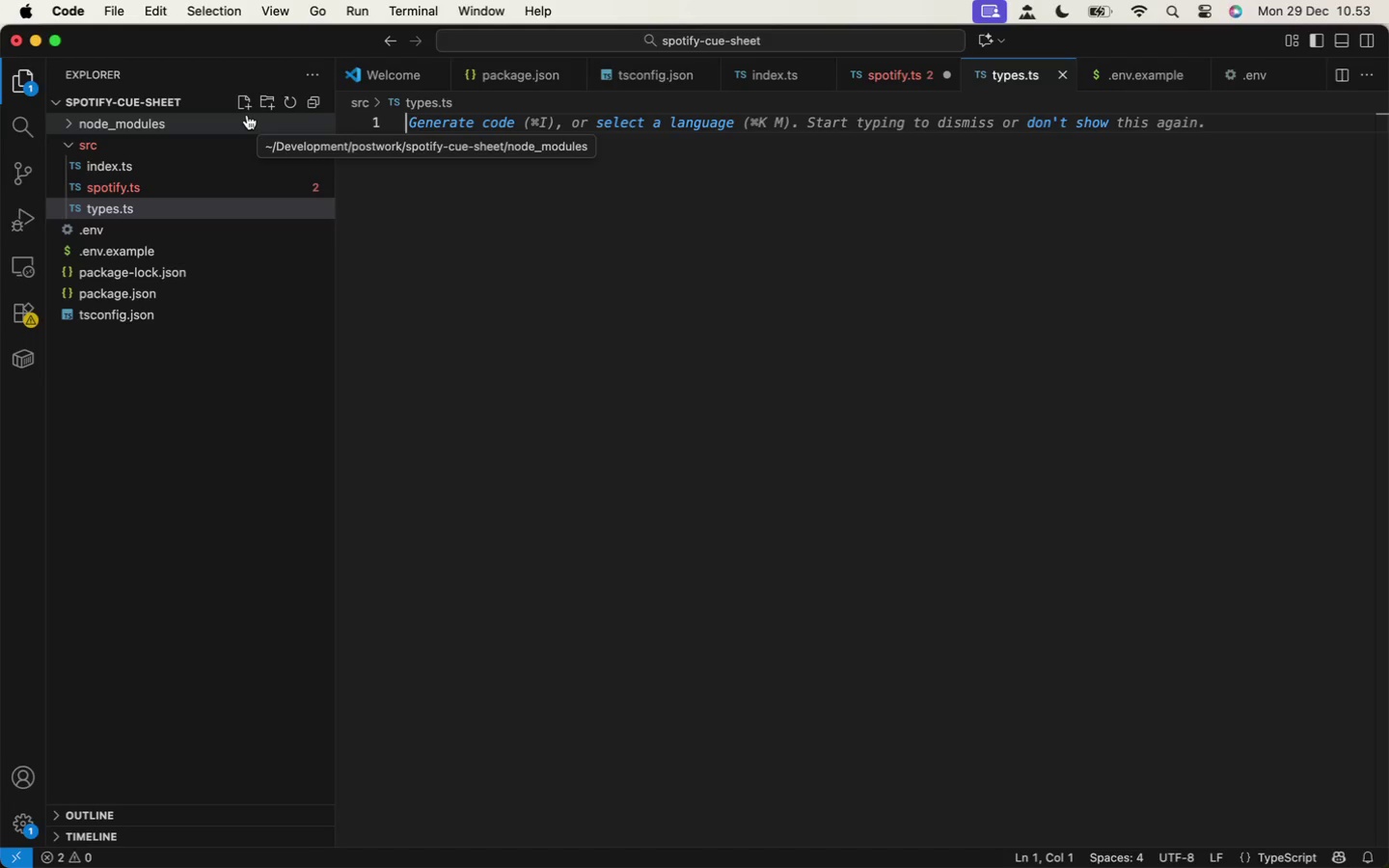 
wait(7.33)
 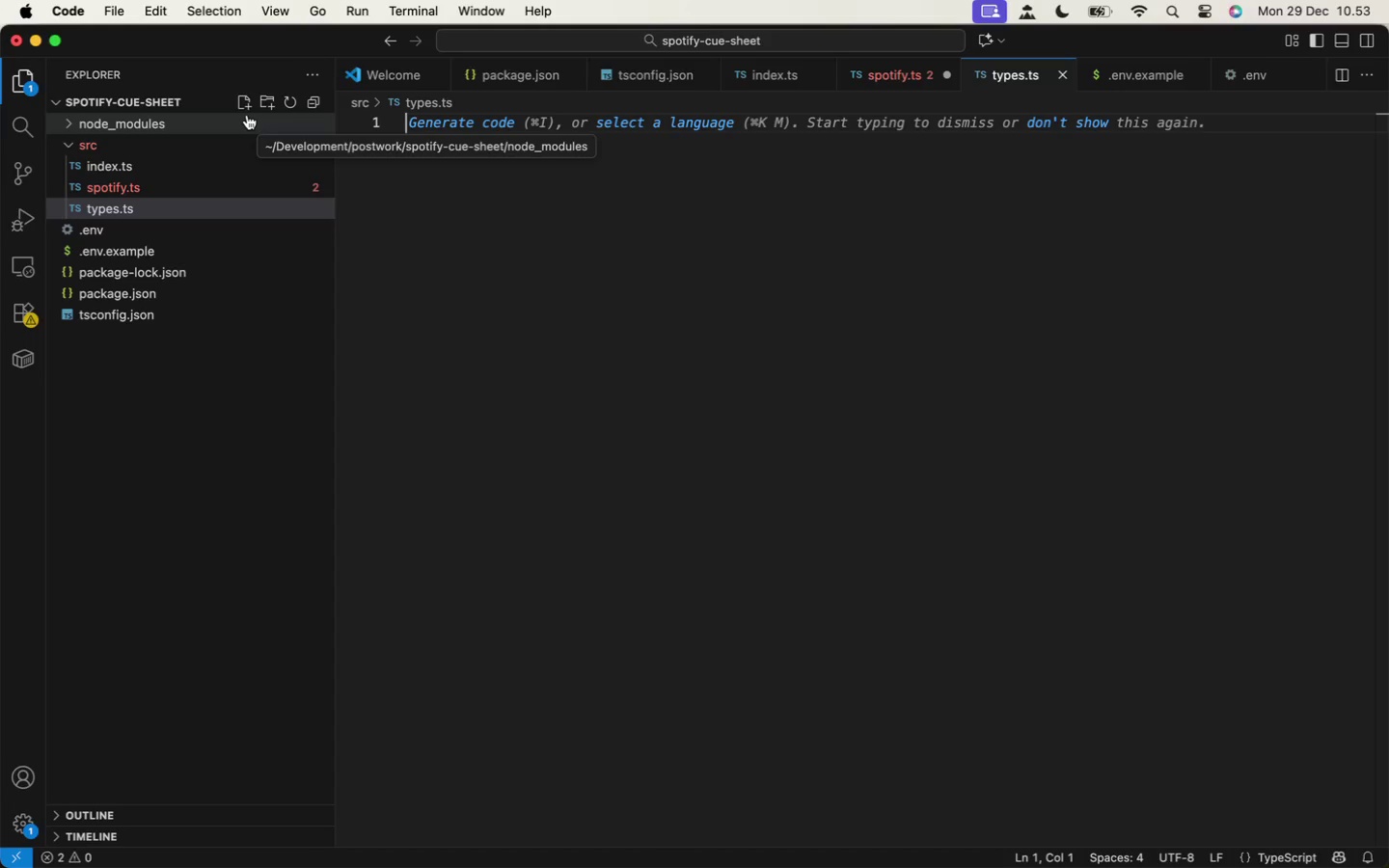 
type(export inter)
 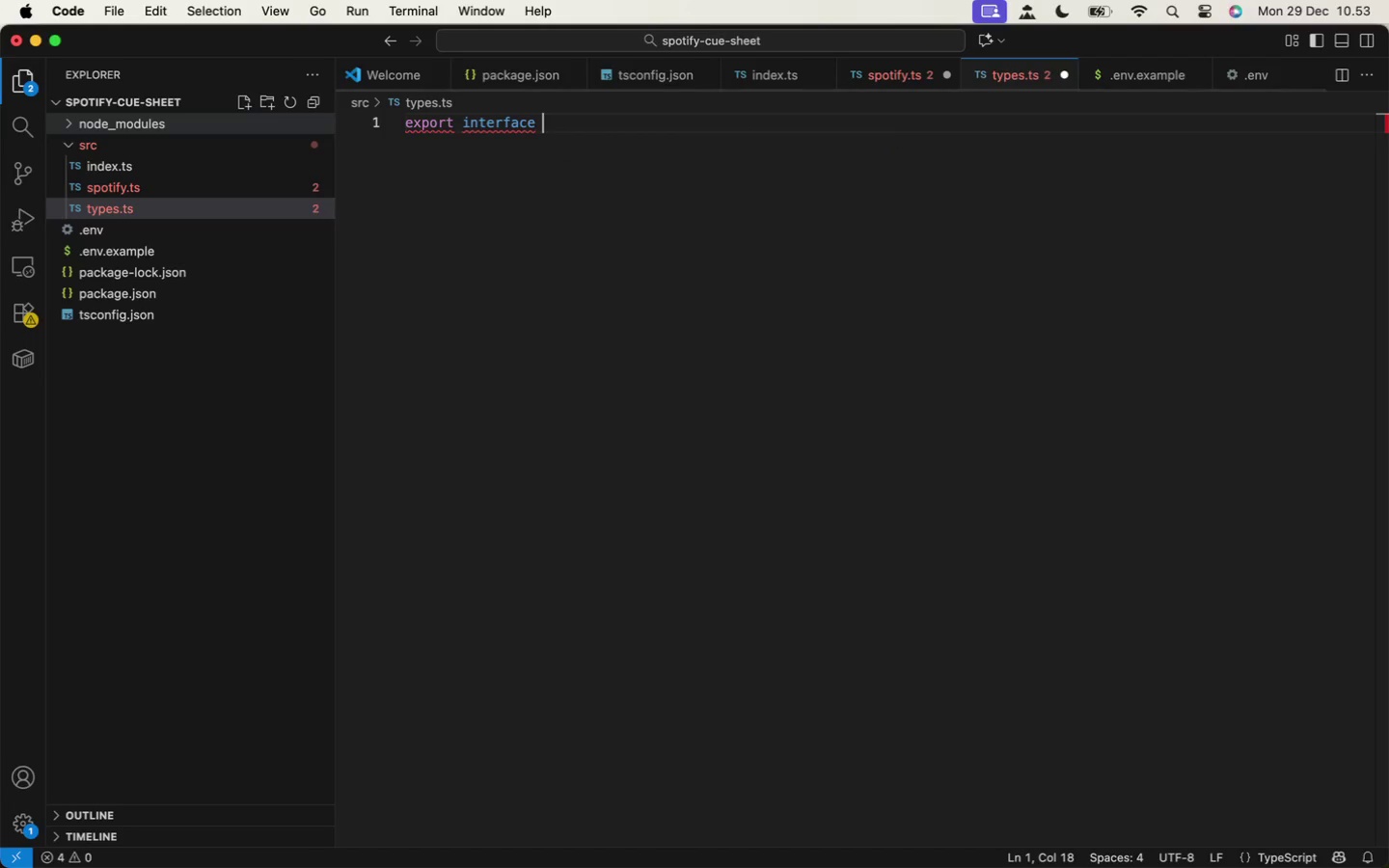 
key(Enter)
 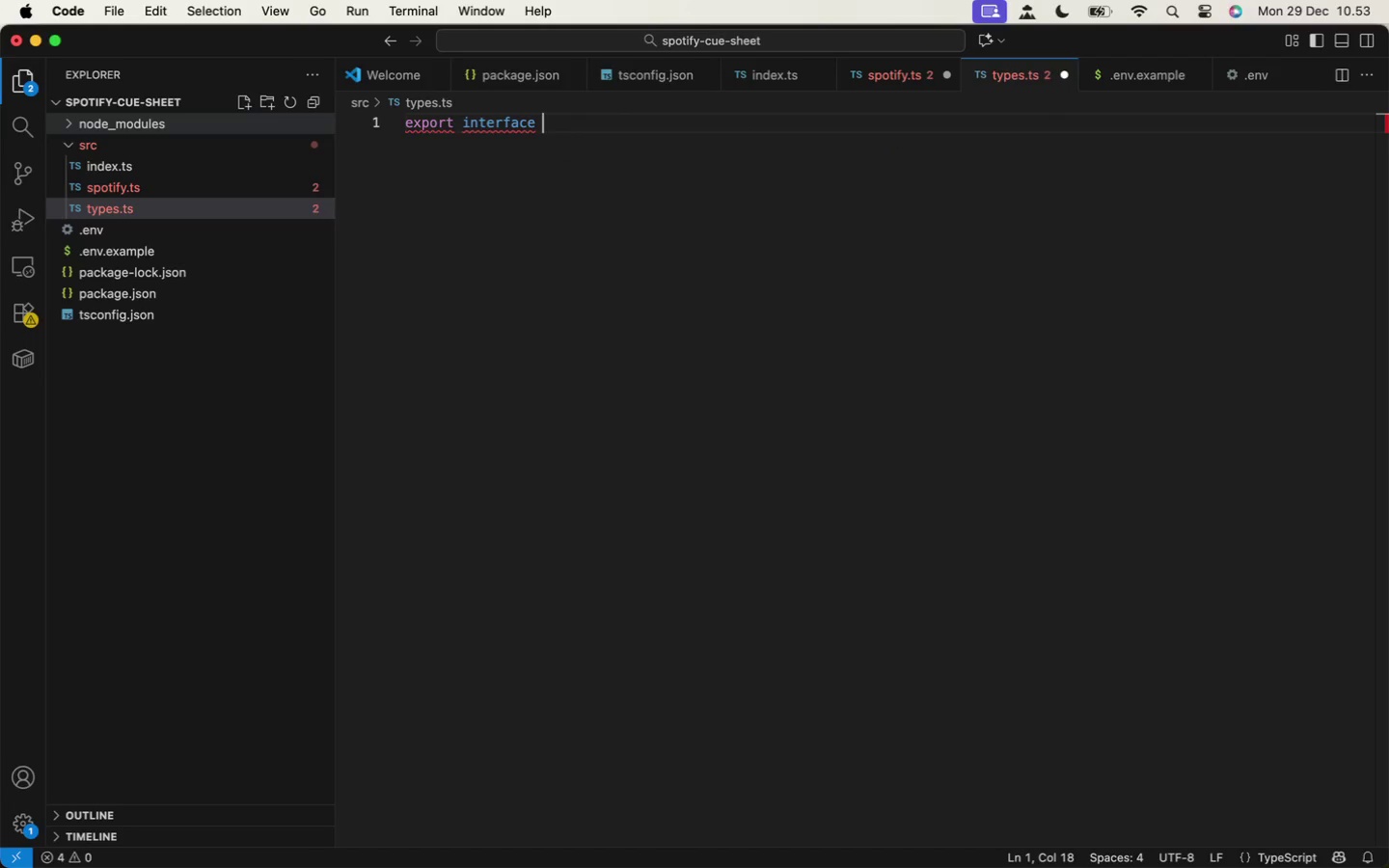 
type( Spoti)
 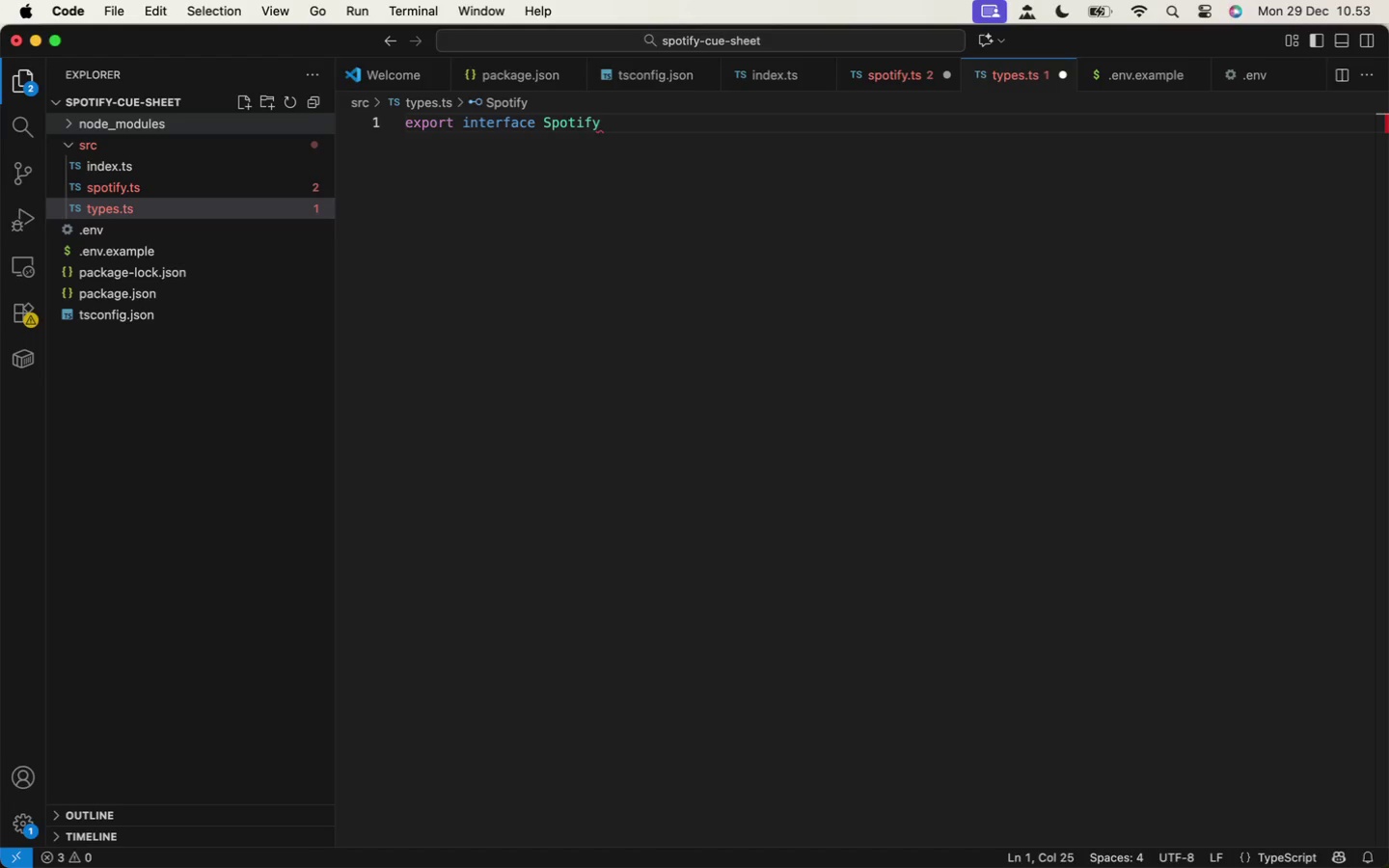 
key(Enter)
 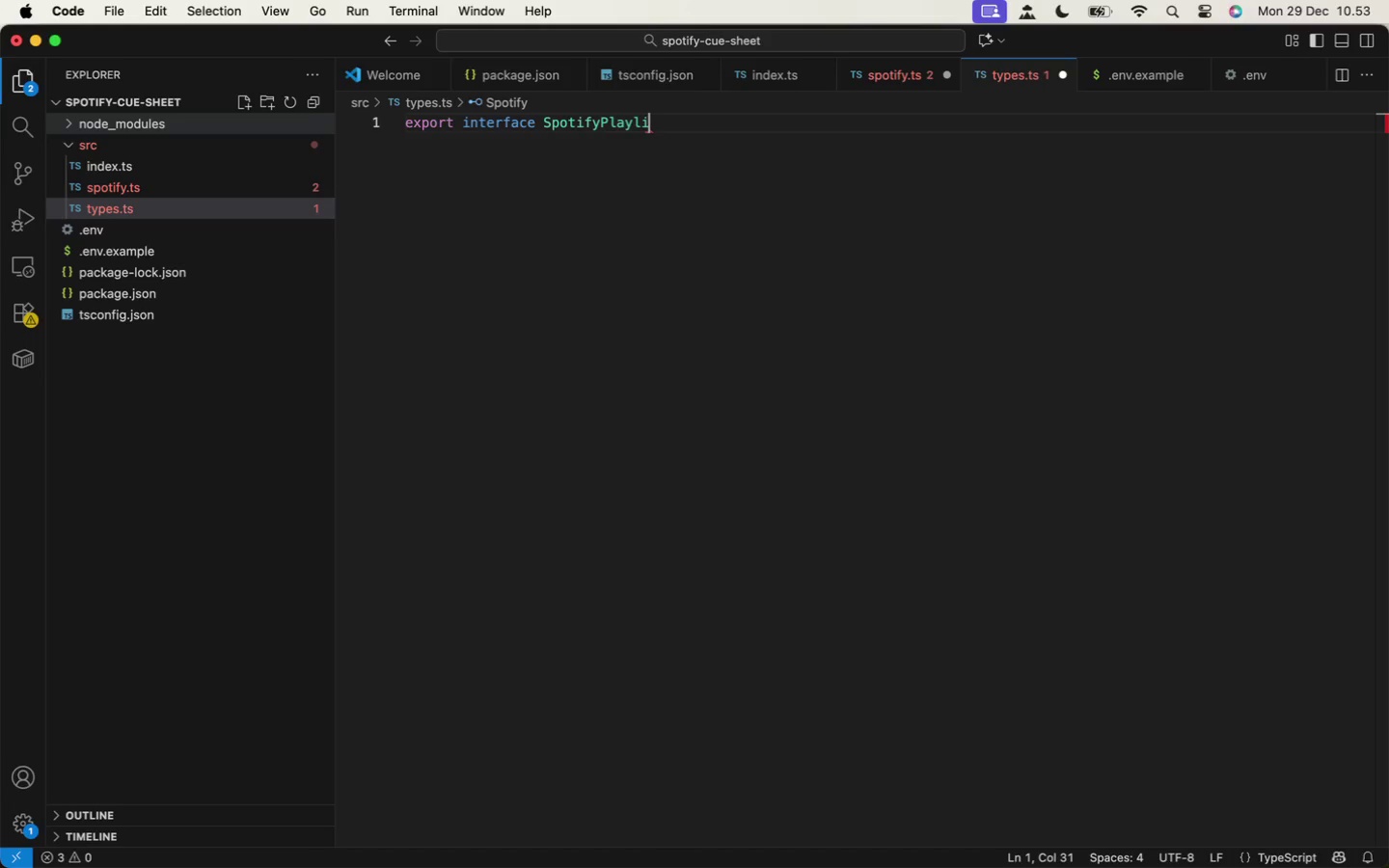 
type(PlaylistItem {)
 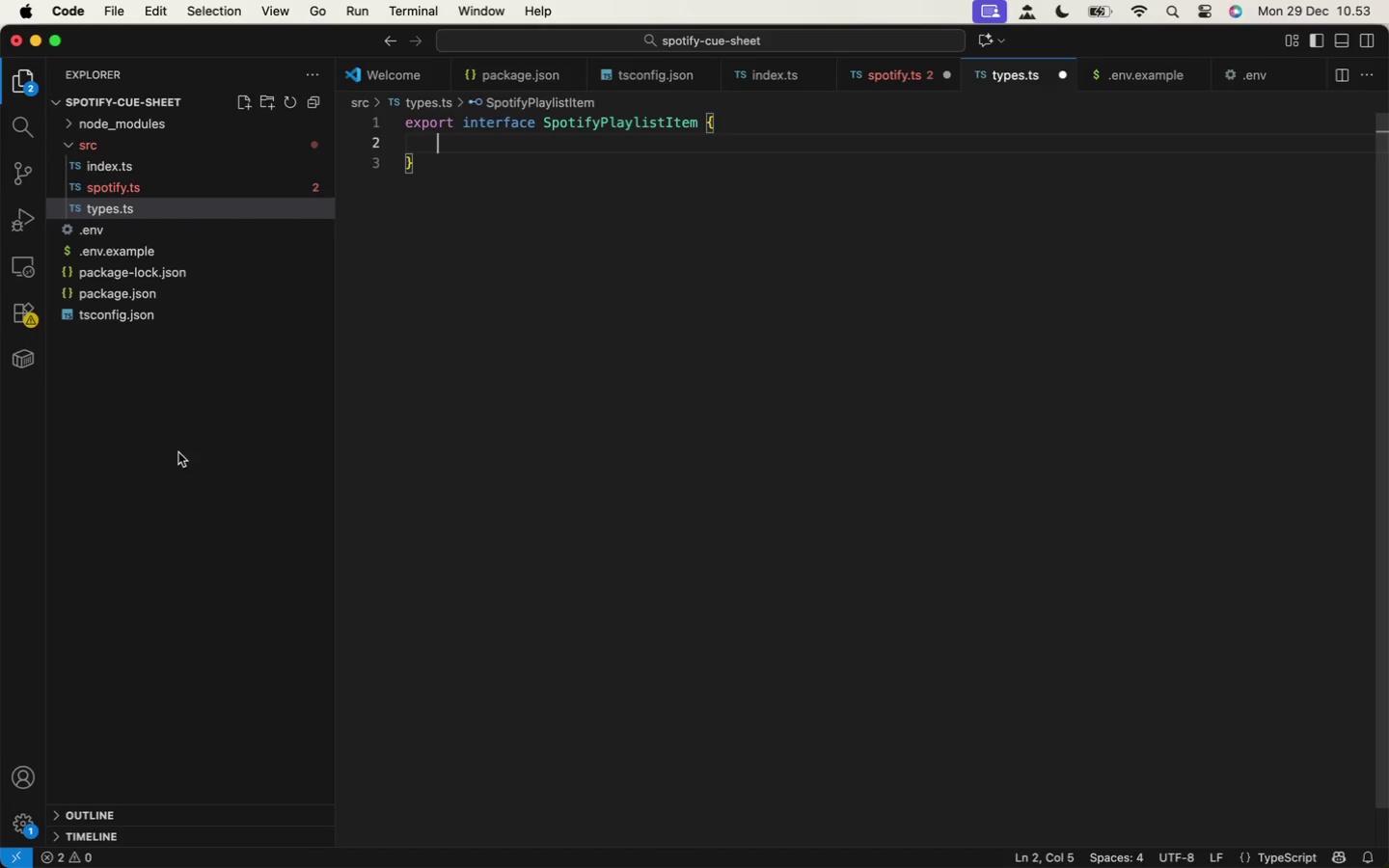 
 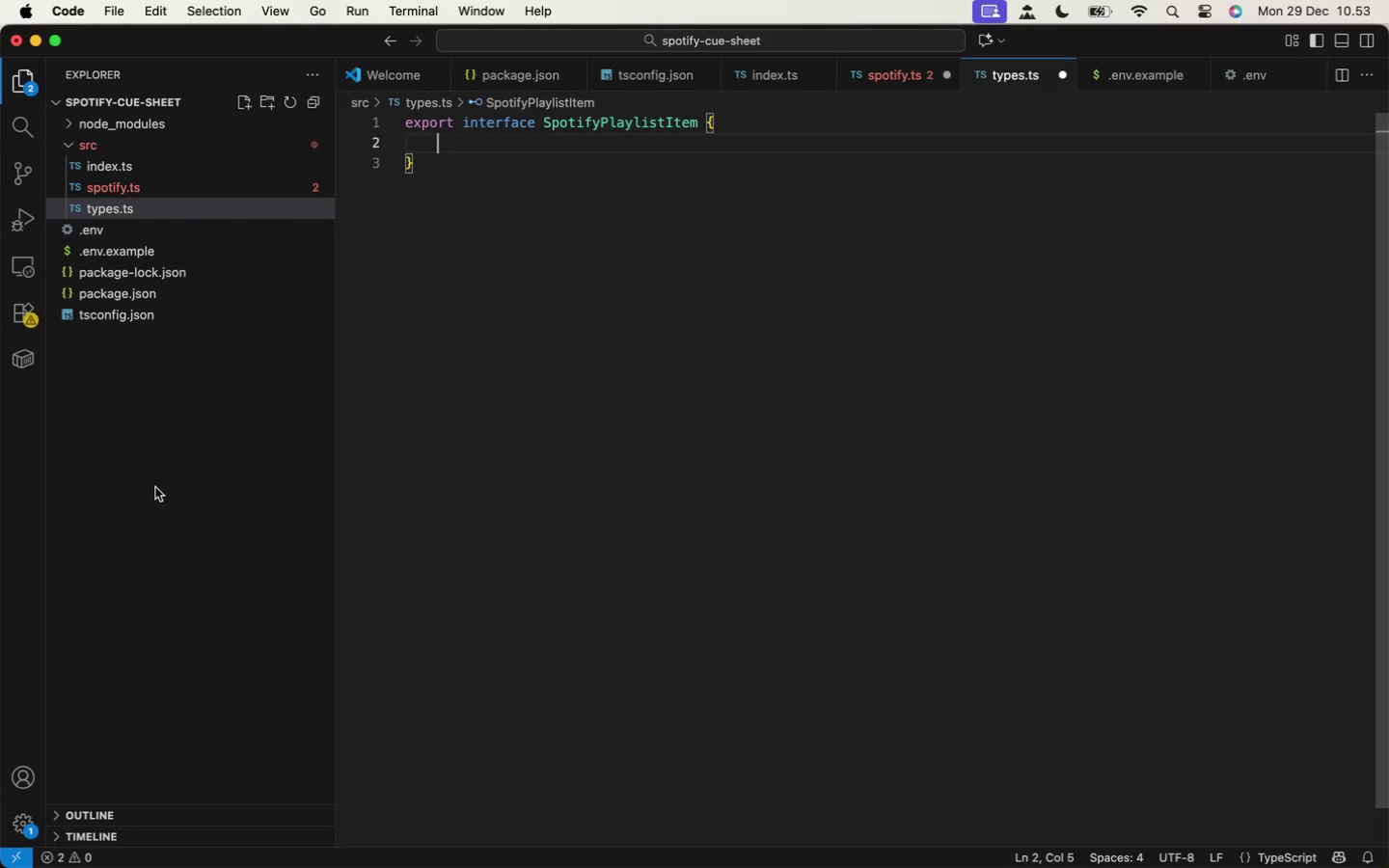 
key(Enter)
 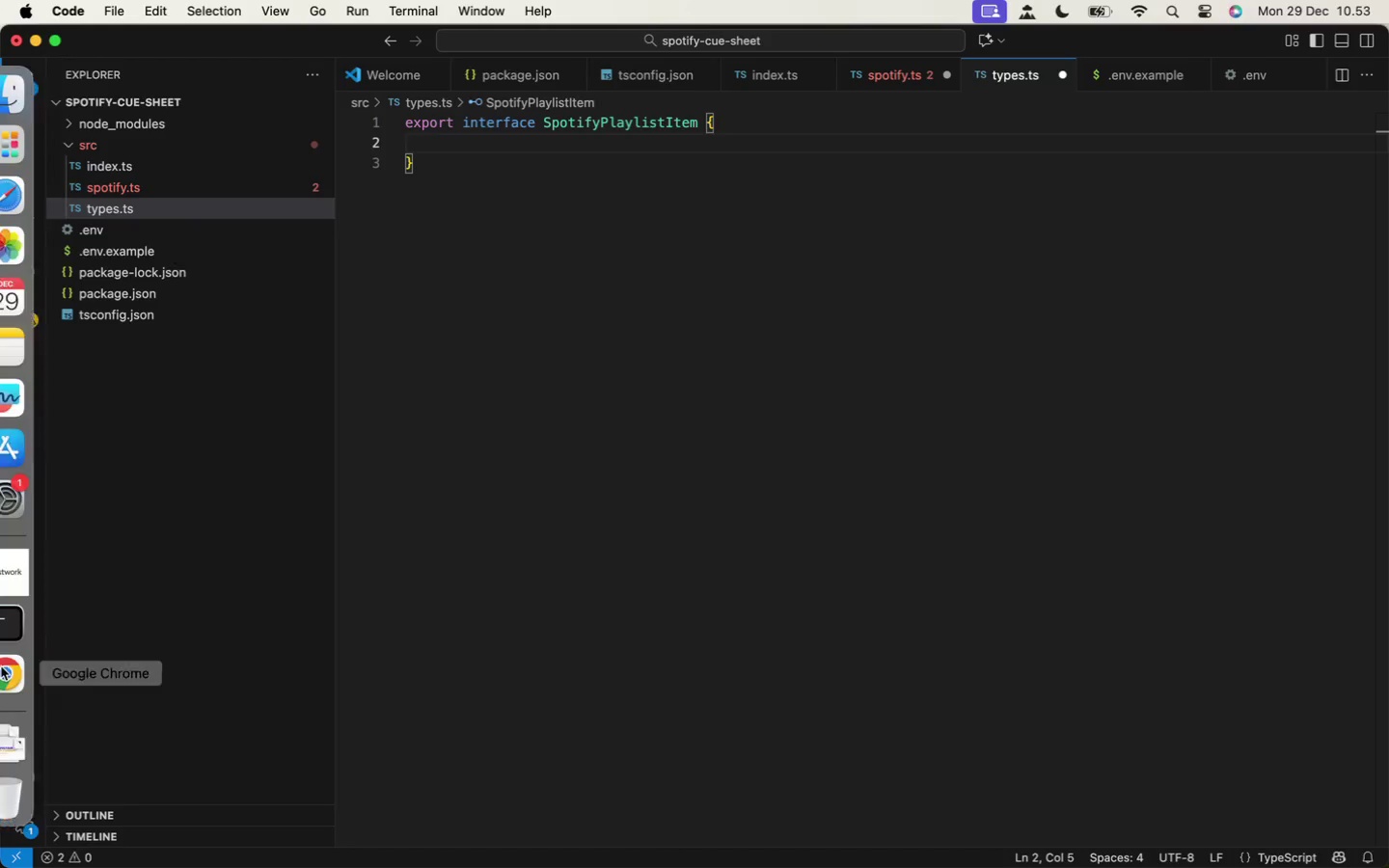 
mouse_move([23, 667])
 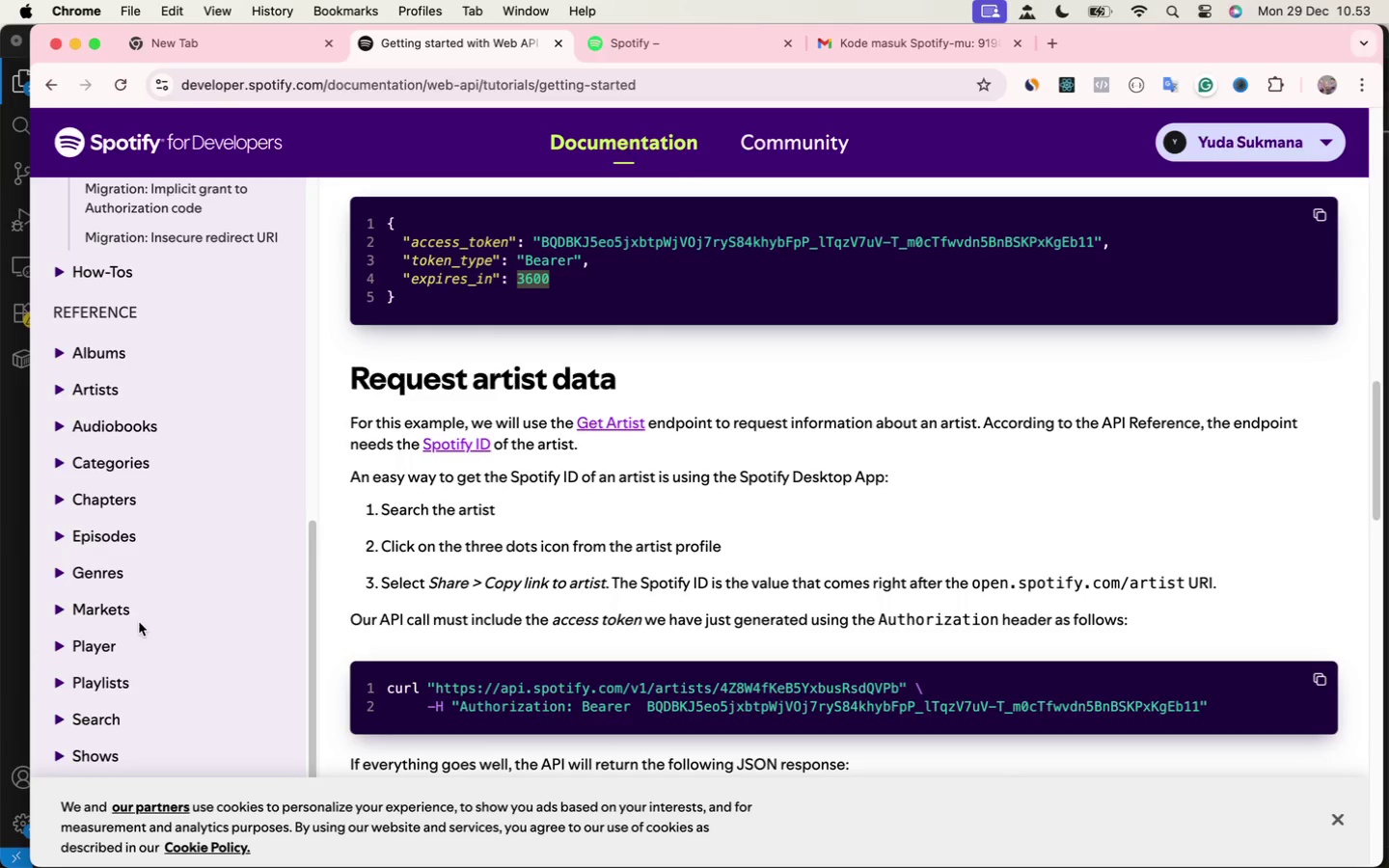 
scroll: coordinate [125, 666], scroll_direction: down, amount: 64.0
 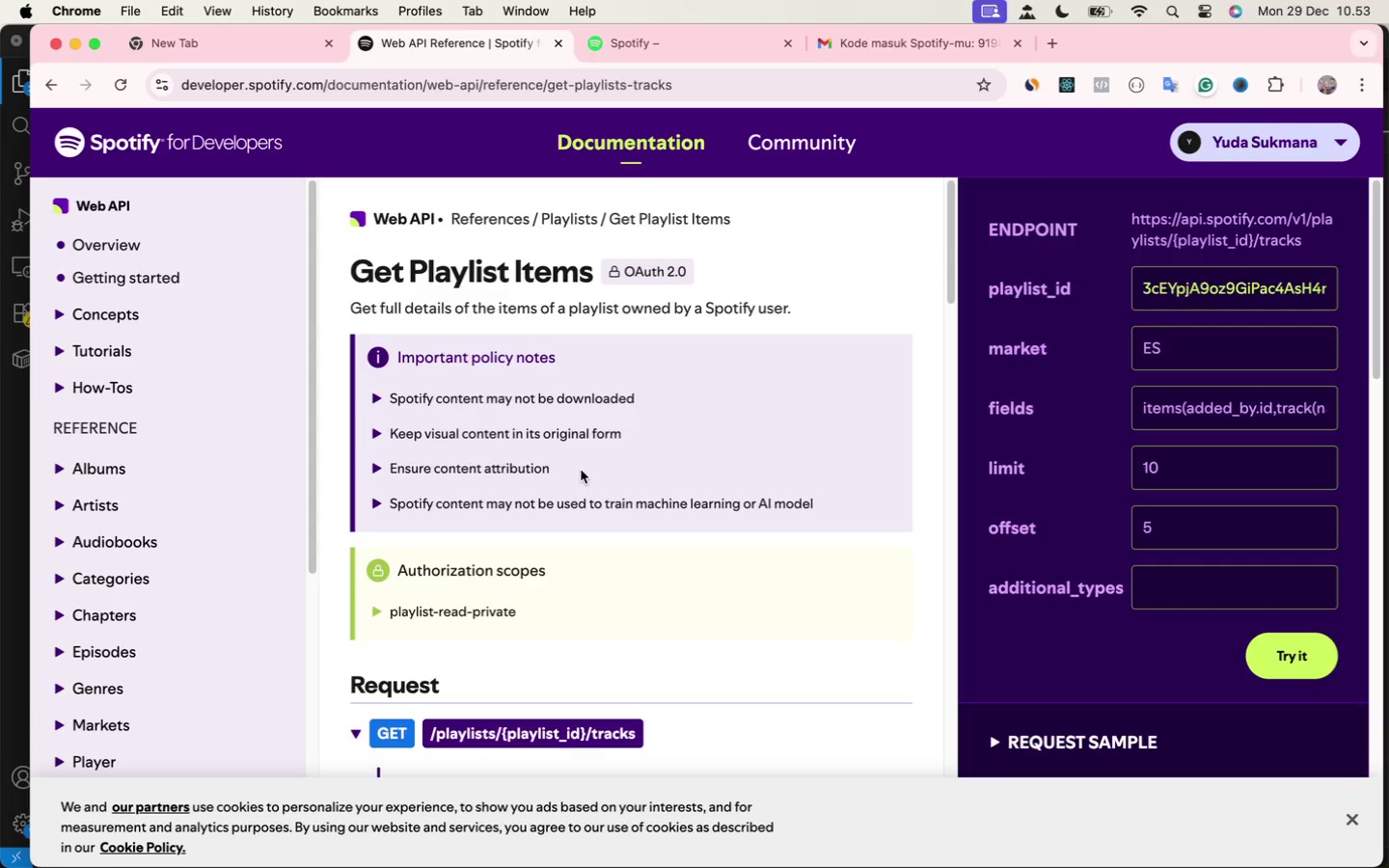 
left_click([156, 393])
 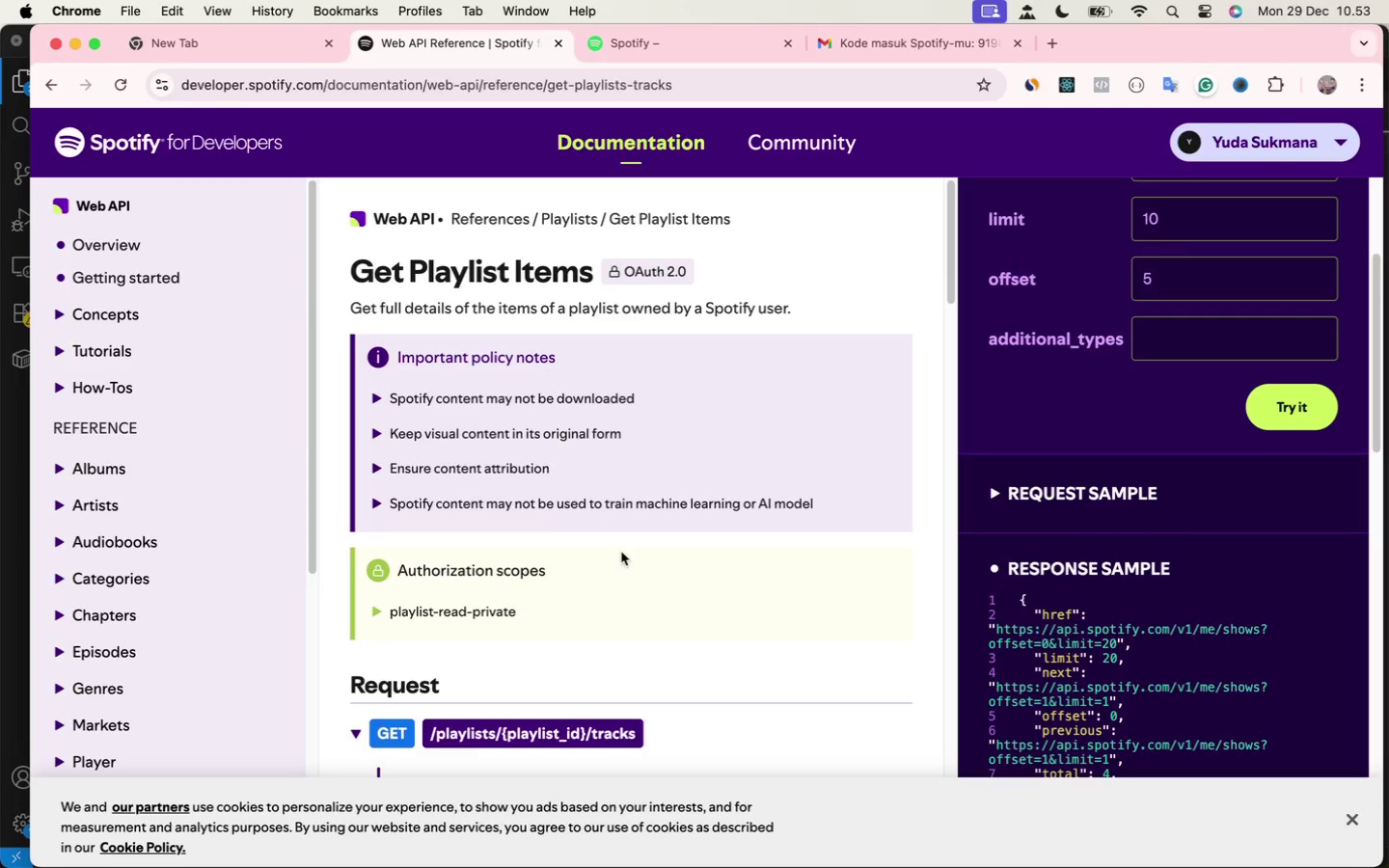 
scroll: coordinate [1049, 586], scroll_direction: down, amount: 254.0
 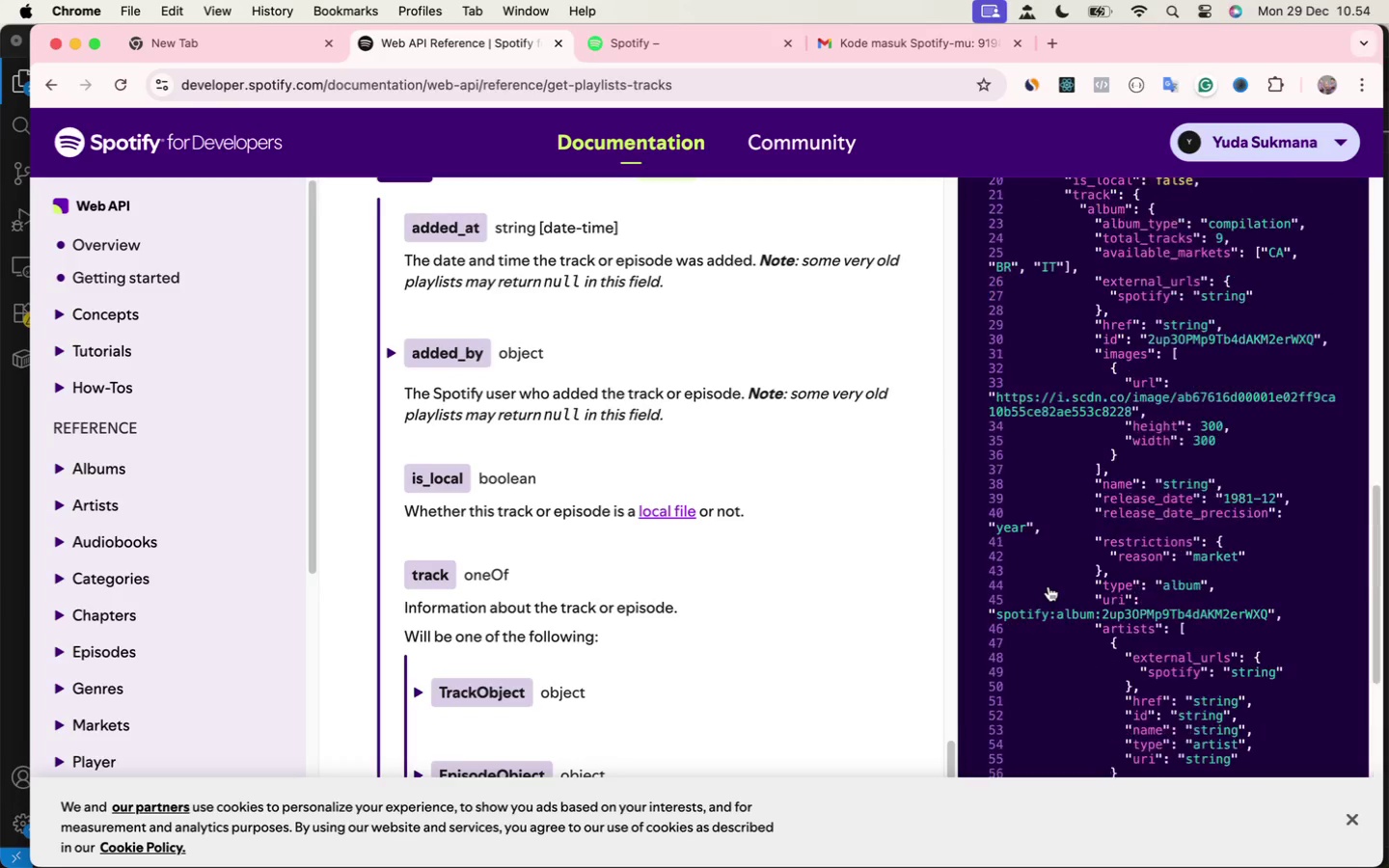 
scroll: coordinate [1049, 587], scroll_direction: up, amount: 11.0
 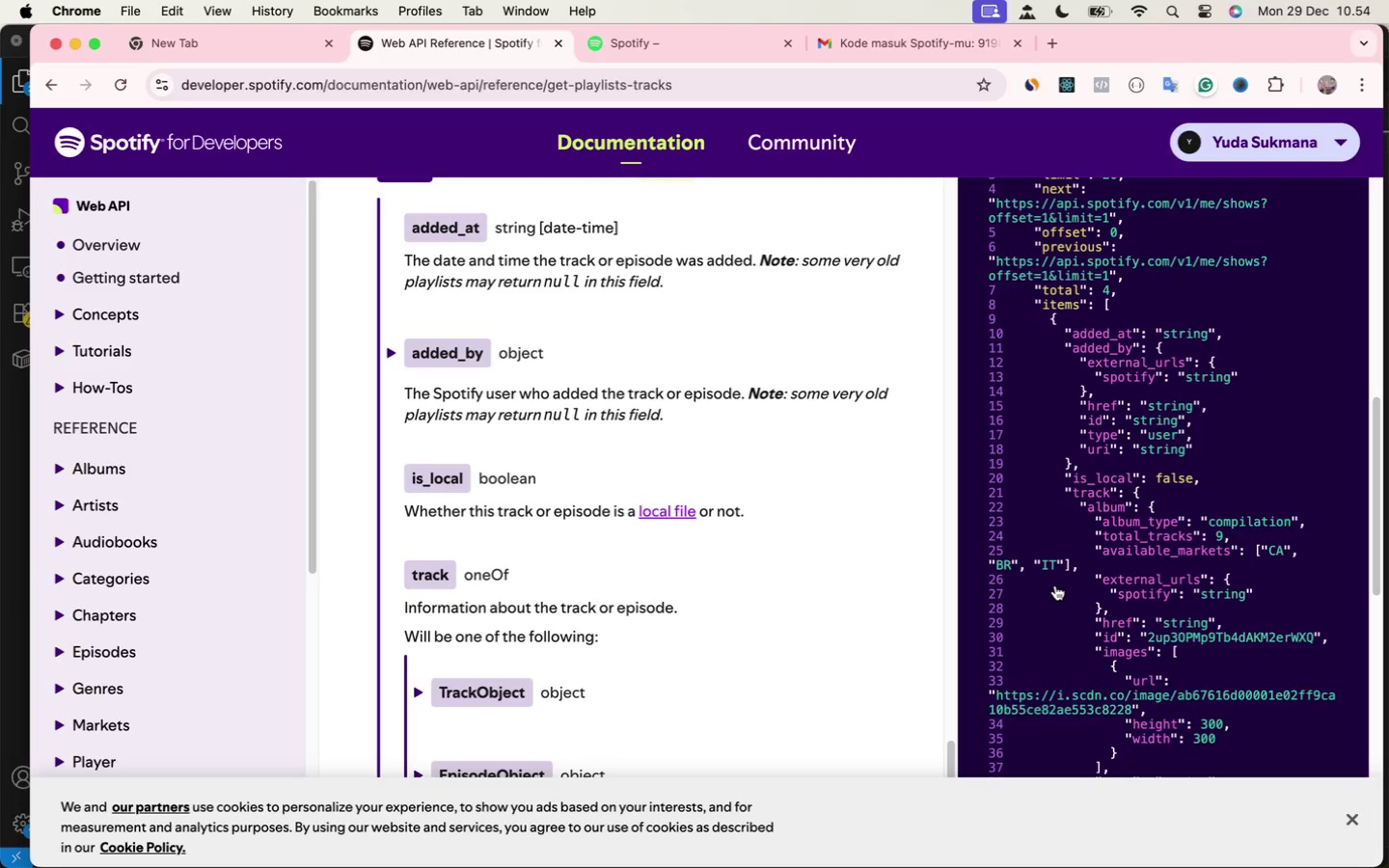 
scroll: coordinate [1058, 610], scroll_direction: down, amount: 71.0
 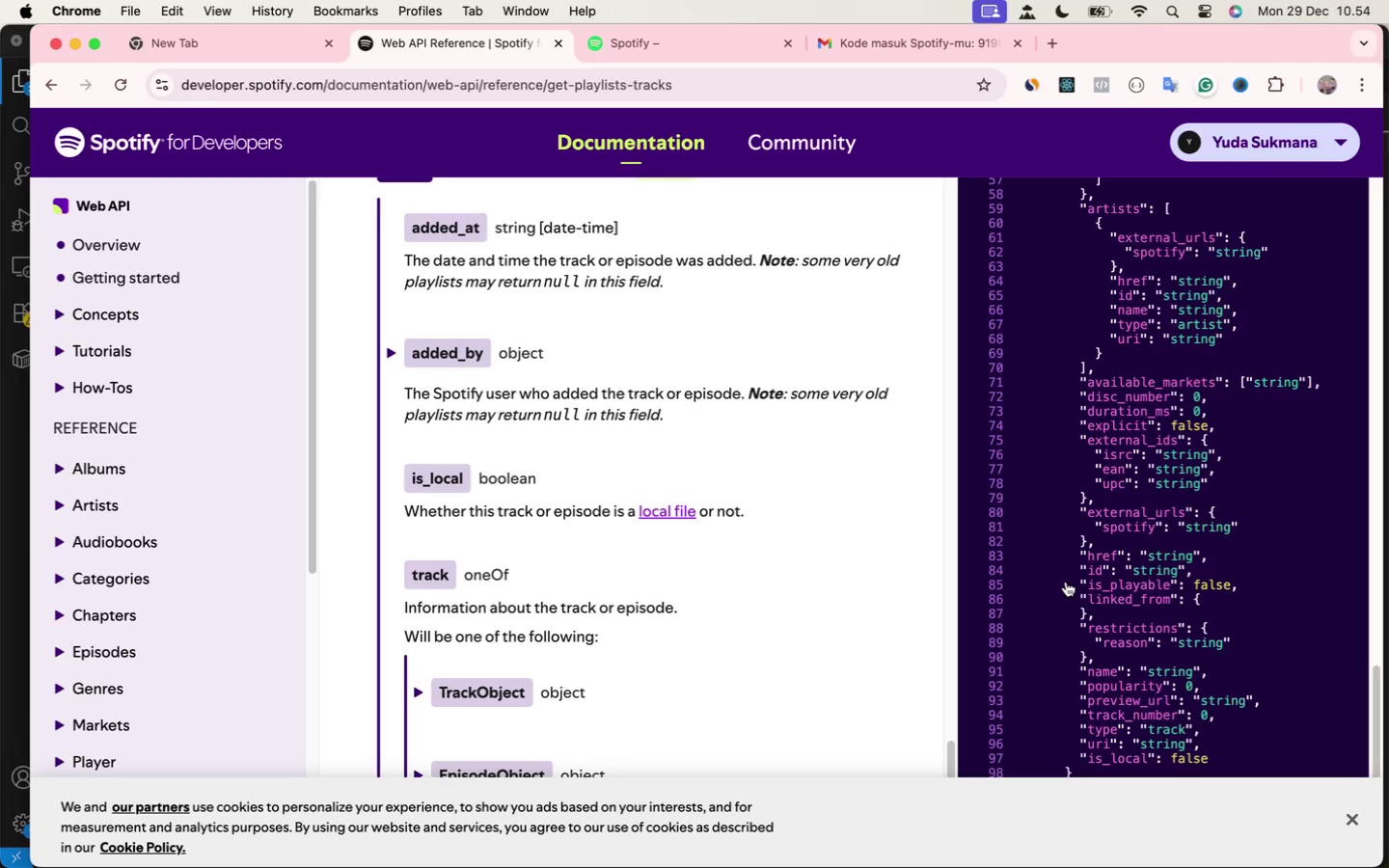 
scroll: coordinate [1065, 582], scroll_direction: down, amount: 10.0
 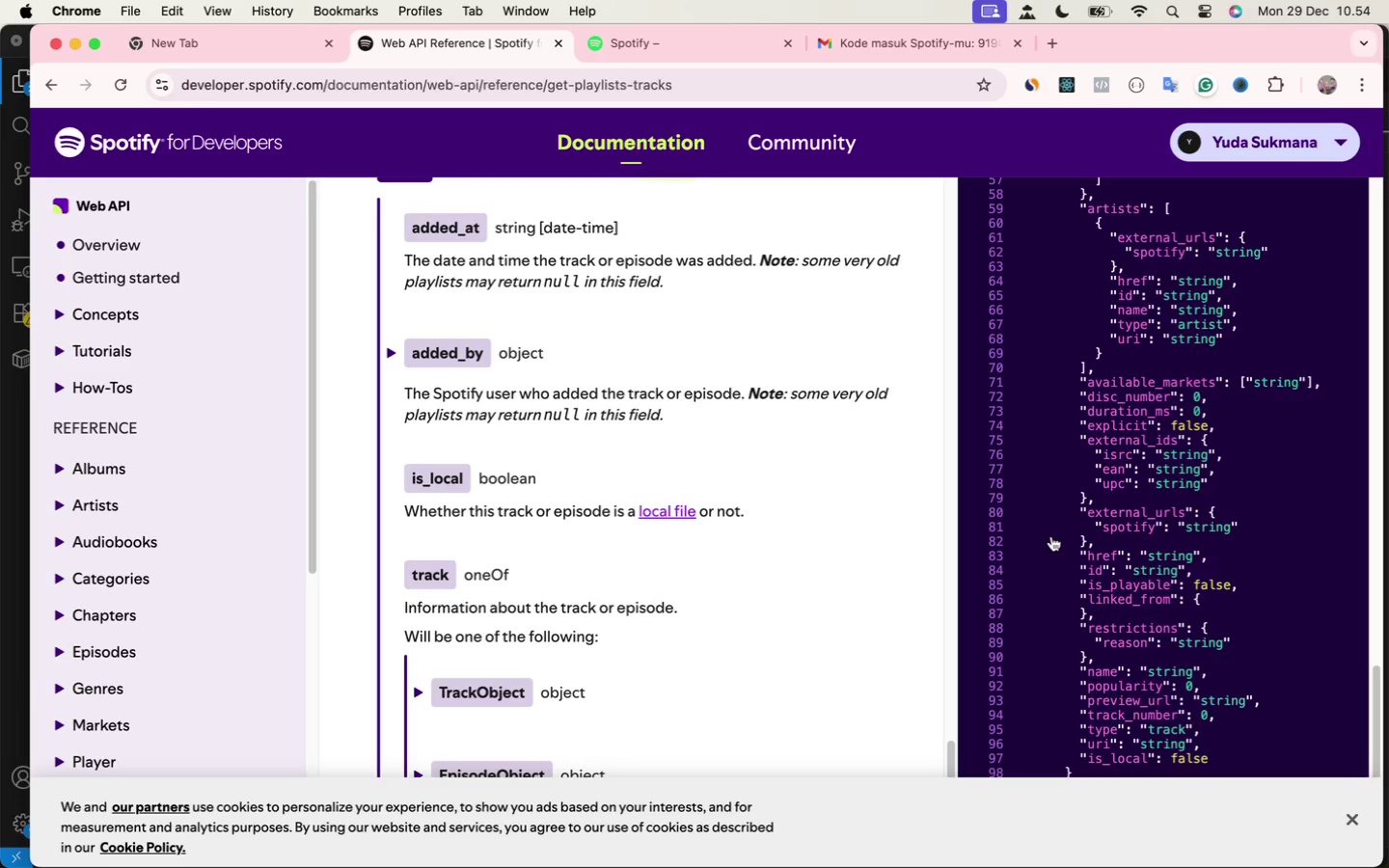 
wait(17.35)
 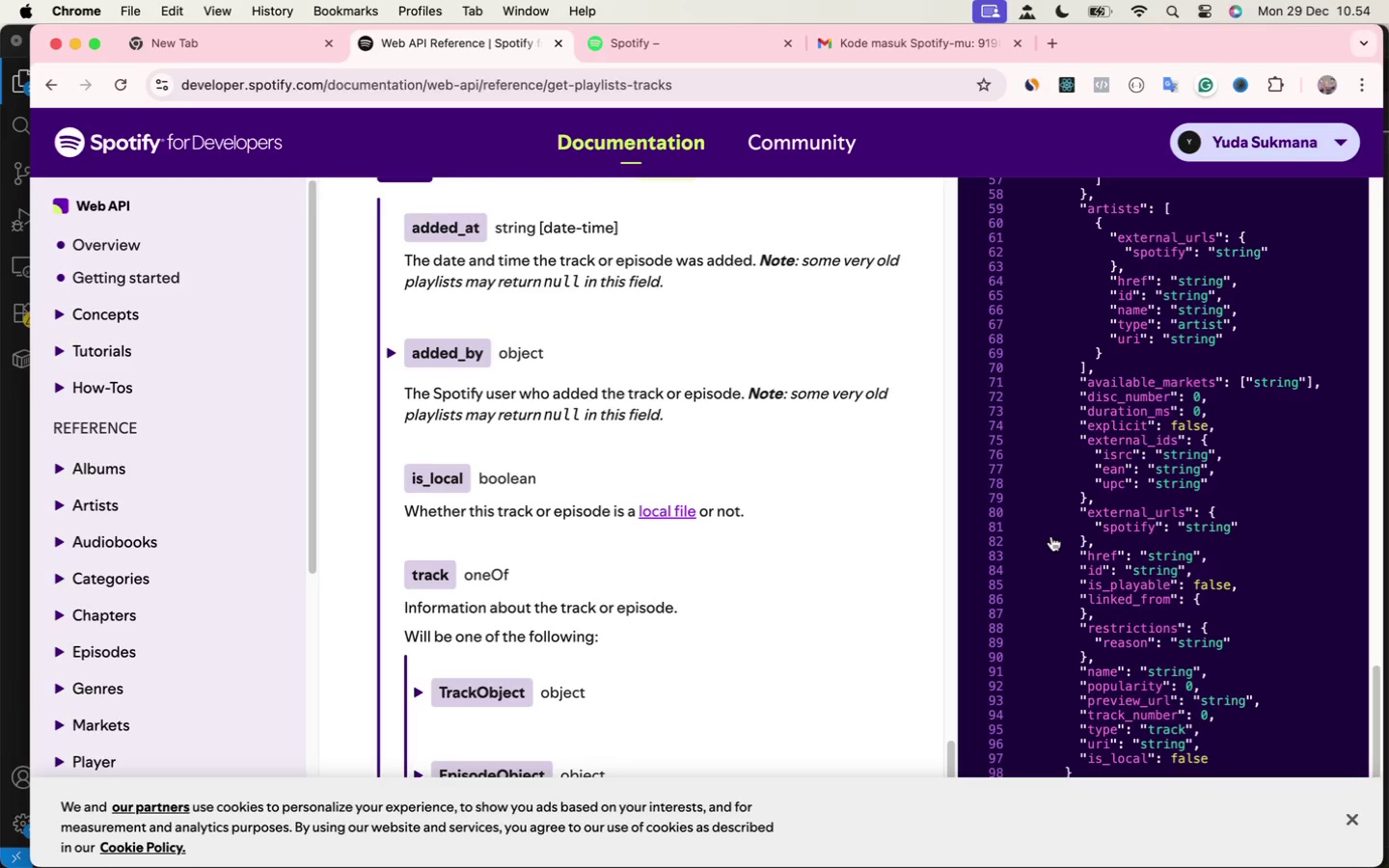 
scroll: coordinate [1158, 466], scroll_direction: down, amount: 8.0
 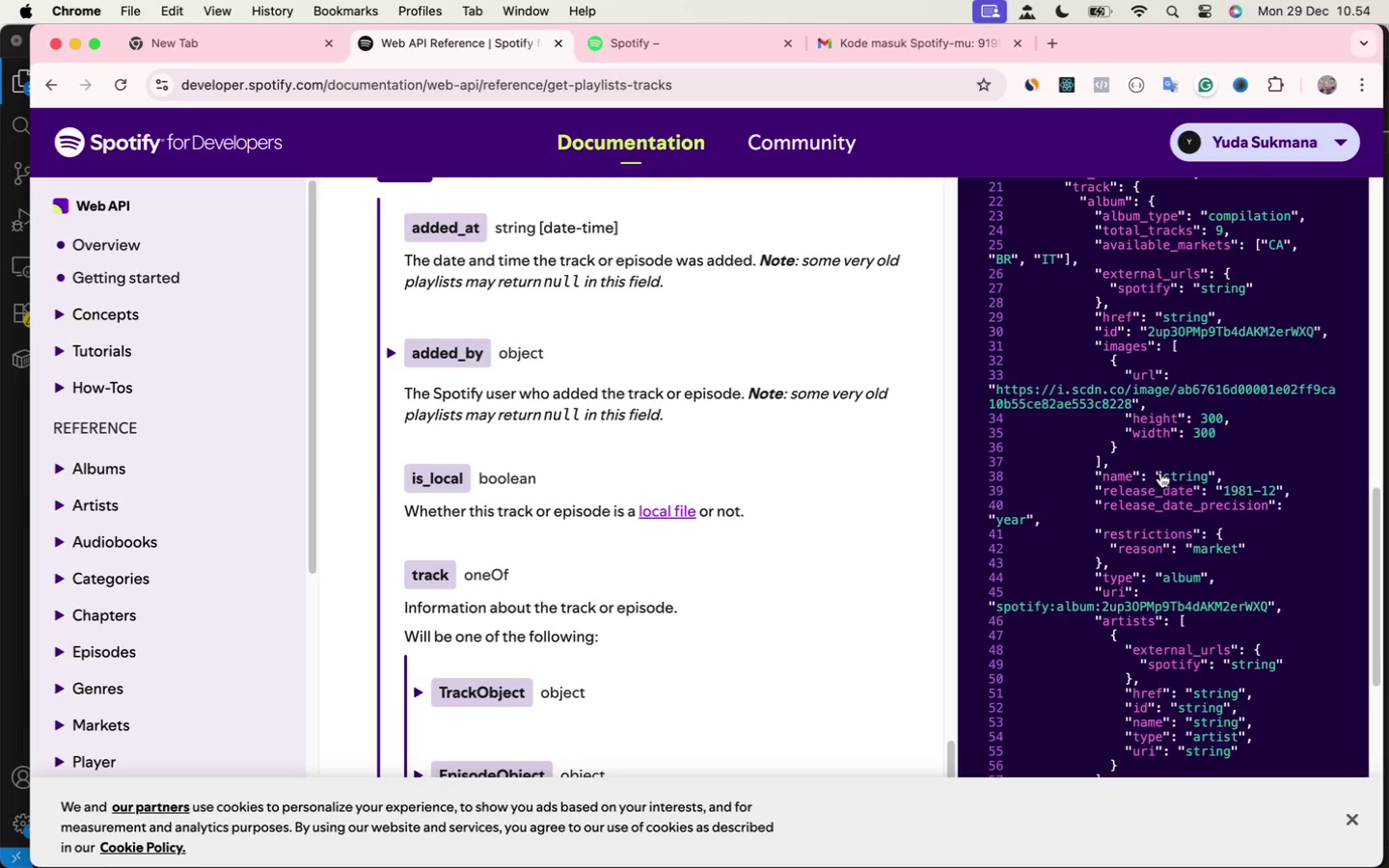 
scroll: coordinate [1160, 473], scroll_direction: up, amount: 24.0
 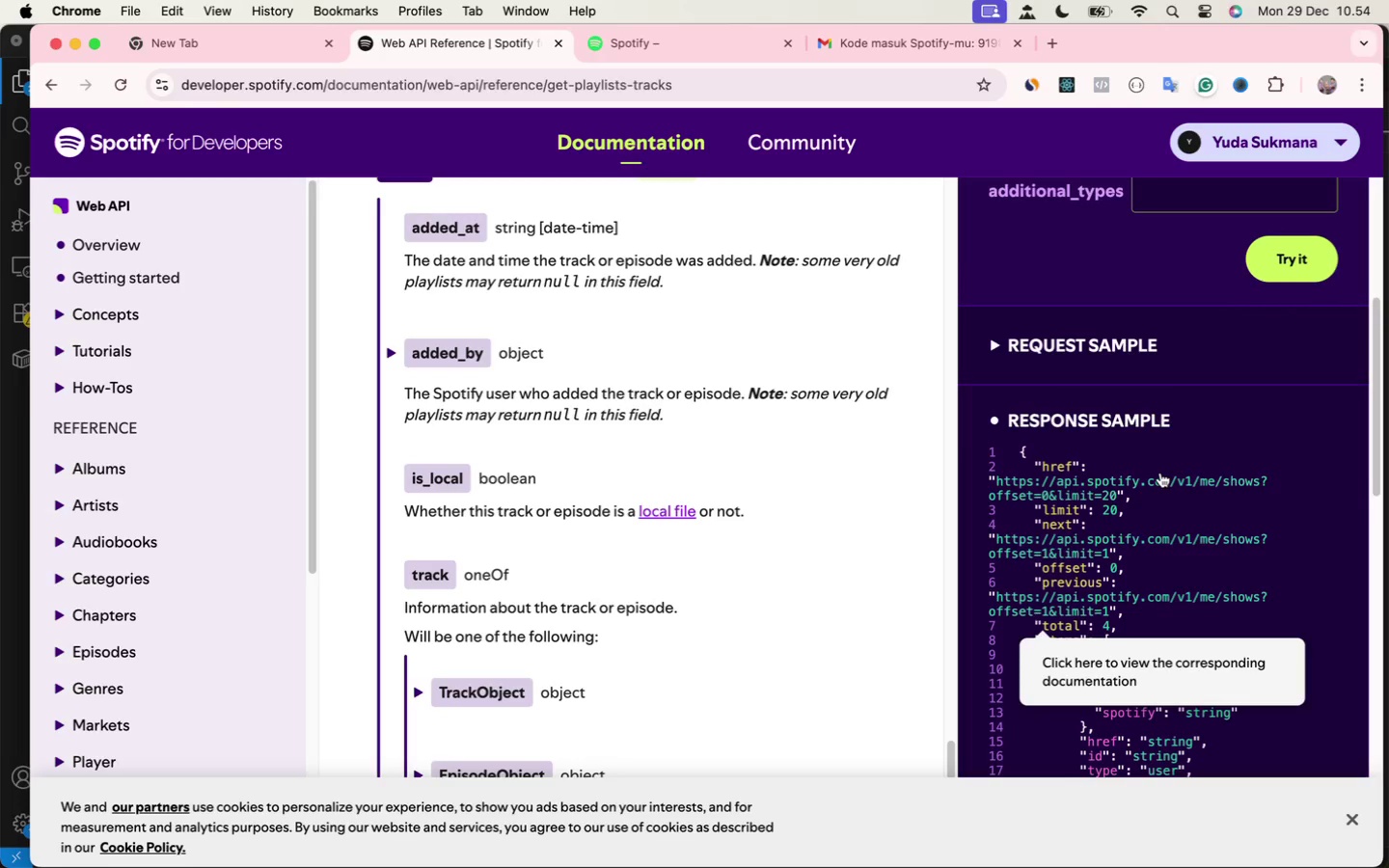 
scroll: coordinate [870, 497], scroll_direction: down, amount: 53.0
 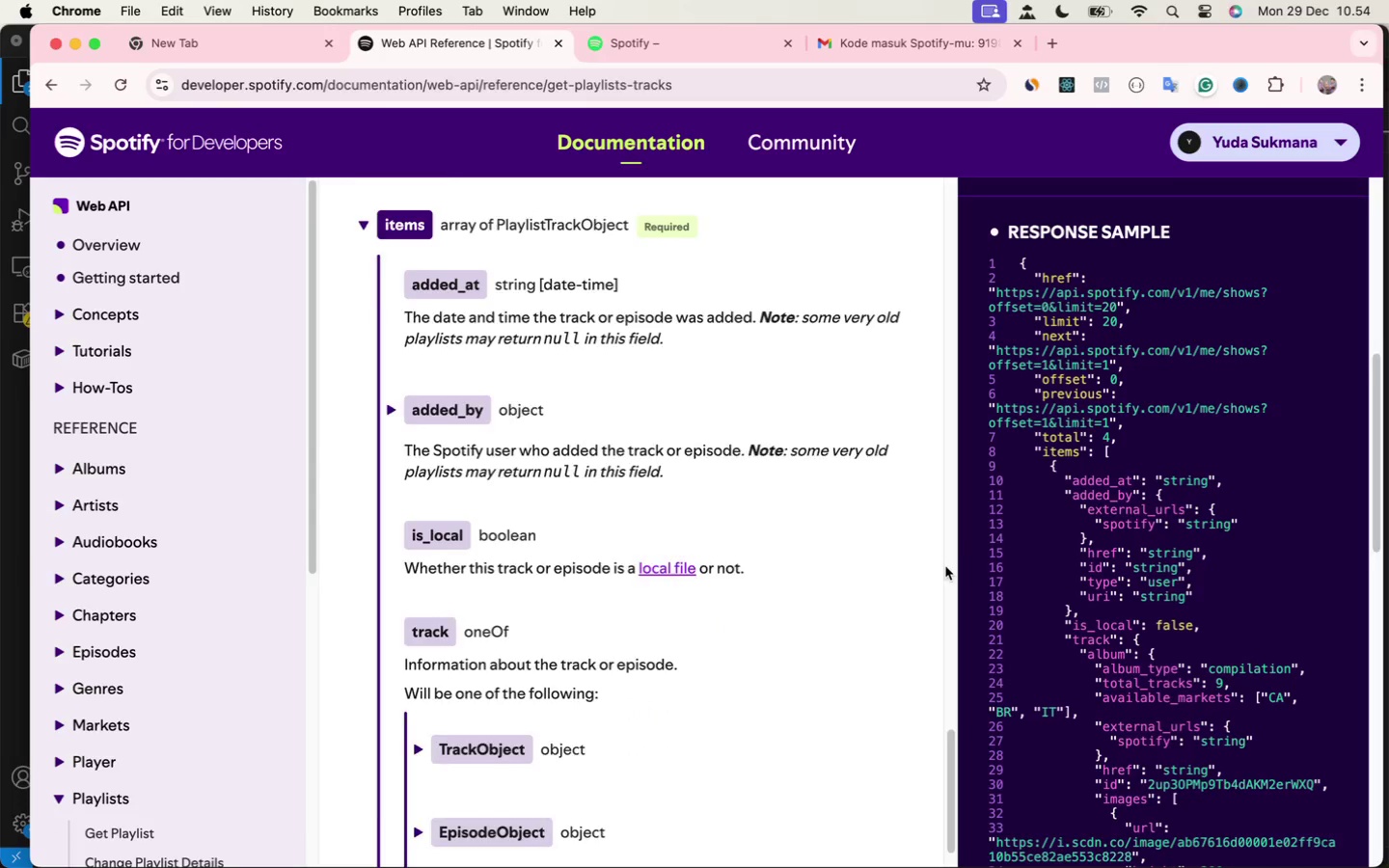 
left_click([1354, 820])
 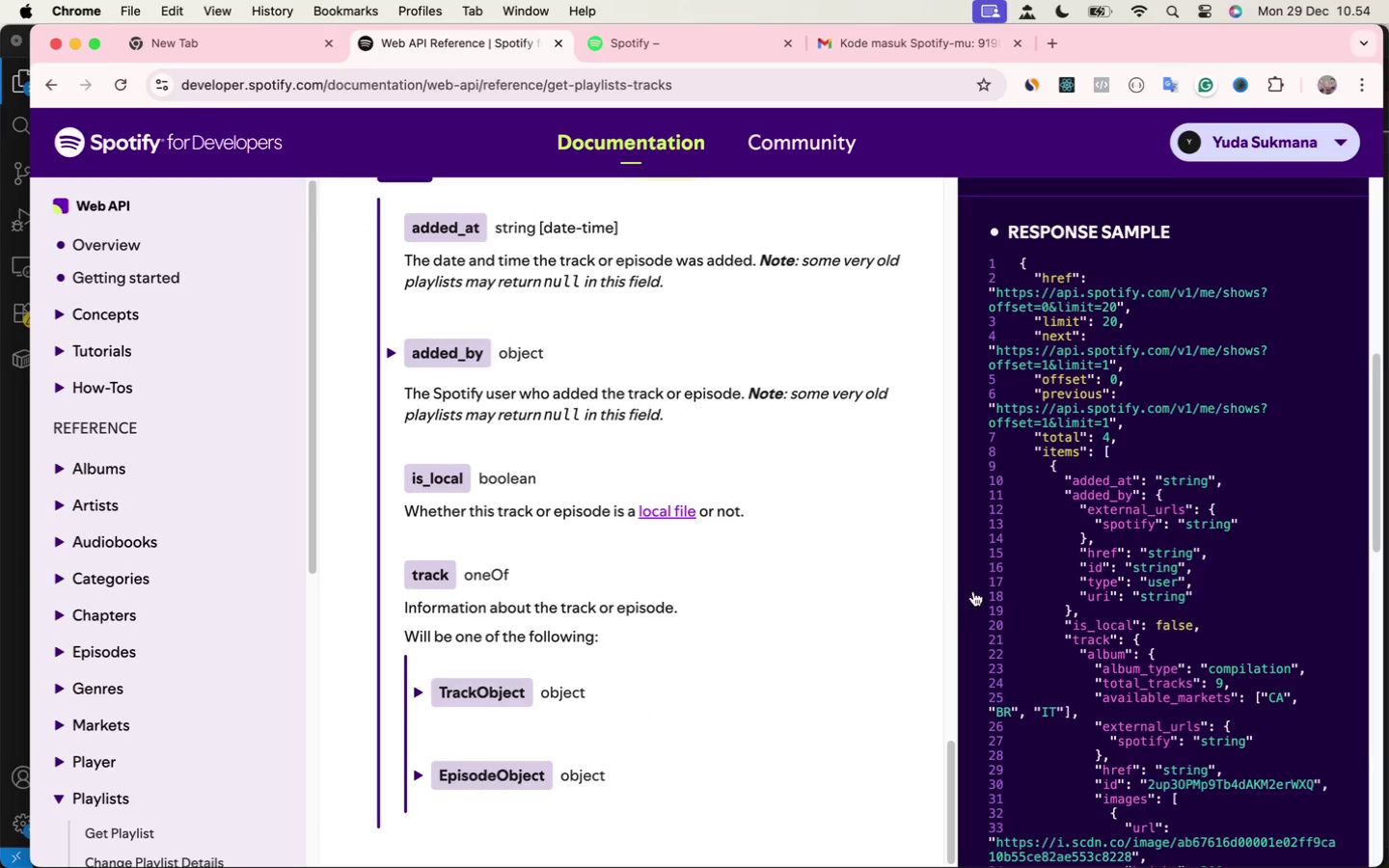 
scroll: coordinate [928, 578], scroll_direction: down, amount: 44.0
 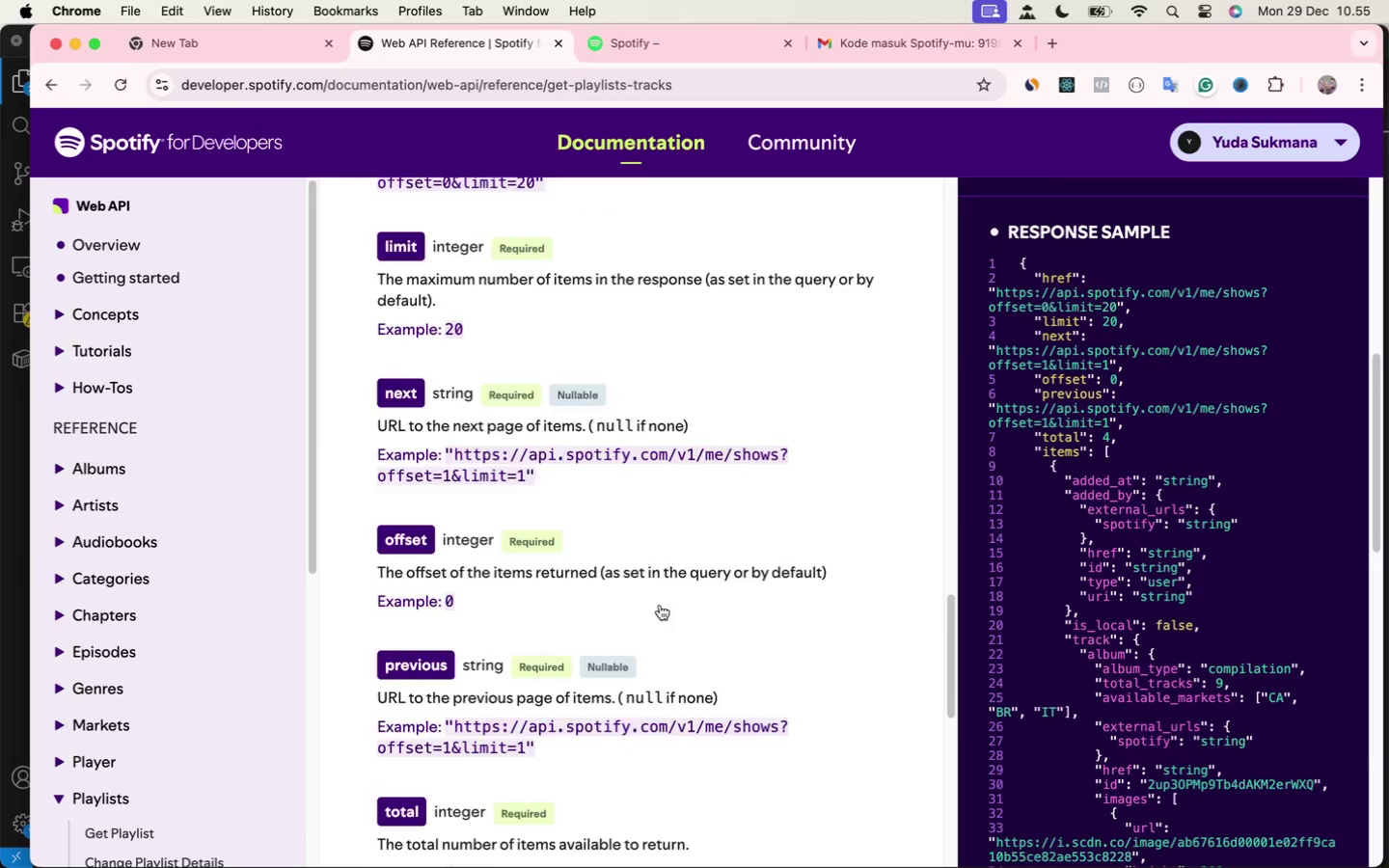 
scroll: coordinate [660, 605], scroll_direction: up, amount: 68.0
 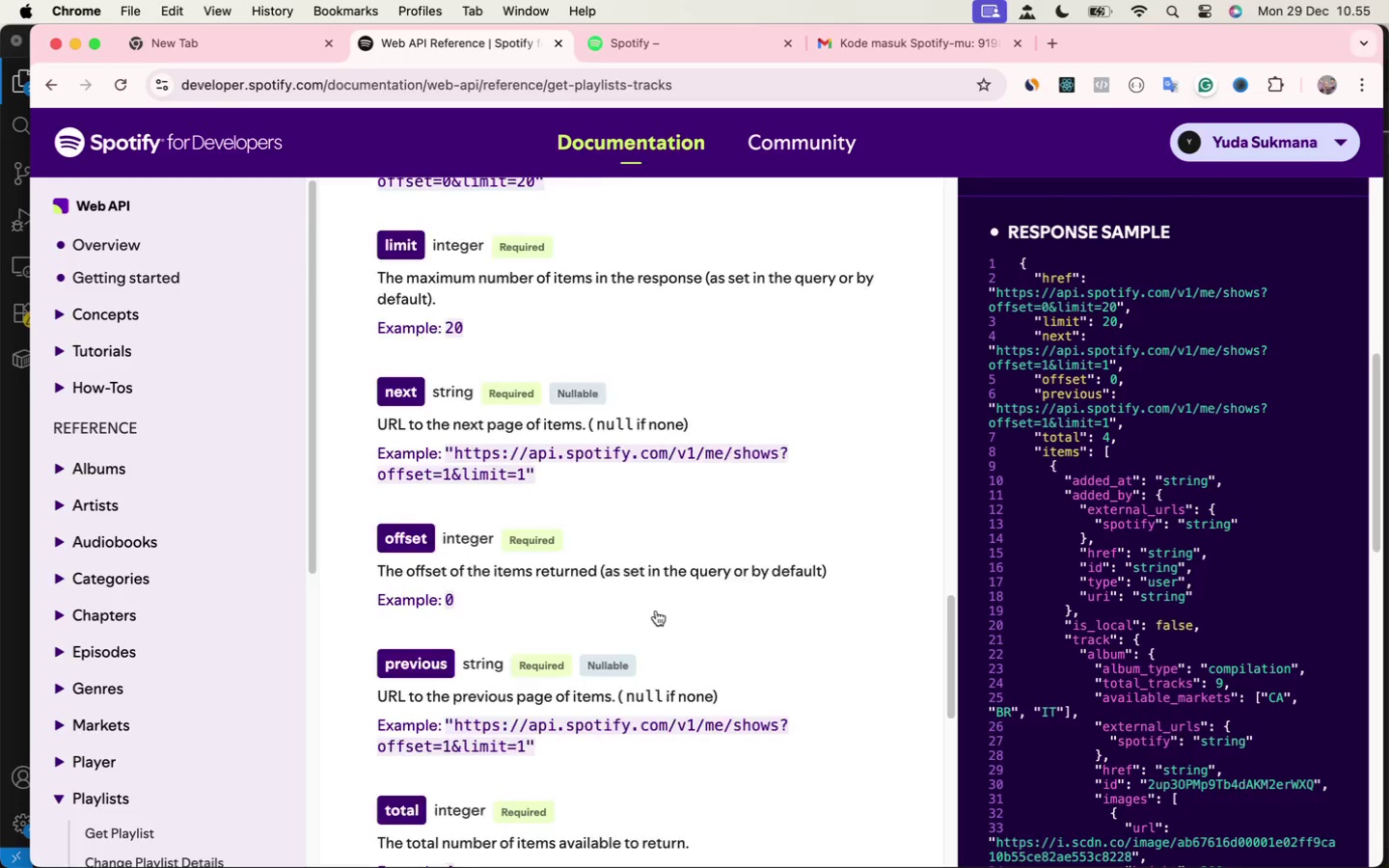 
scroll: coordinate [655, 610], scroll_direction: down, amount: 33.0
 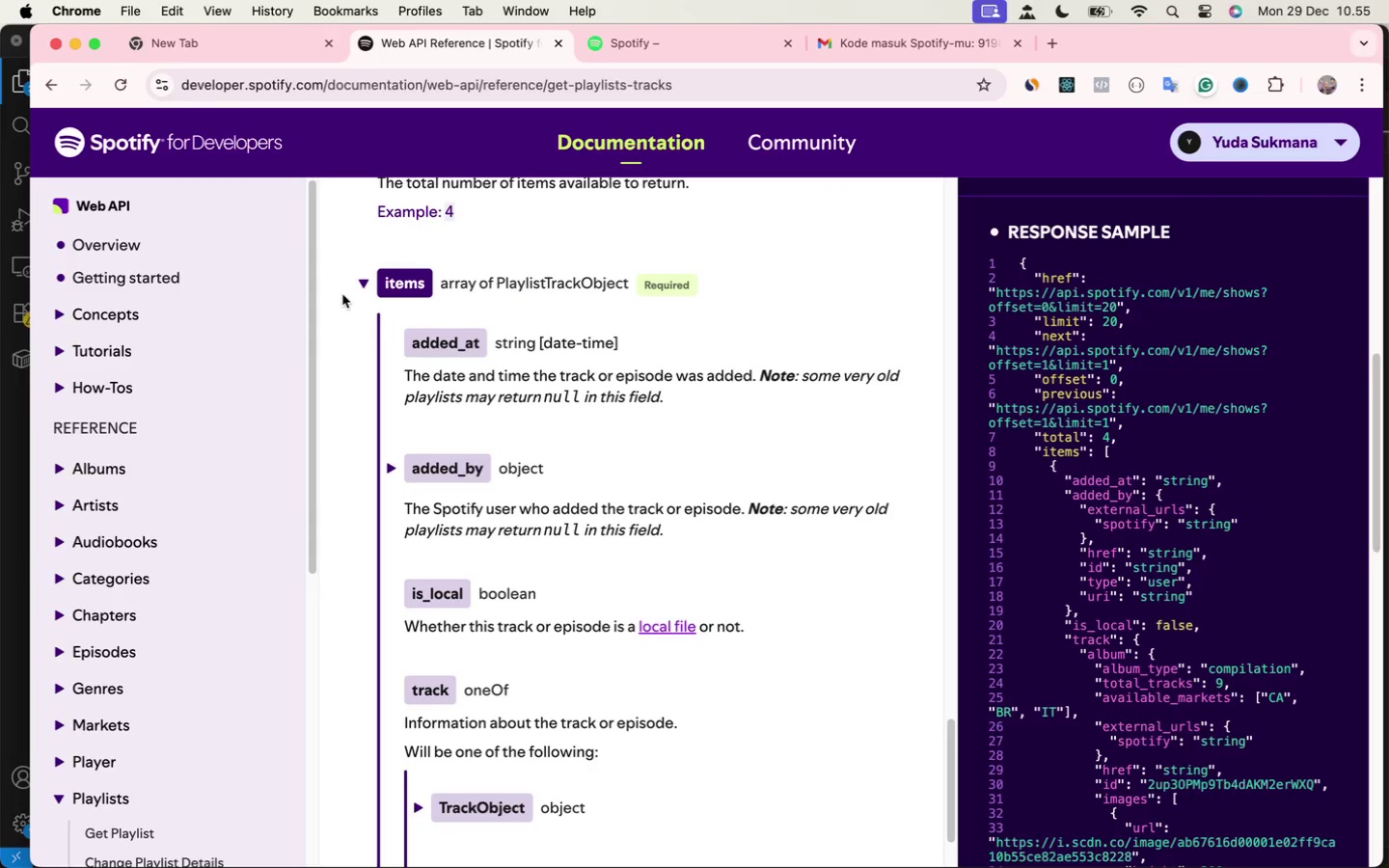 
scroll: coordinate [642, 611], scroll_direction: up, amount: 4.0
 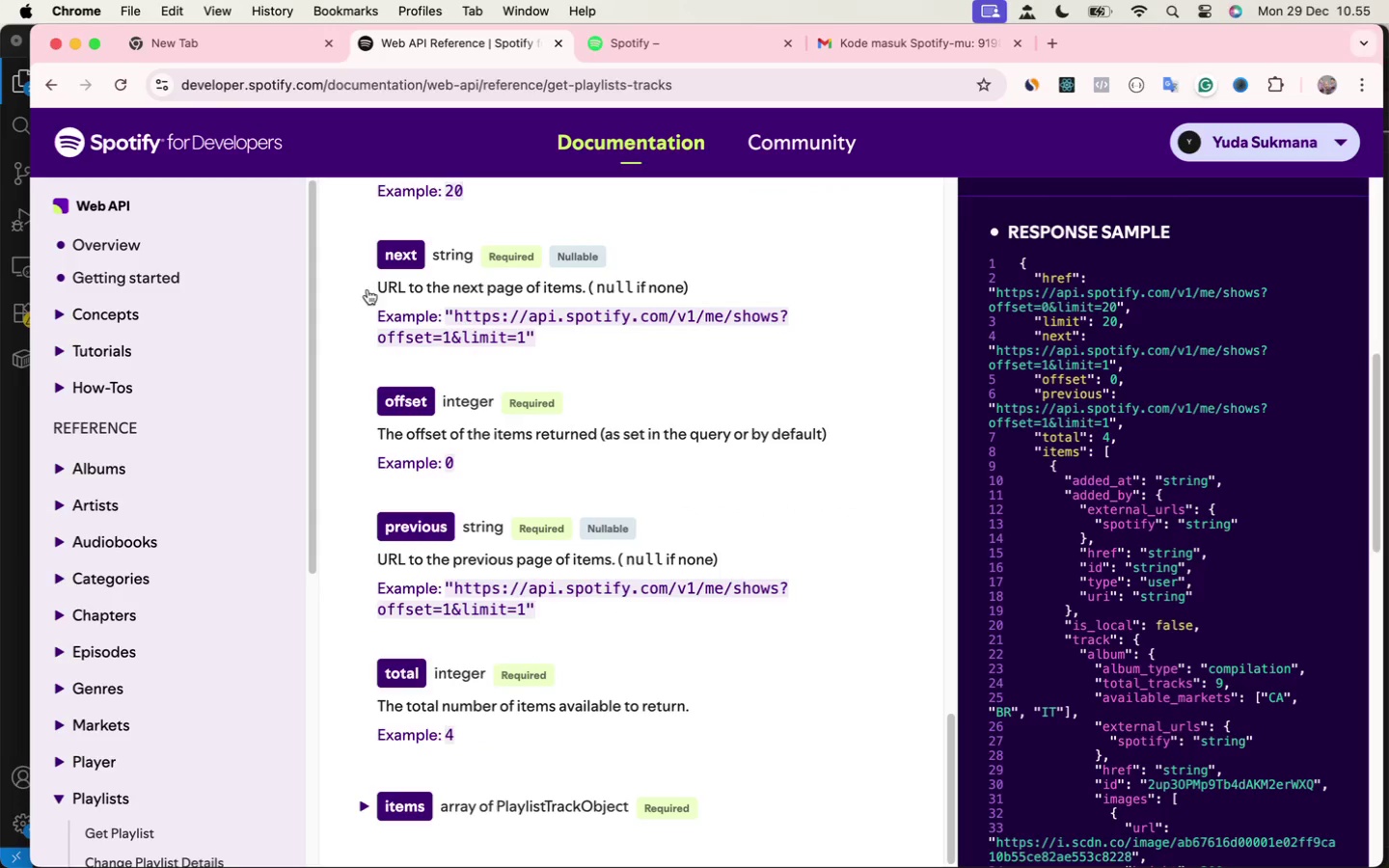 
left_click([359, 283])
 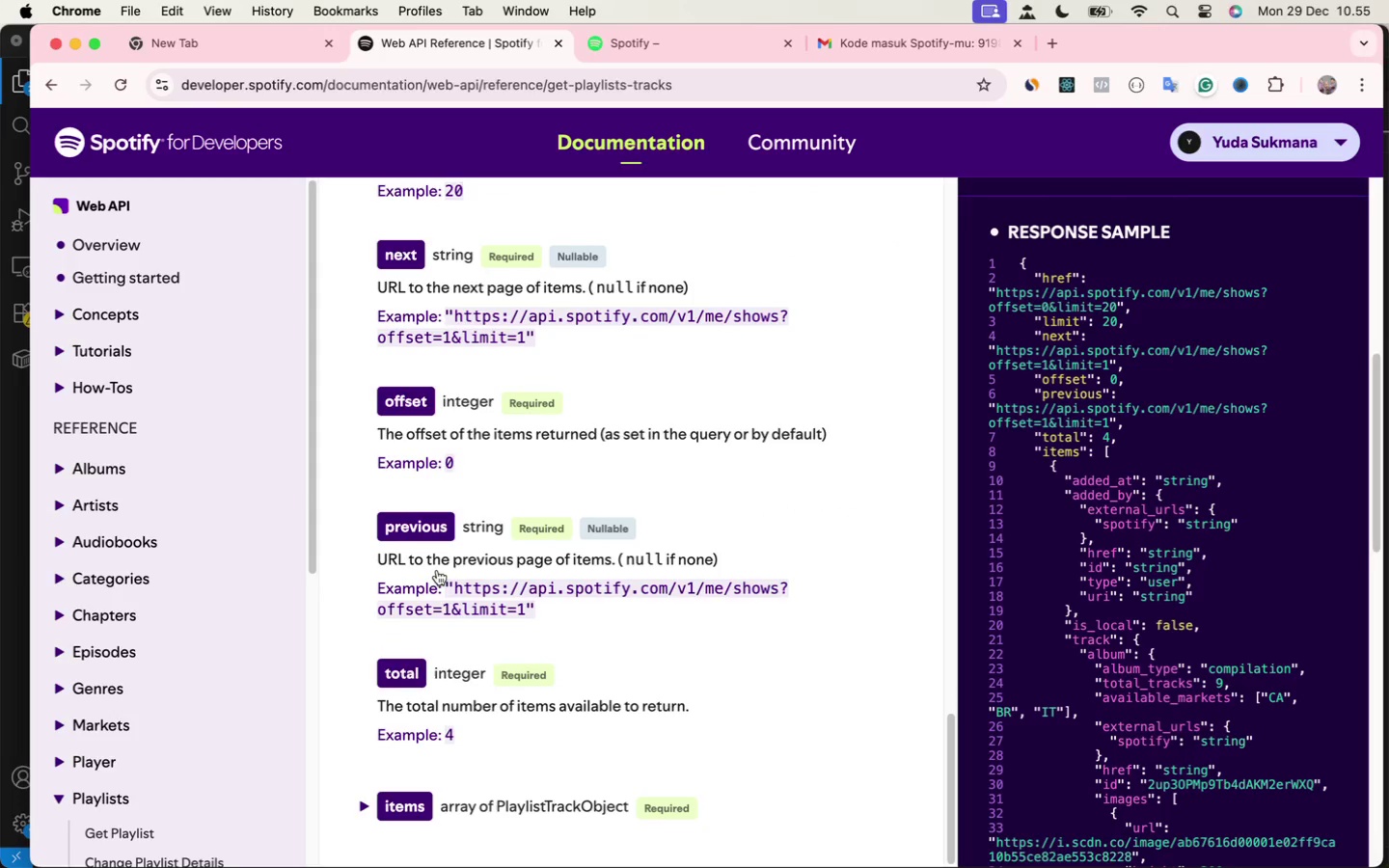 
scroll: coordinate [707, 497], scroll_direction: down, amount: 50.0
 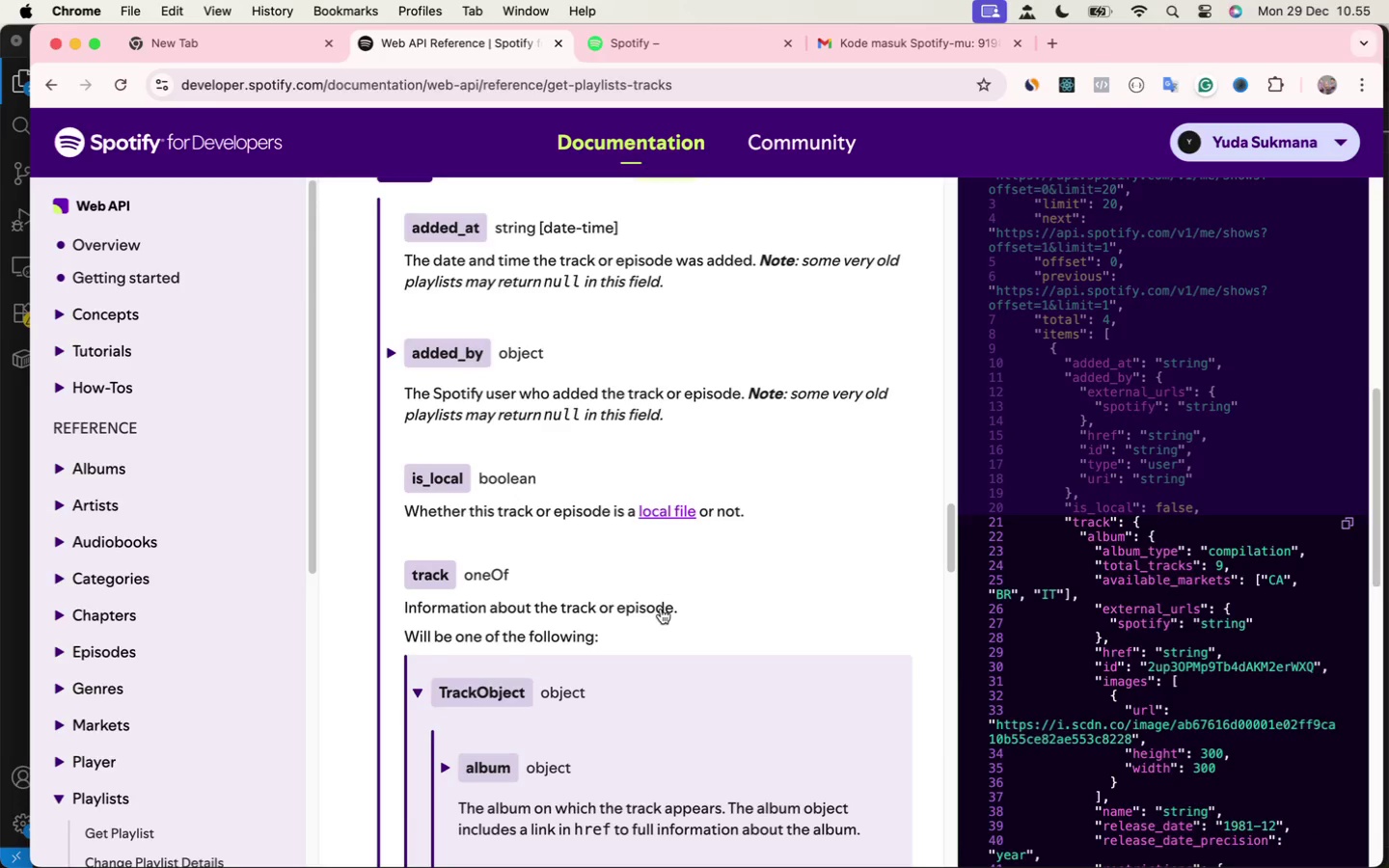 
left_click([433, 692])
 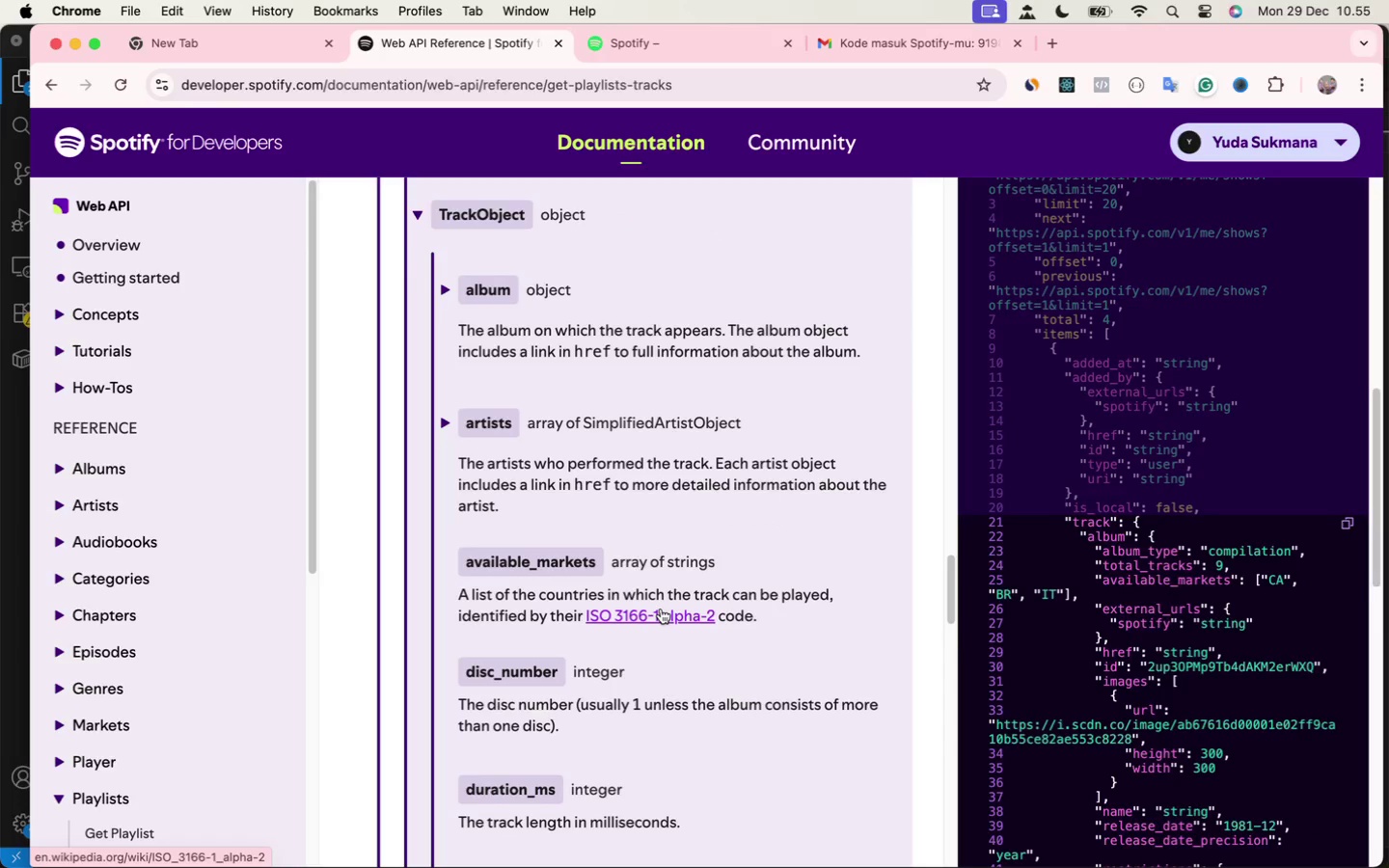 
scroll: coordinate [657, 609], scroll_direction: down, amount: 36.0
 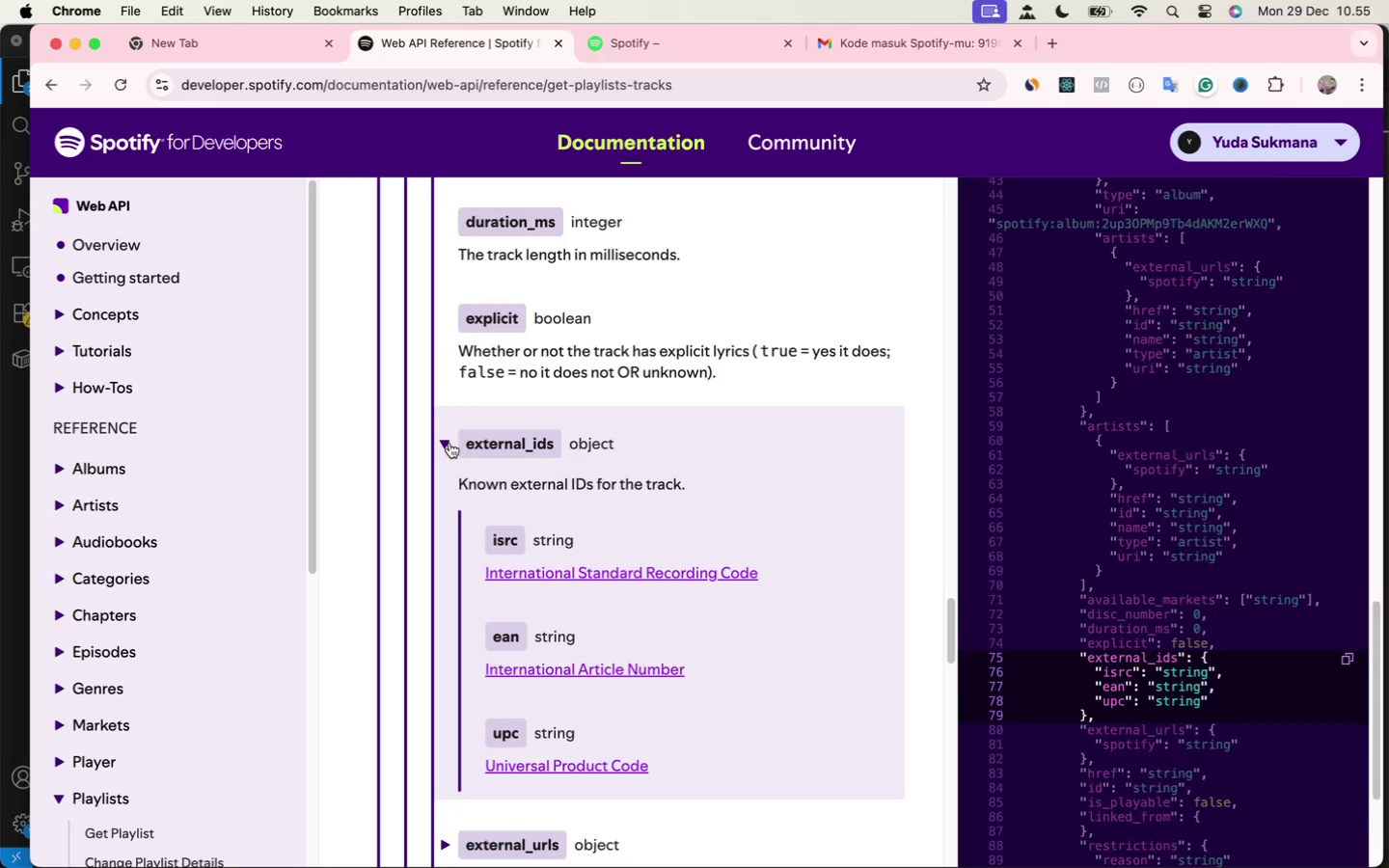 
left_click([449, 443])
 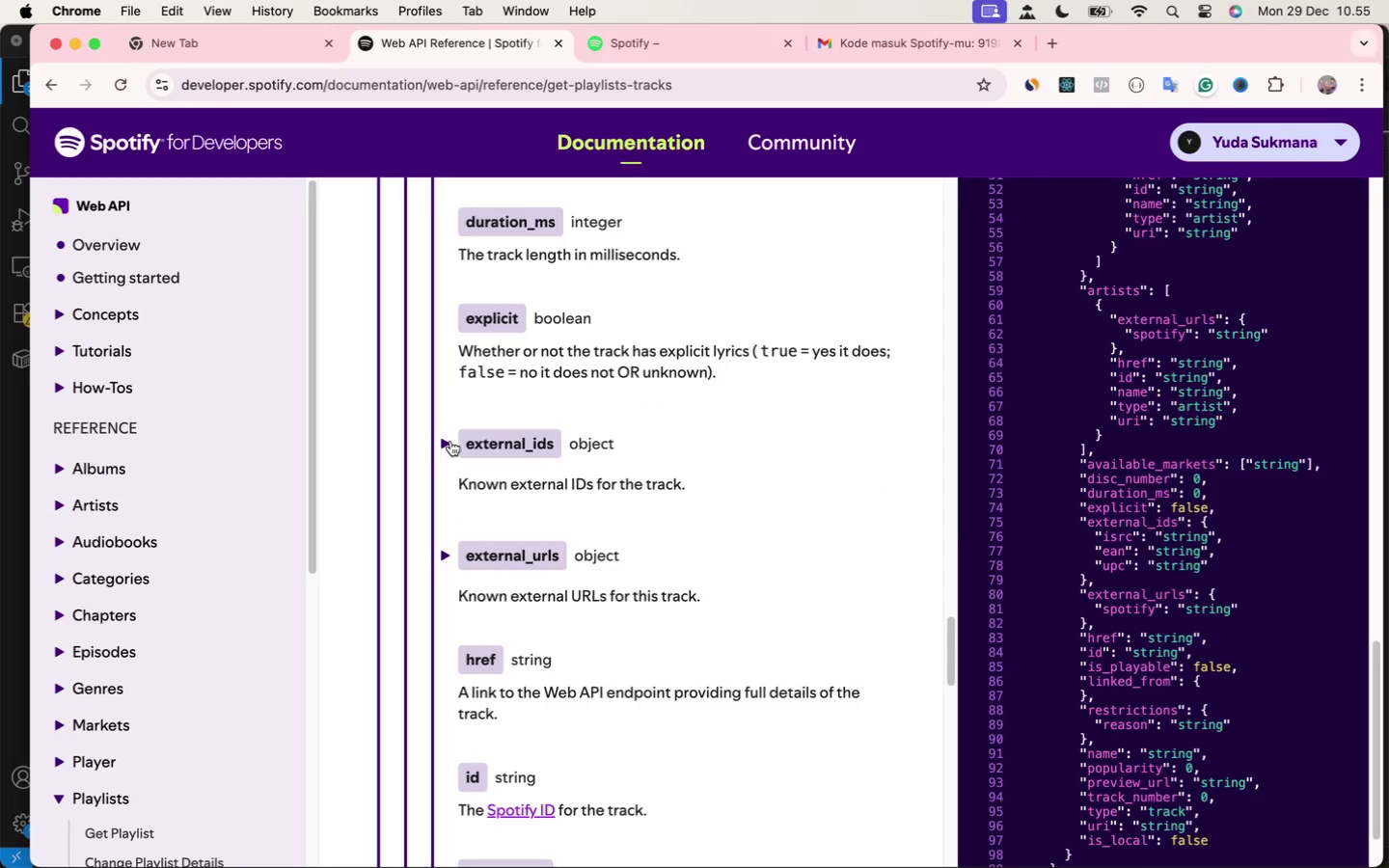 
left_click([449, 443])
 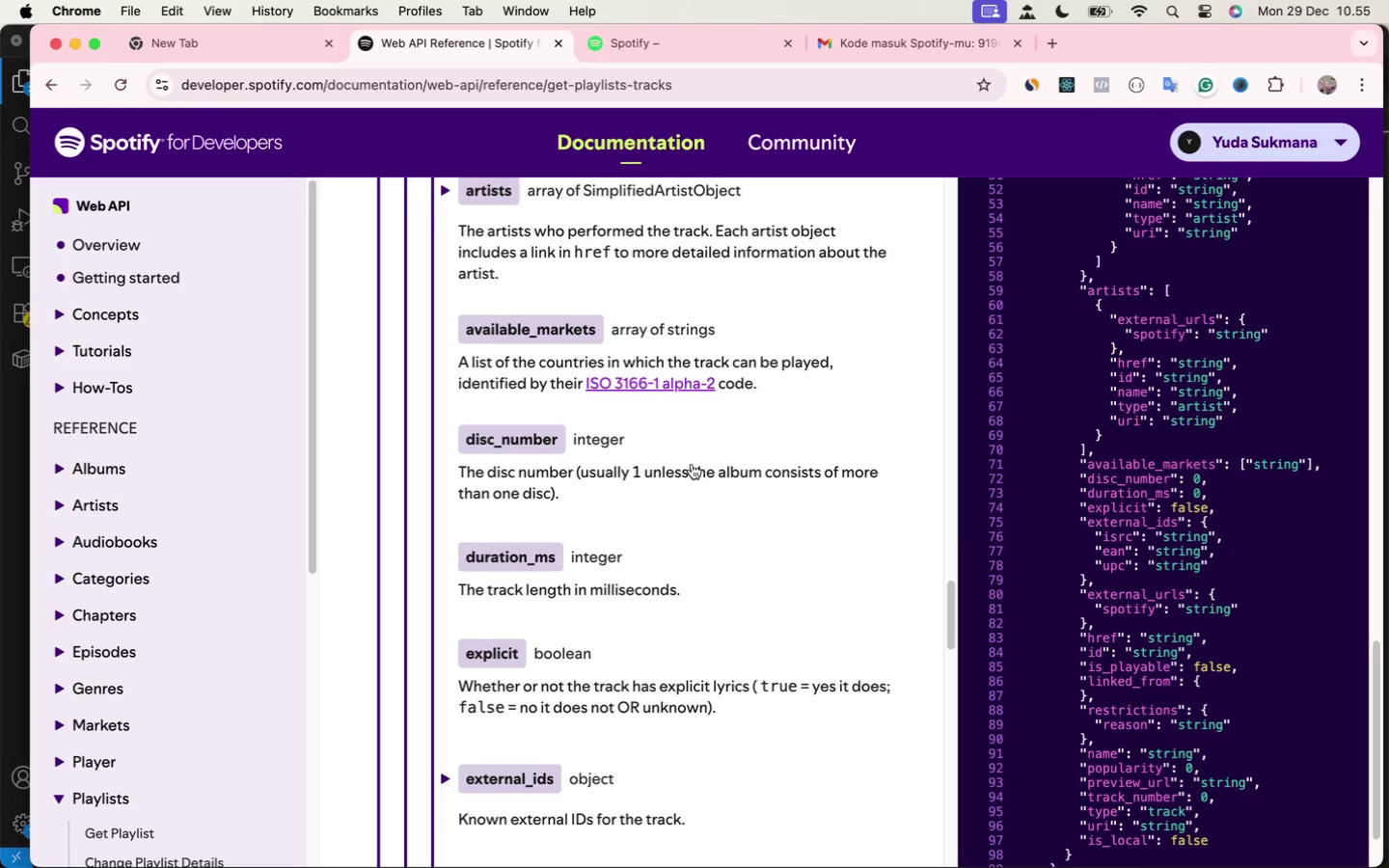 
scroll: coordinate [690, 468], scroll_direction: up, amount: 7.0
 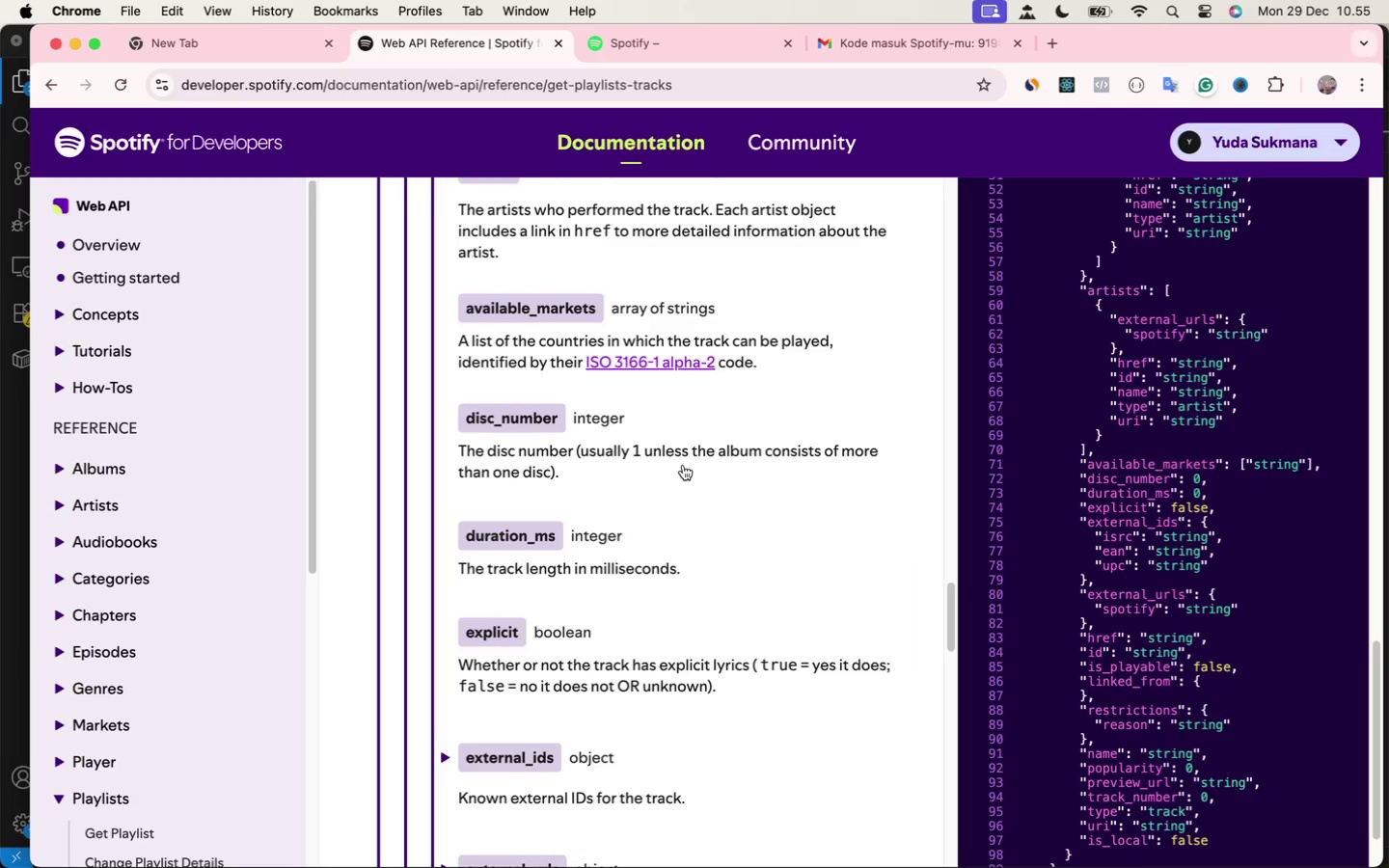 
scroll: coordinate [694, 461], scroll_direction: down, amount: 2.0
 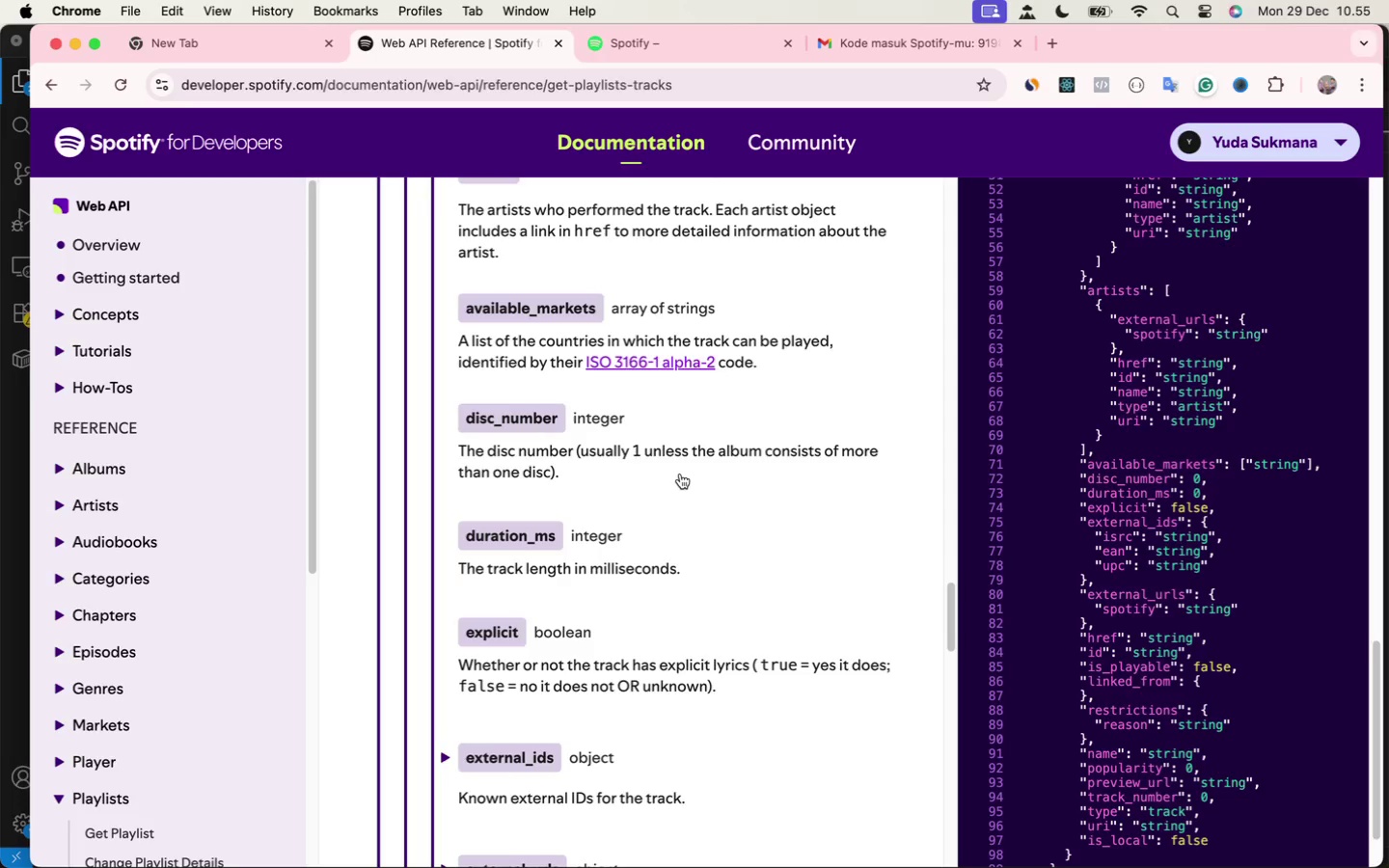 
wait(9.14)
 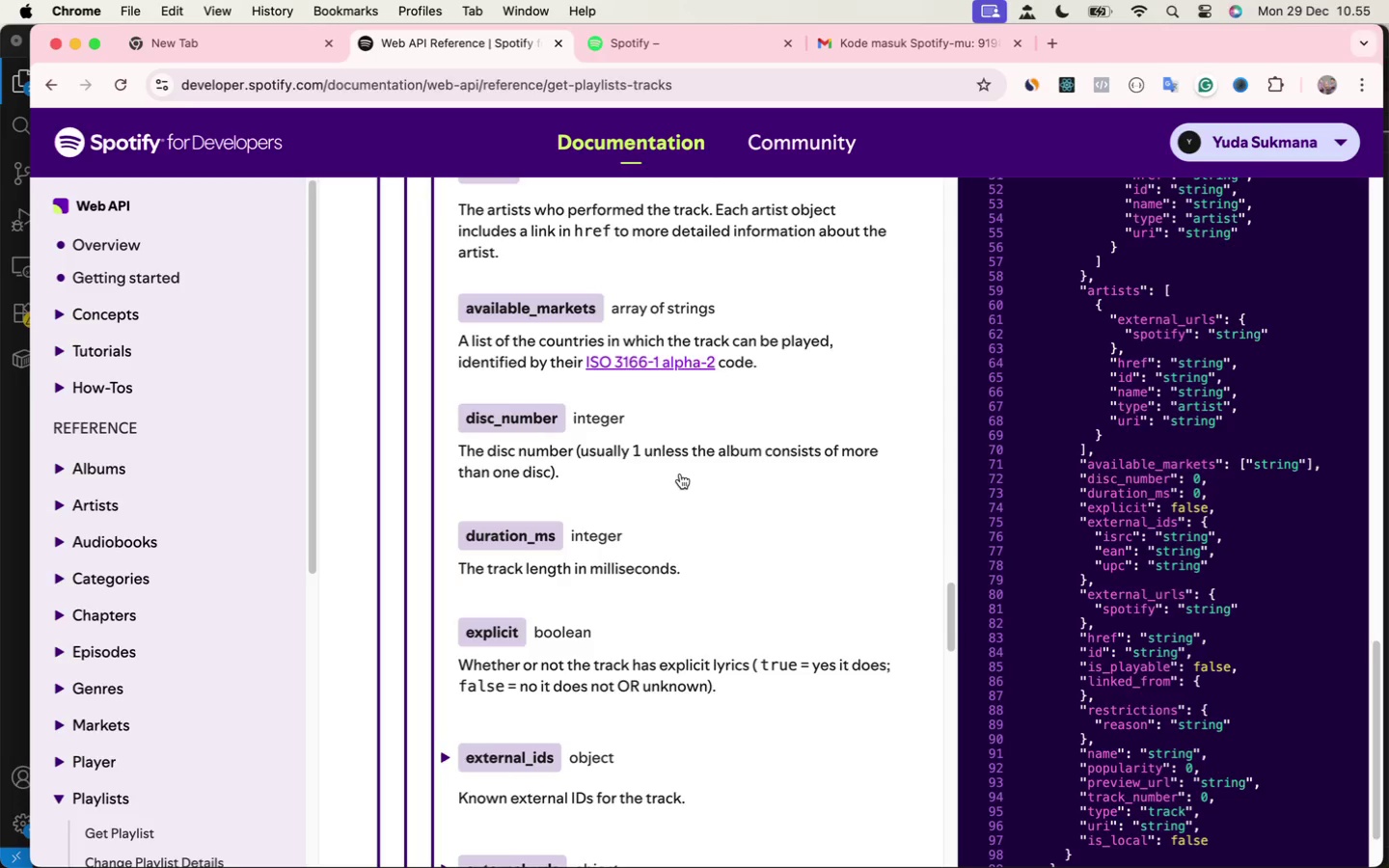 
scroll: coordinate [774, 559], scroll_direction: up, amount: 40.0
 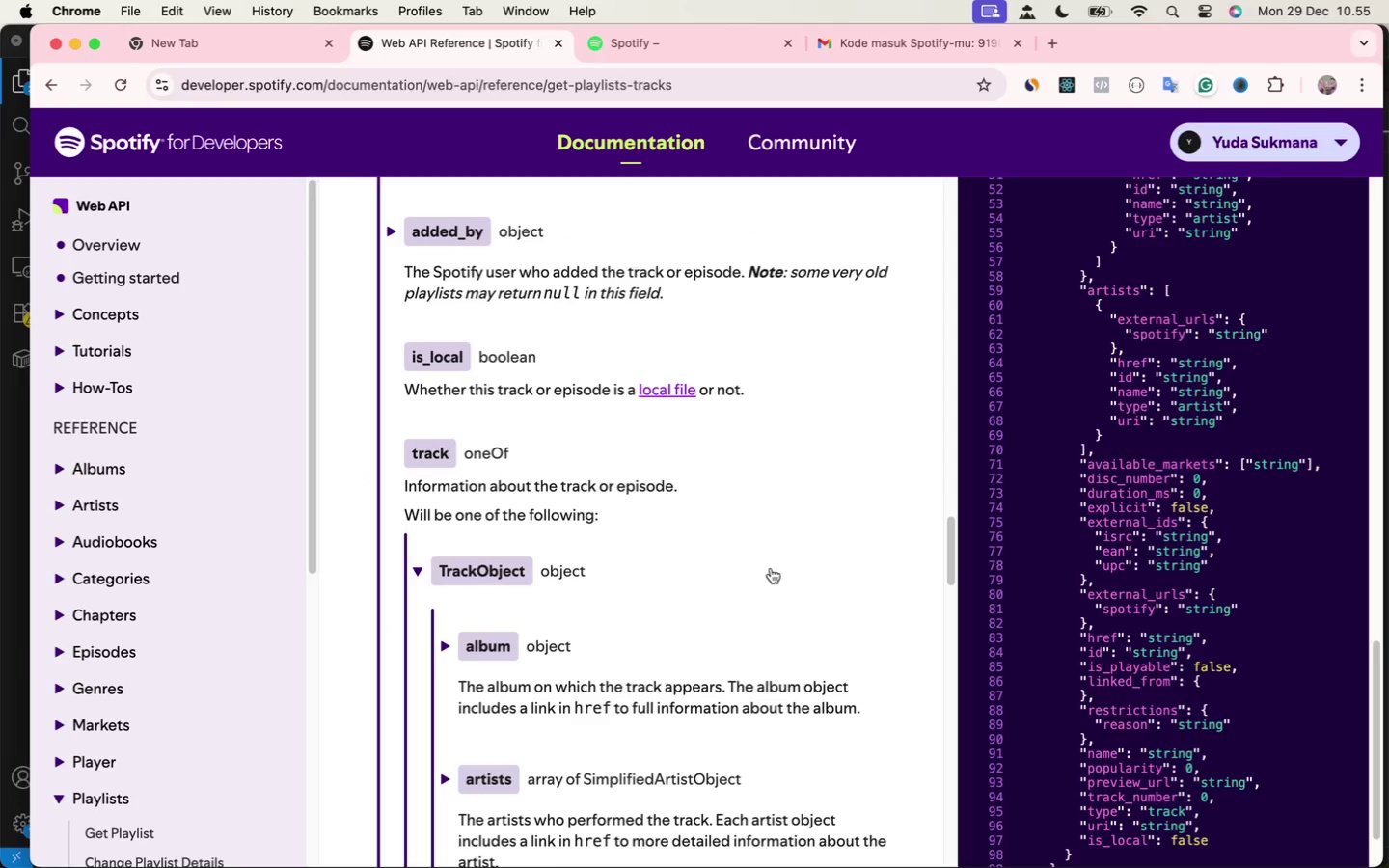 
scroll: coordinate [772, 568], scroll_direction: down, amount: 23.0
 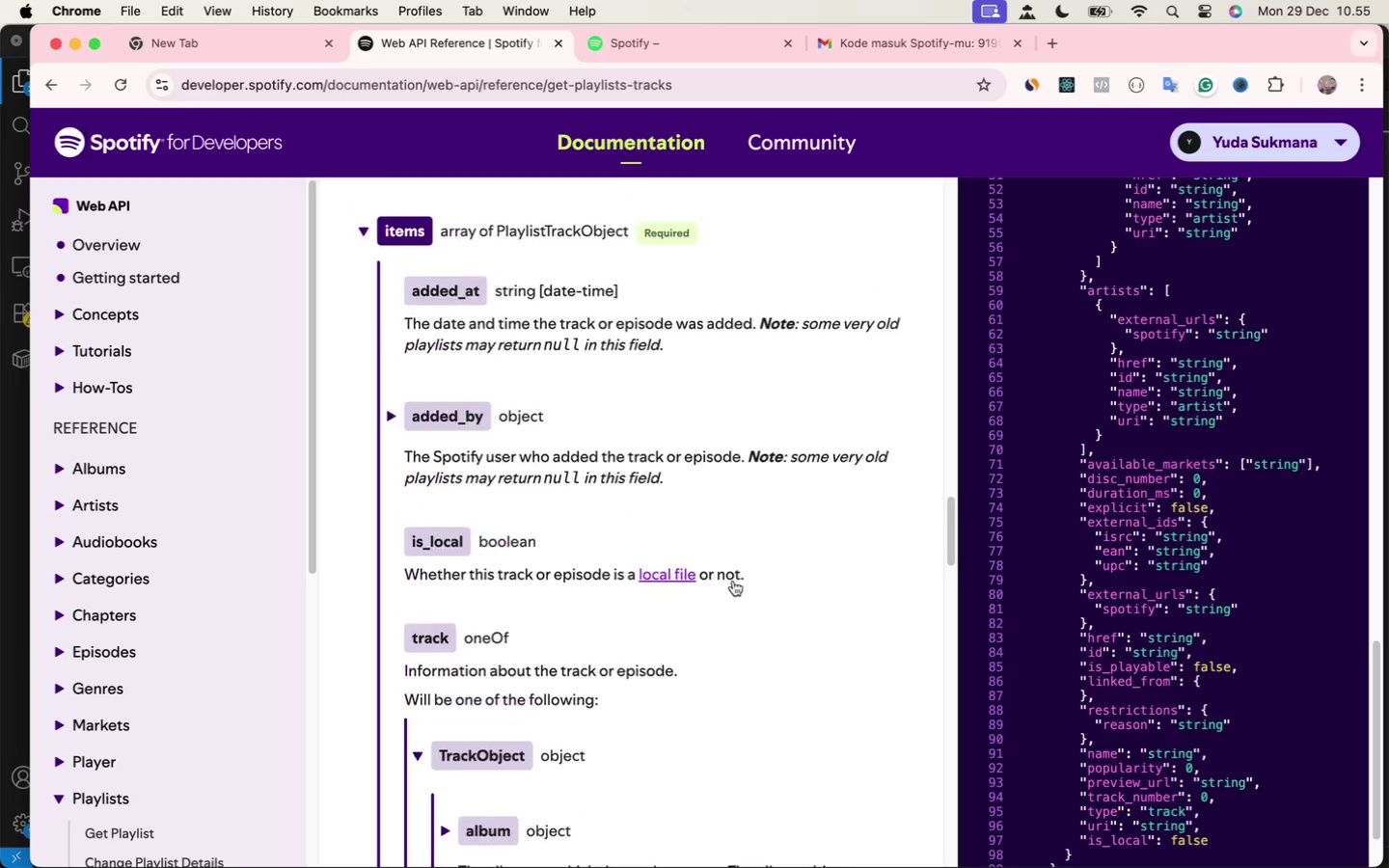 
scroll: coordinate [733, 581], scroll_direction: up, amount: 7.0
 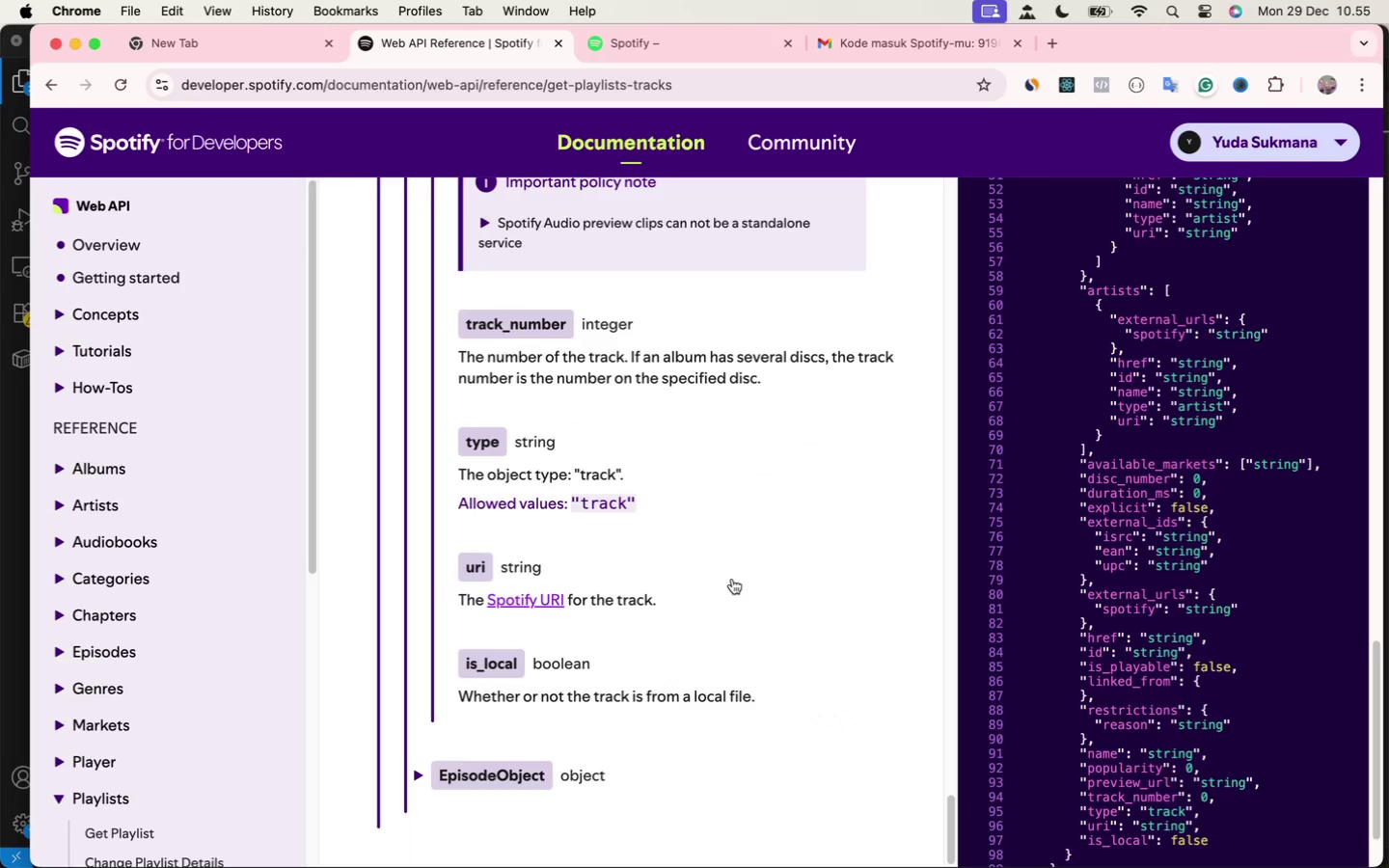 
scroll: coordinate [732, 579], scroll_direction: down, amount: 127.0
 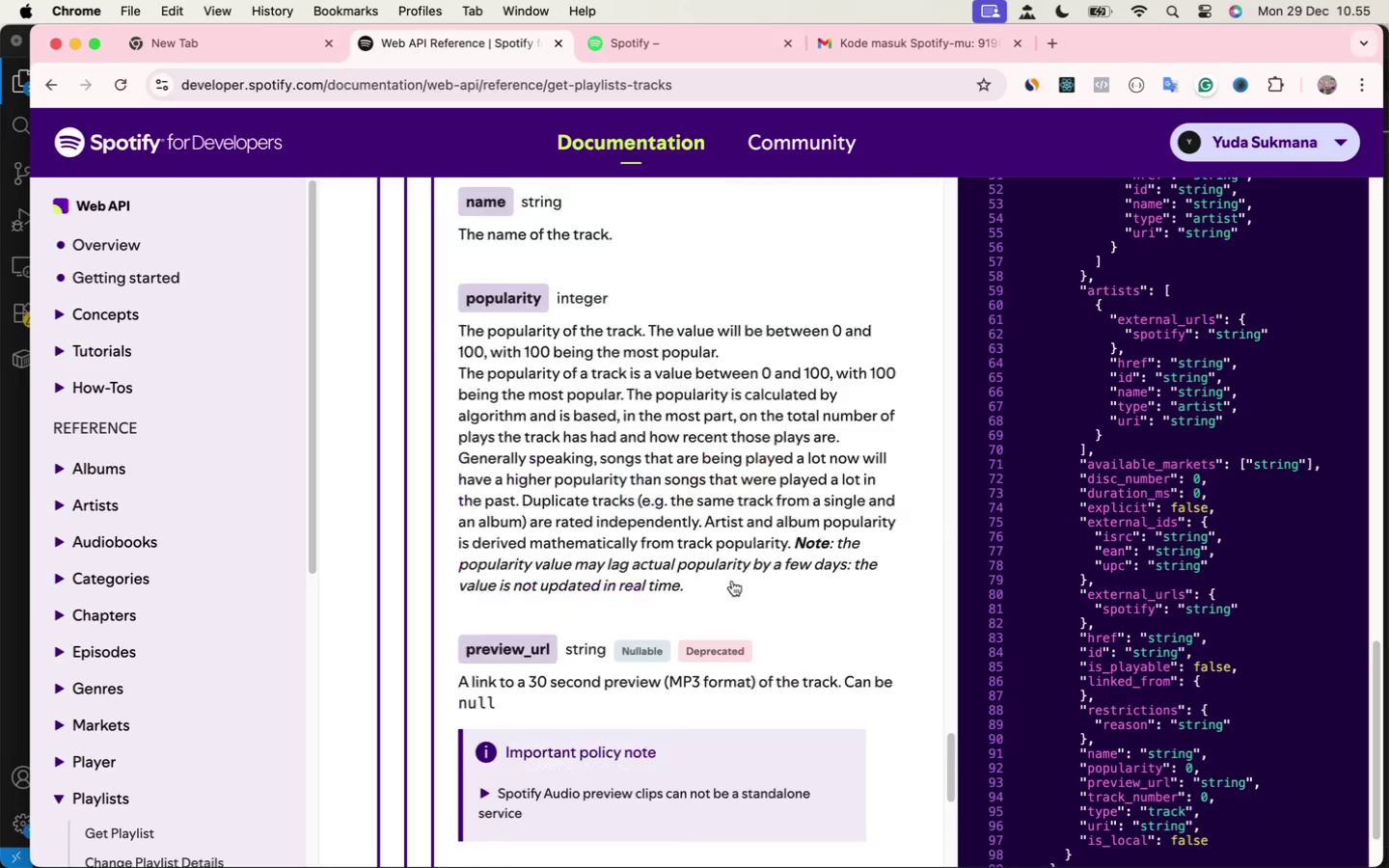 
scroll: coordinate [1218, 462], scroll_direction: up, amount: 77.0
 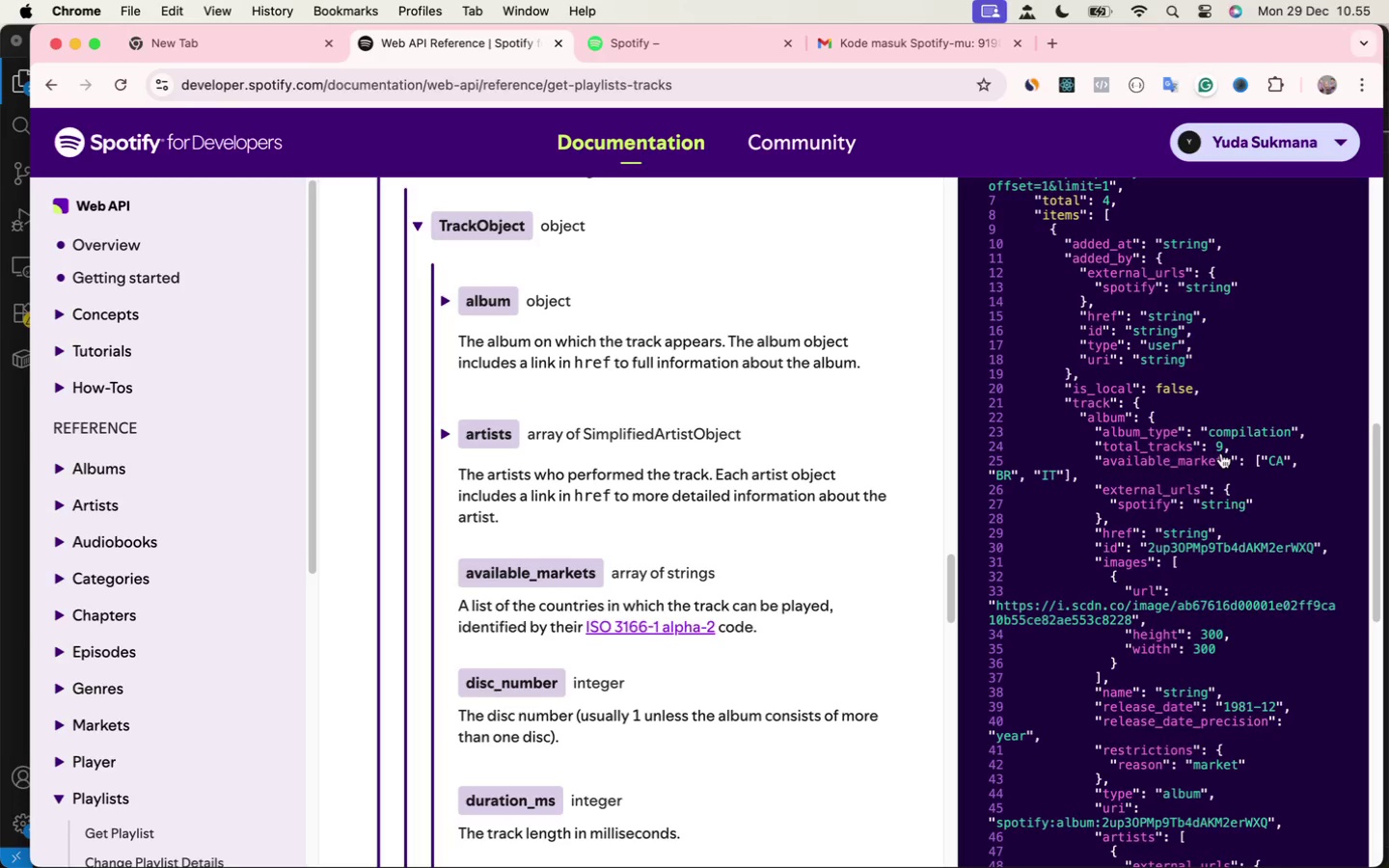 
scroll: coordinate [1217, 461], scroll_direction: up, amount: 2.0
 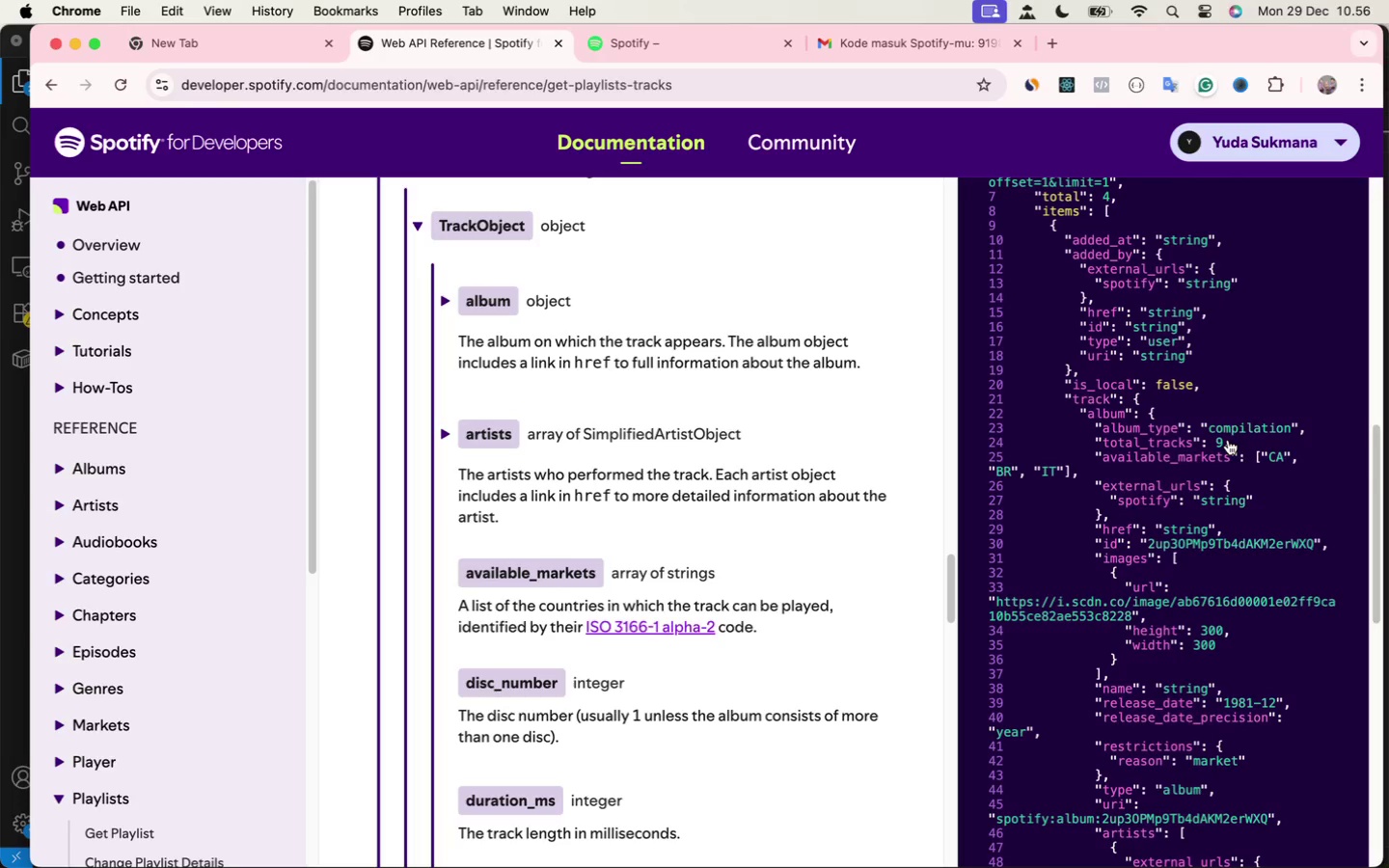 
scroll: coordinate [1225, 446], scroll_direction: down, amount: 3.0
 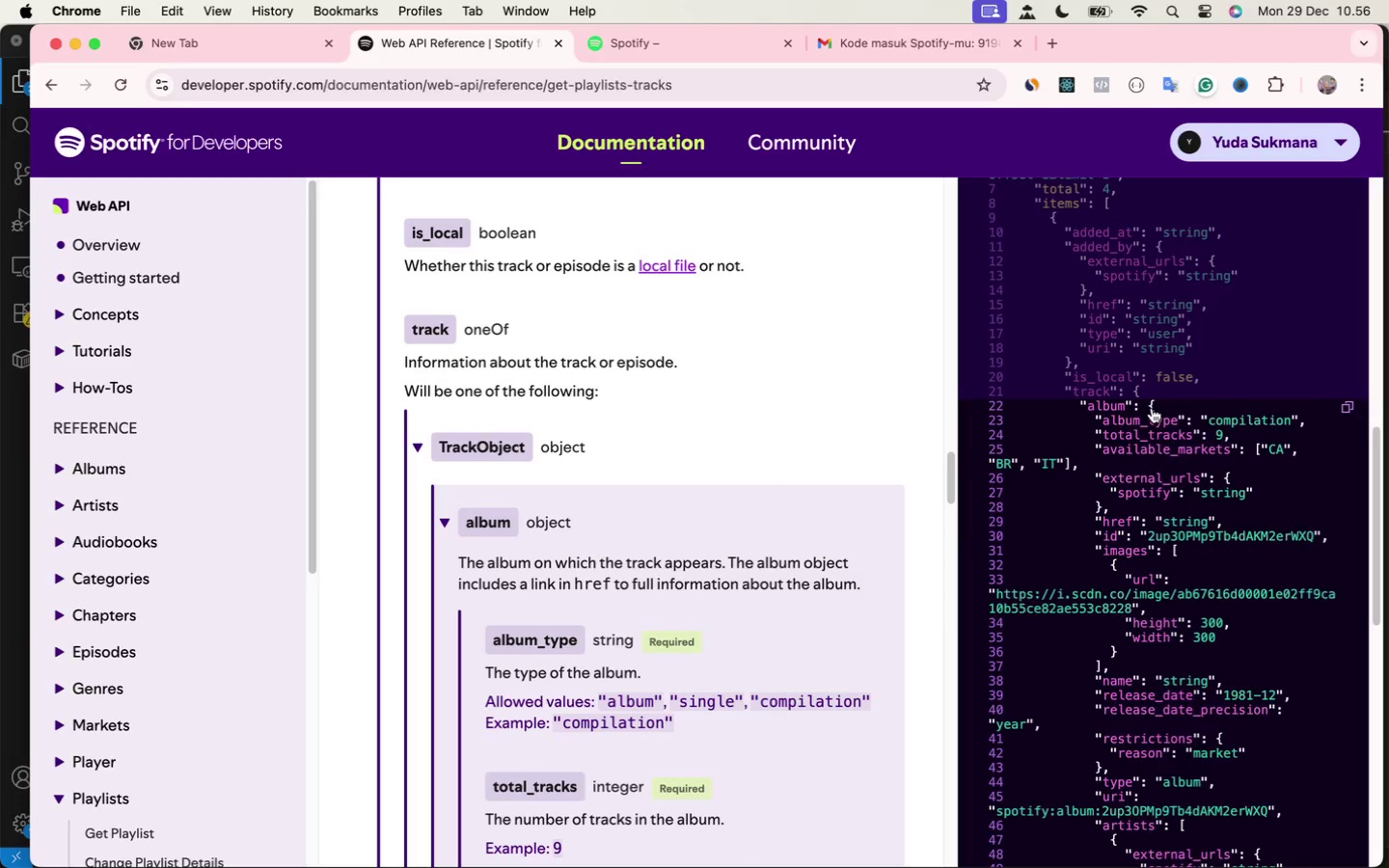 
left_click([1158, 403])
 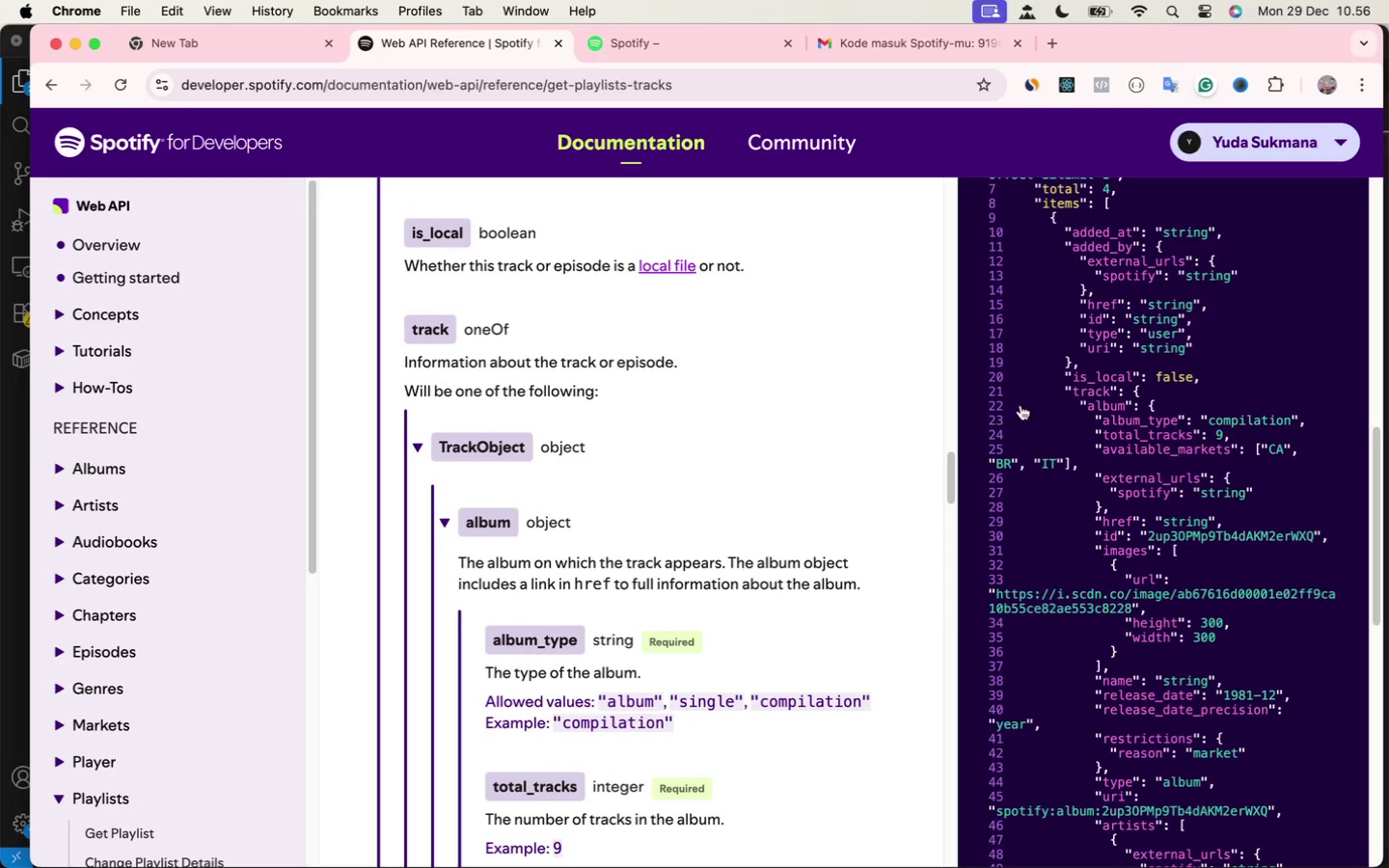 
left_click([1152, 408])
 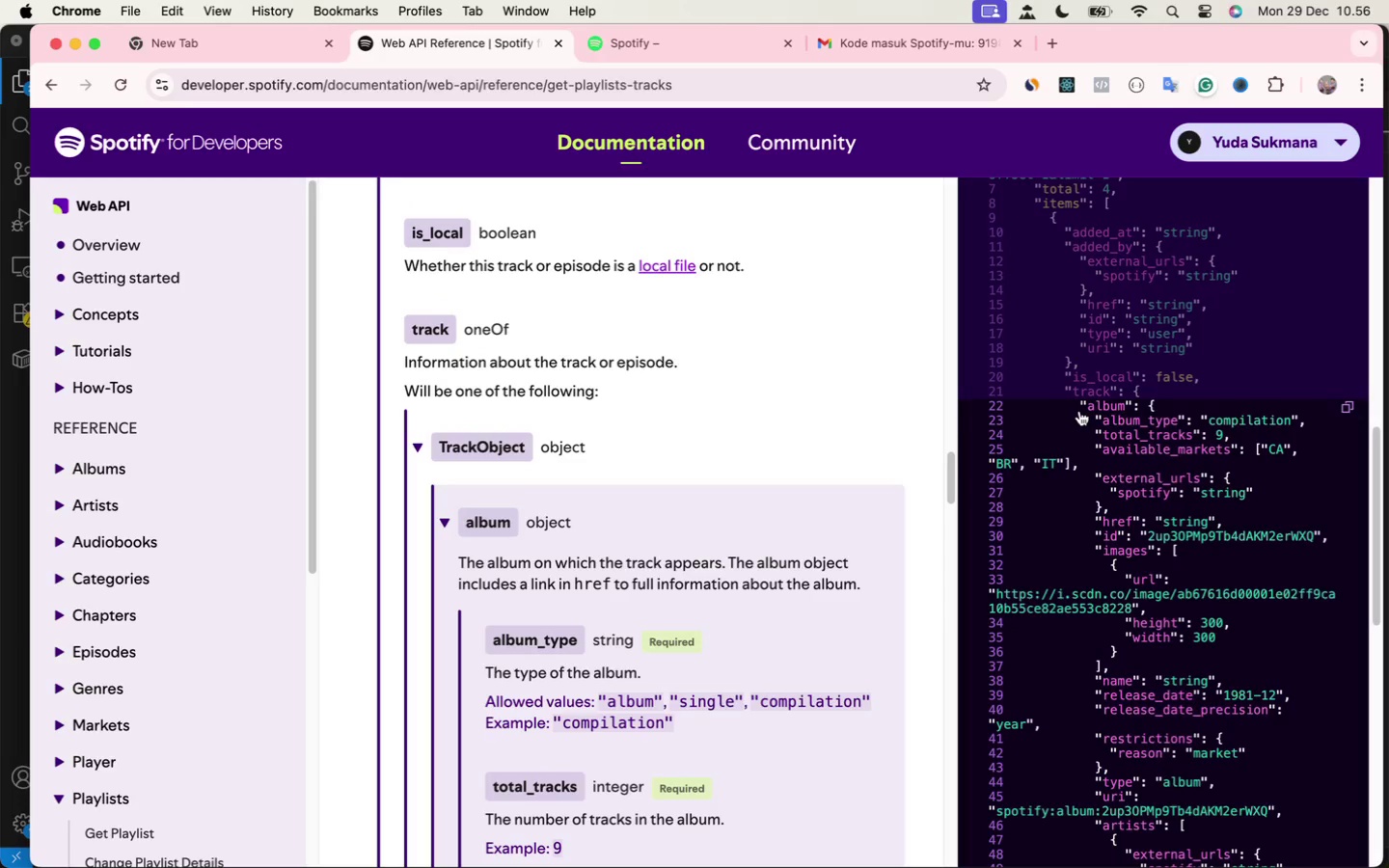 
left_click([1021, 405])
 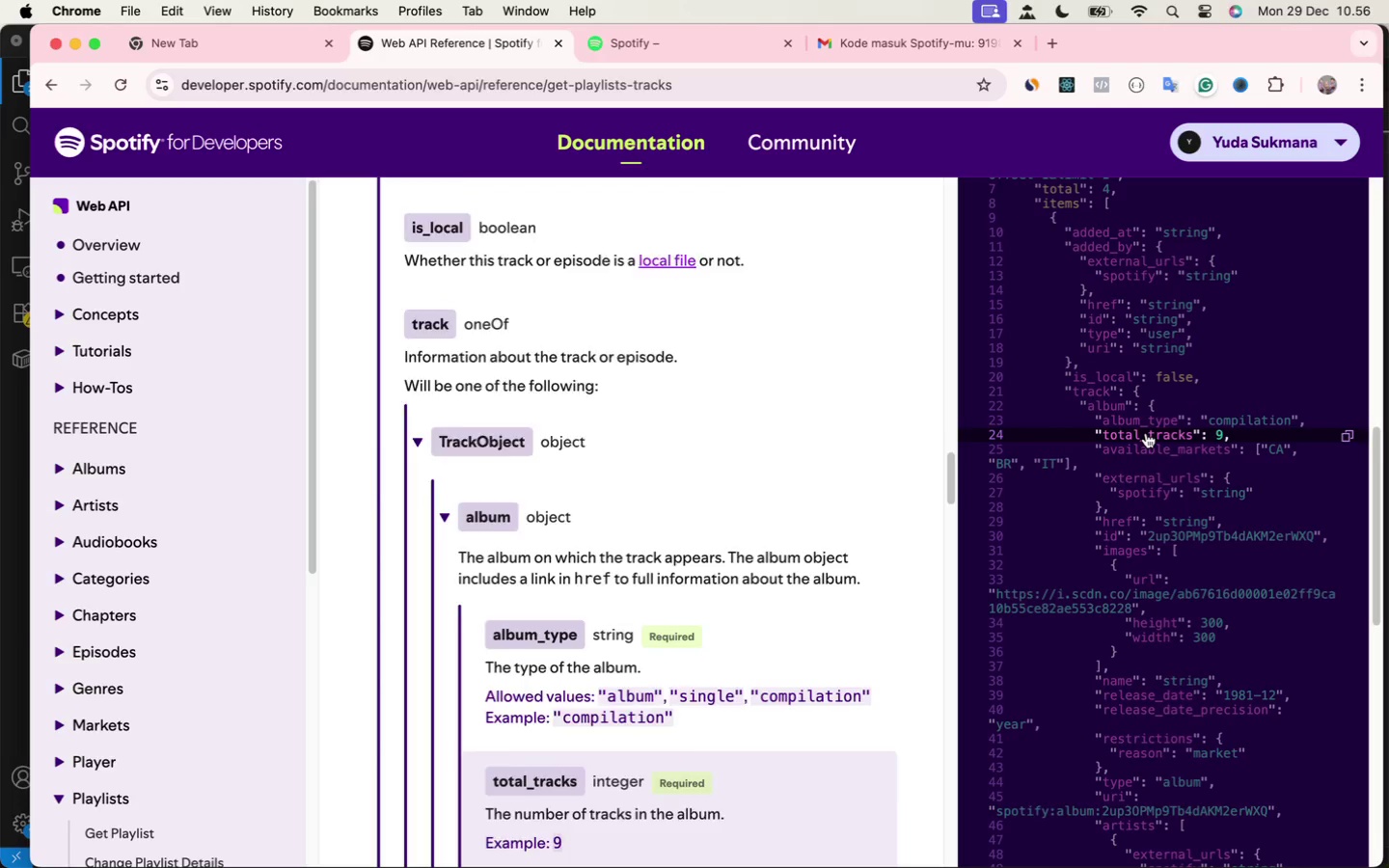 
left_click([1146, 433])
 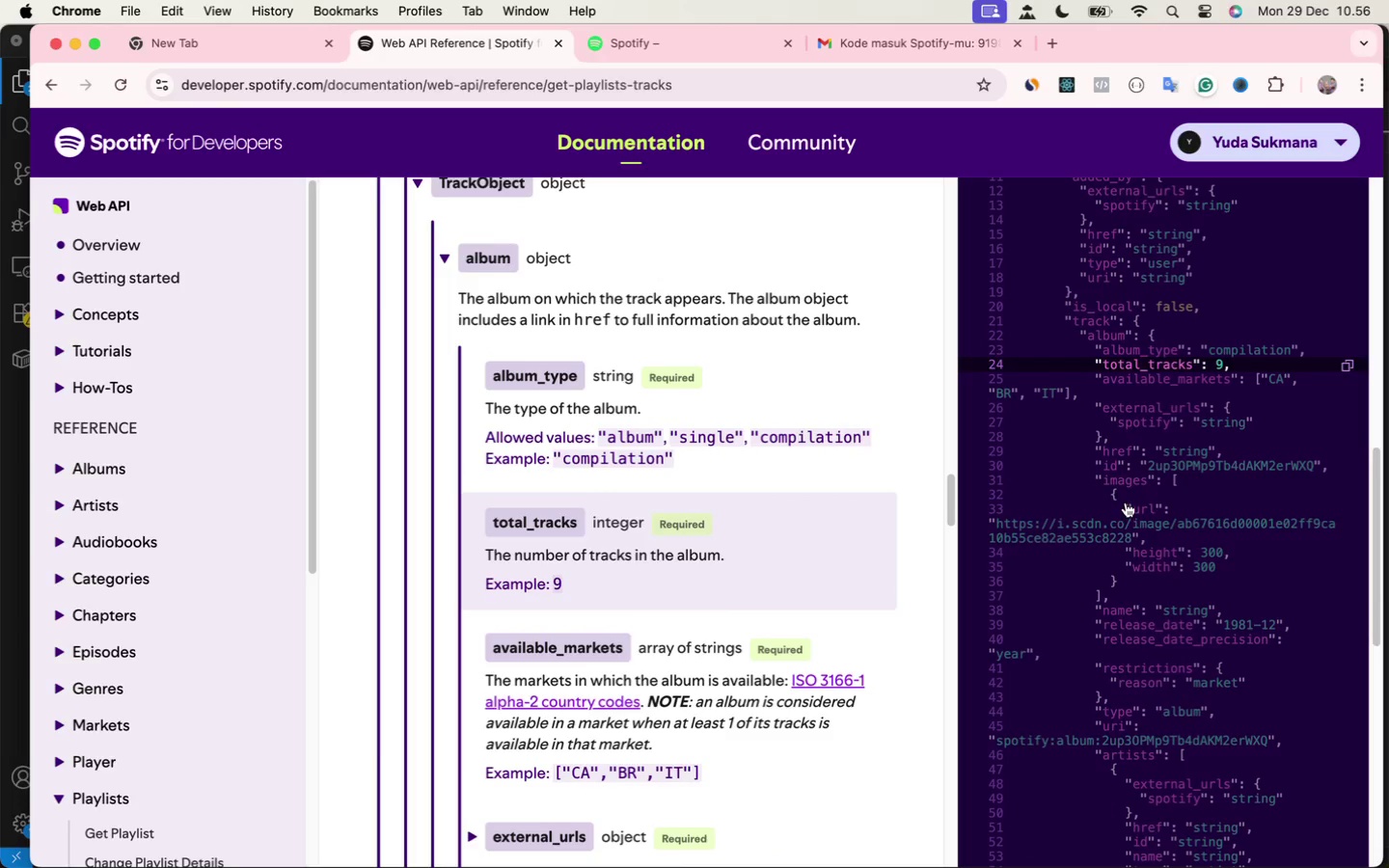 
scroll: coordinate [1129, 497], scroll_direction: down, amount: 33.0
 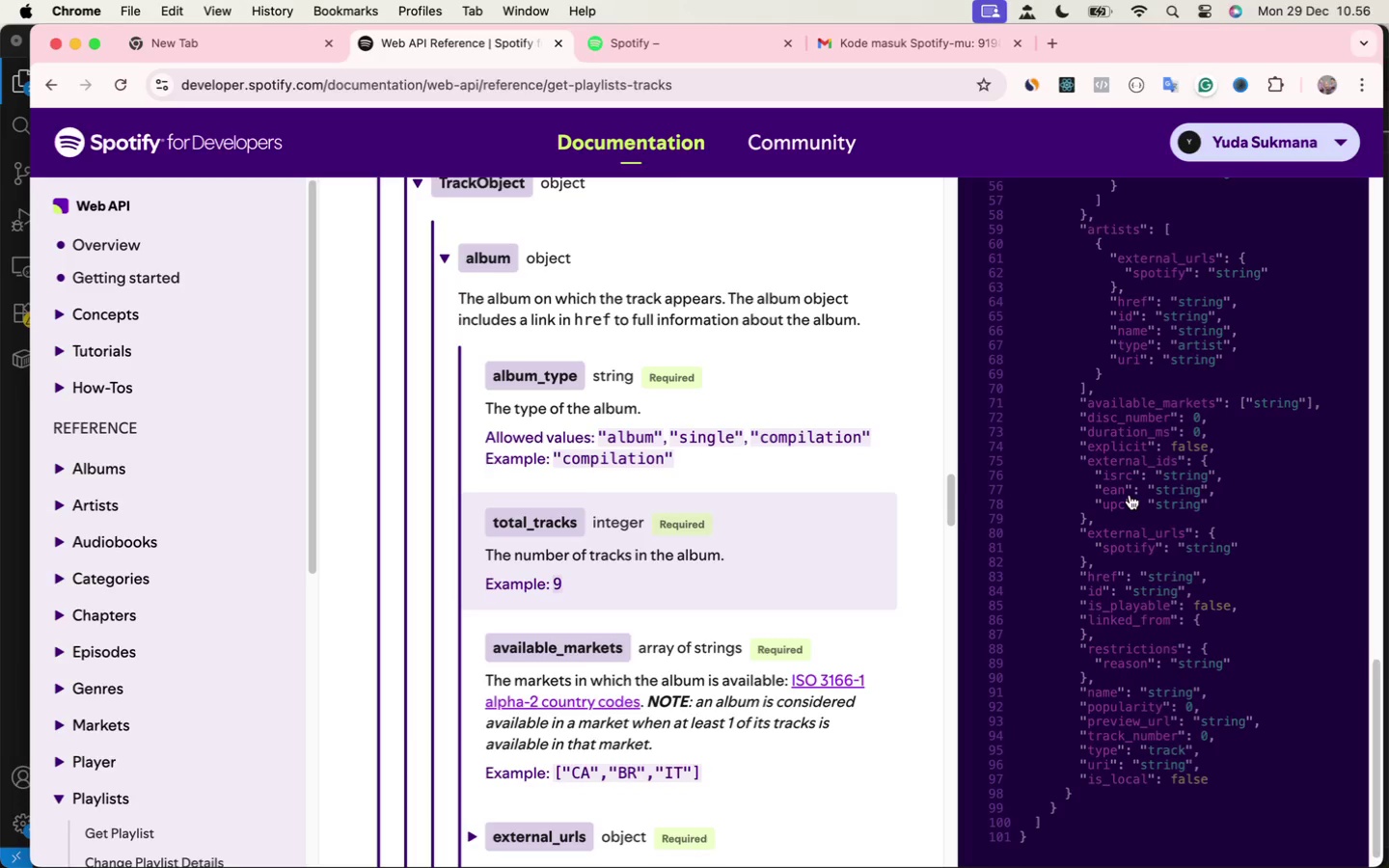 
scroll: coordinate [1130, 495], scroll_direction: up, amount: 2.0
 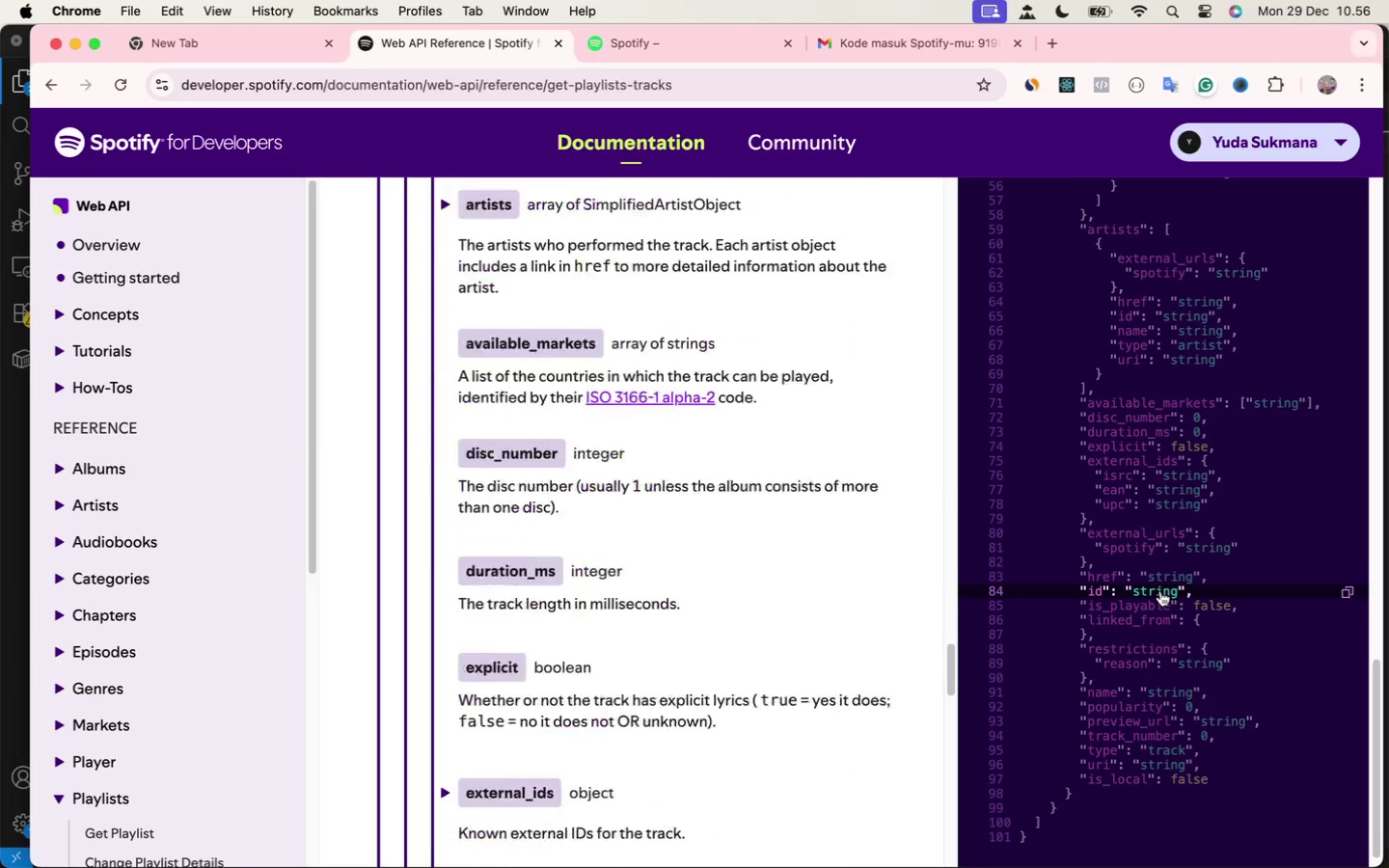 
left_click([1160, 591])
 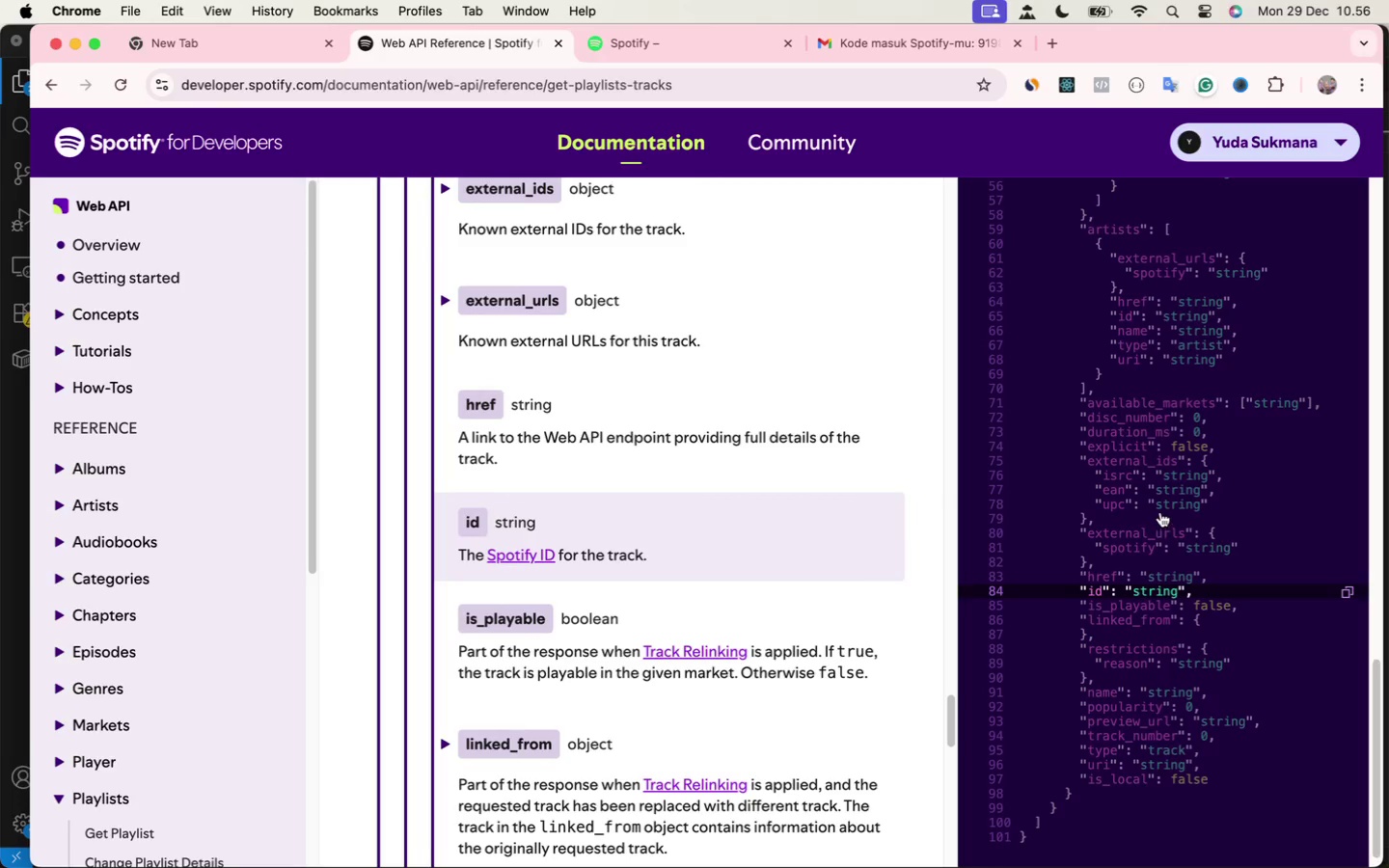 
wait(9.23)
 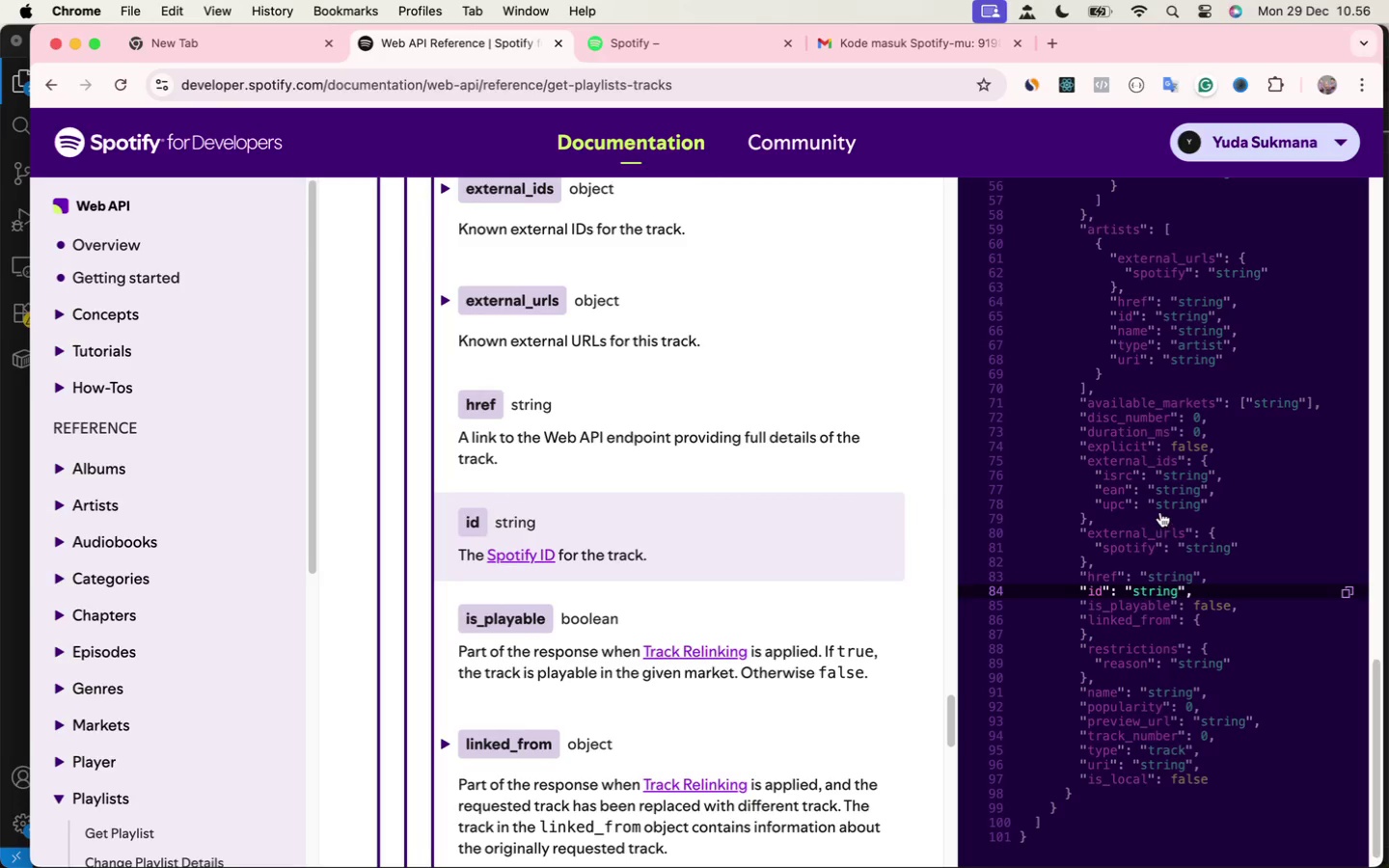 
left_click([37, 94])
 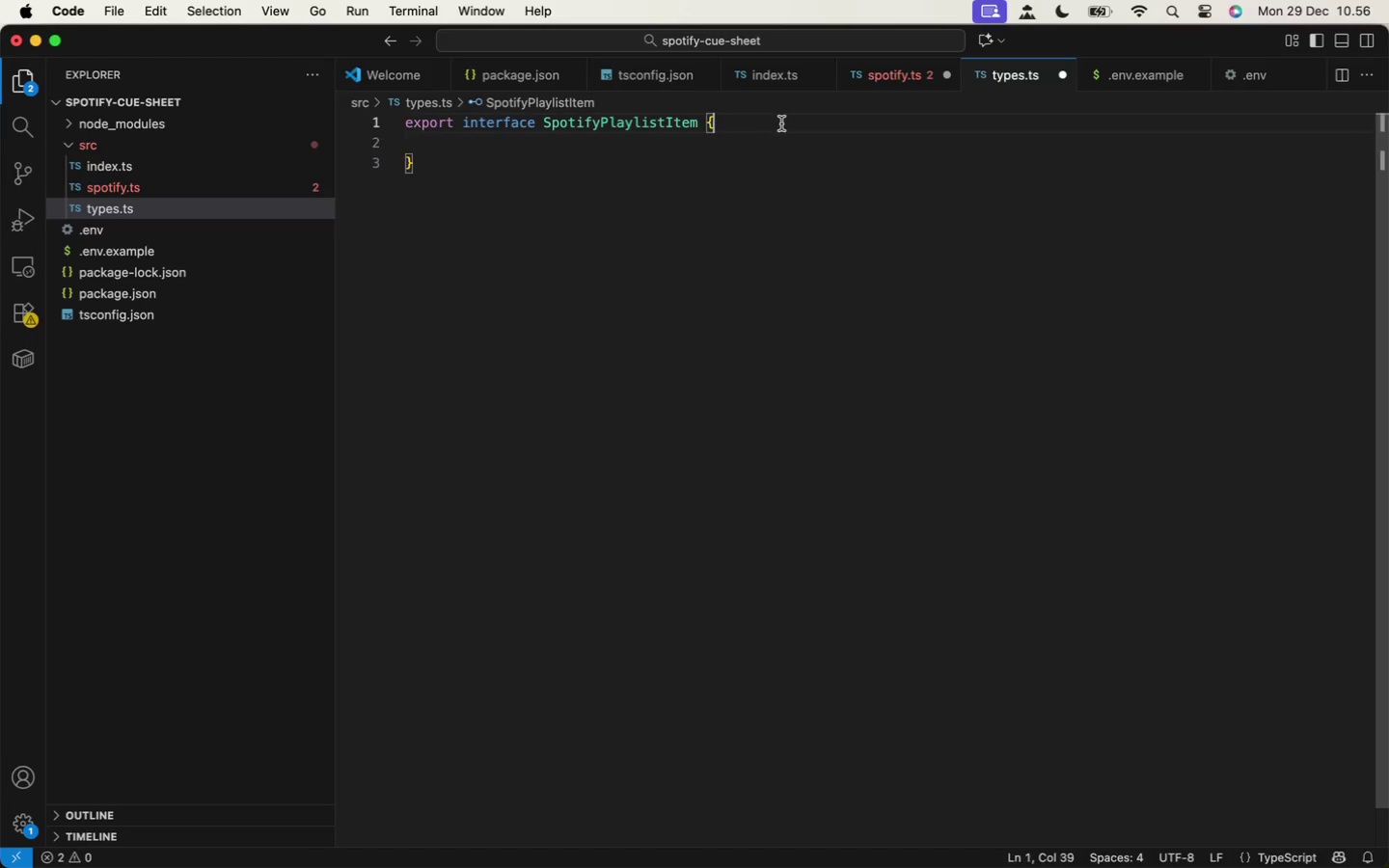 
left_click([781, 123])
 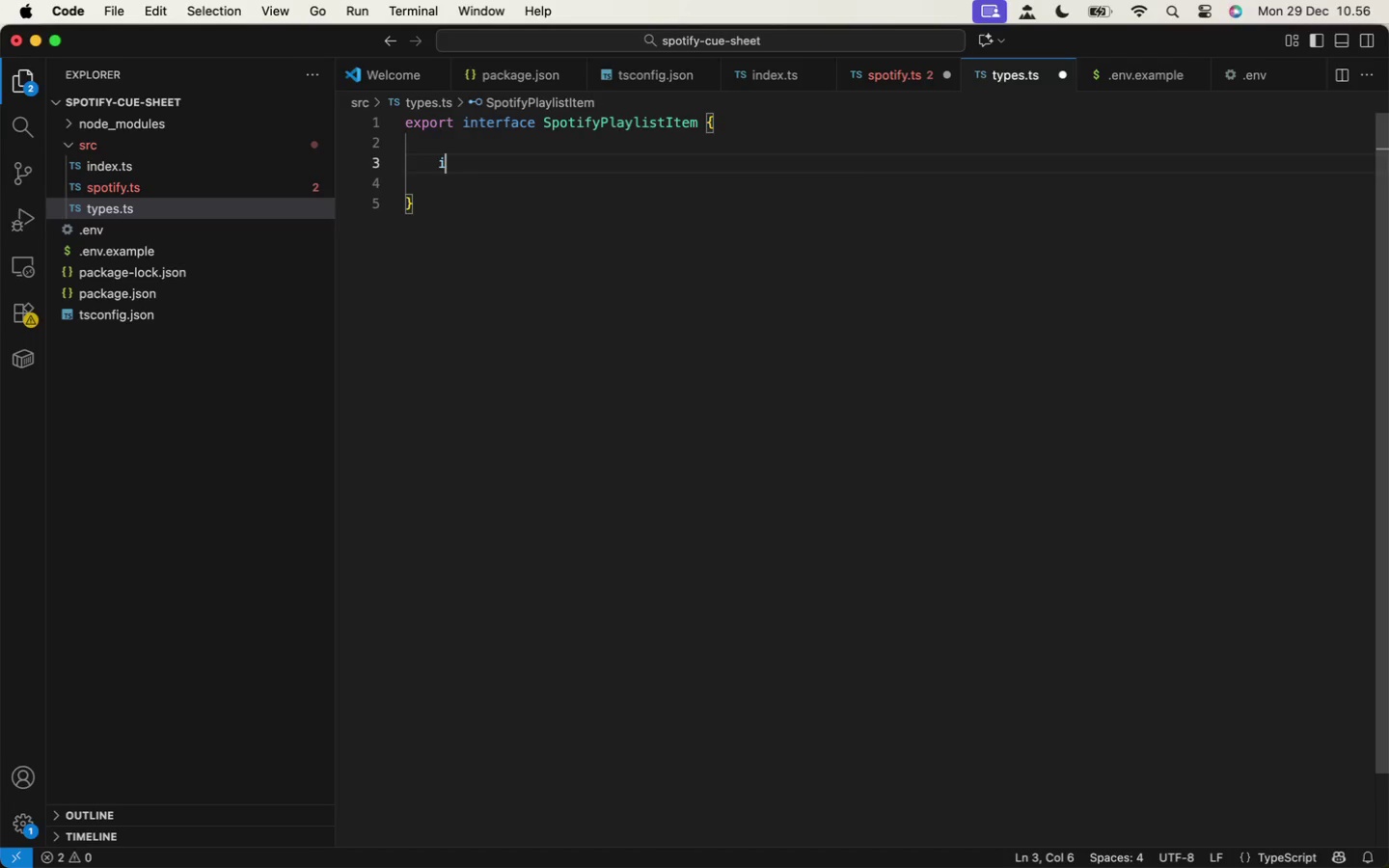 
key(Enter)
 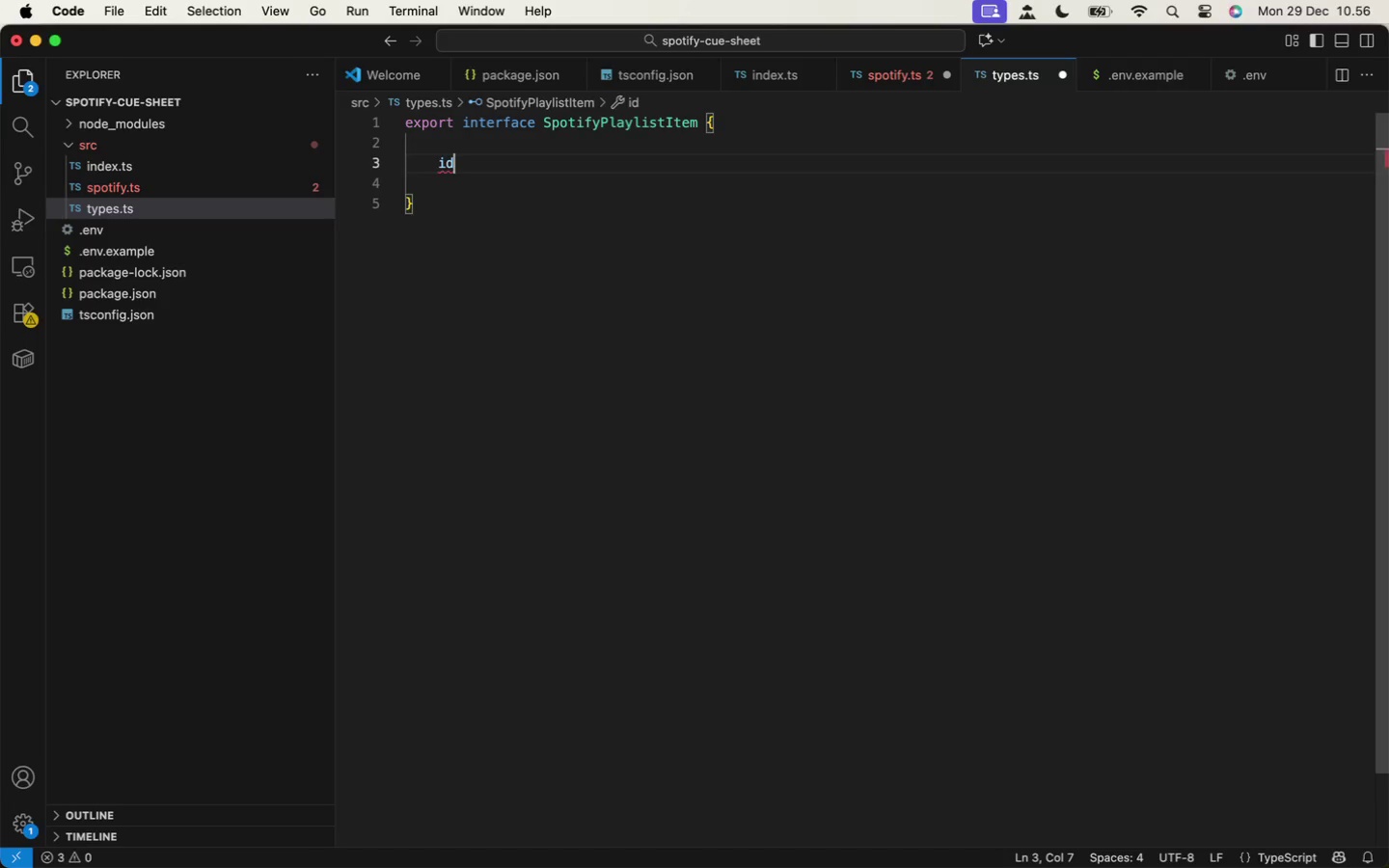 
key(Enter)
 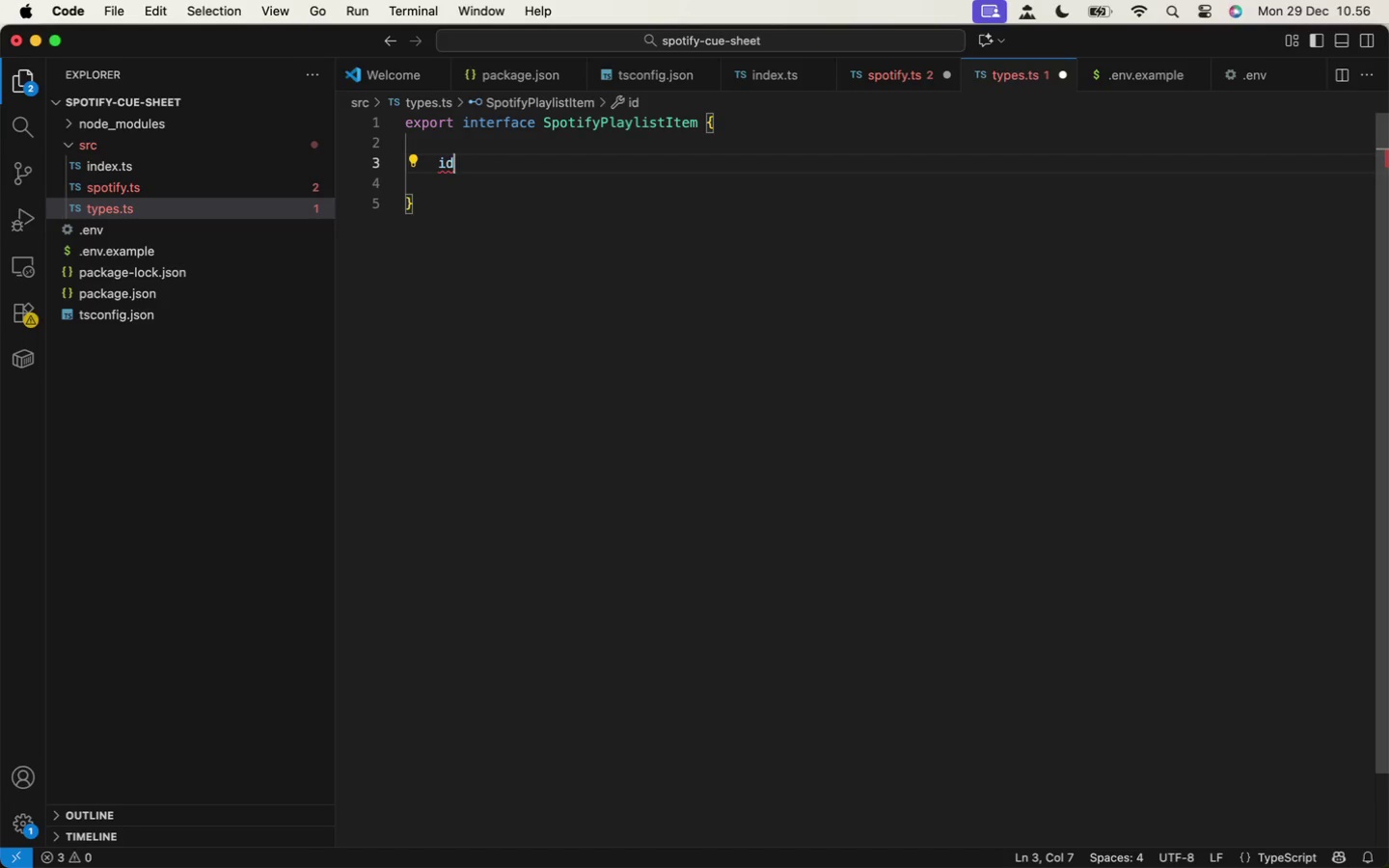 
type(id : string;)
 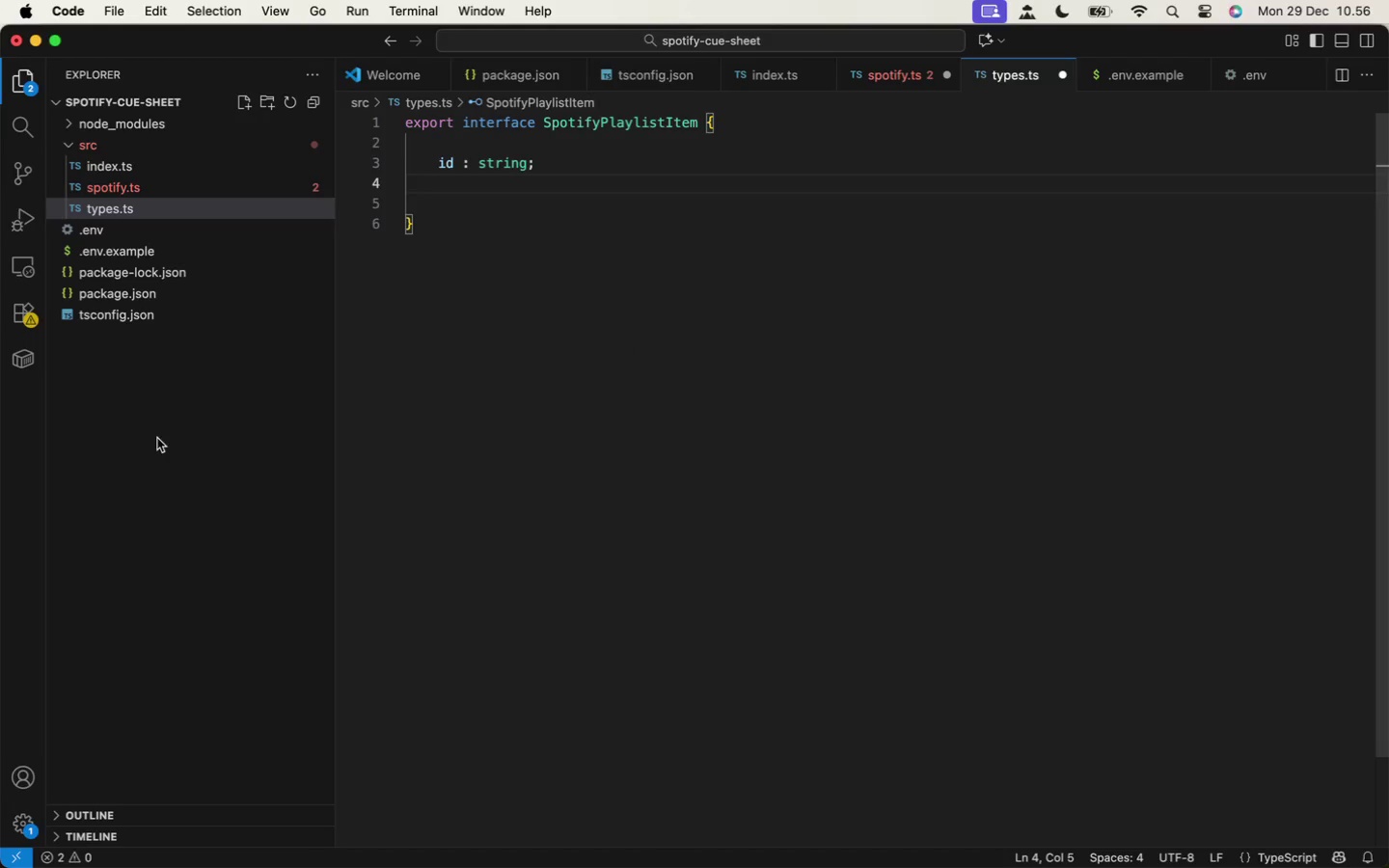 
 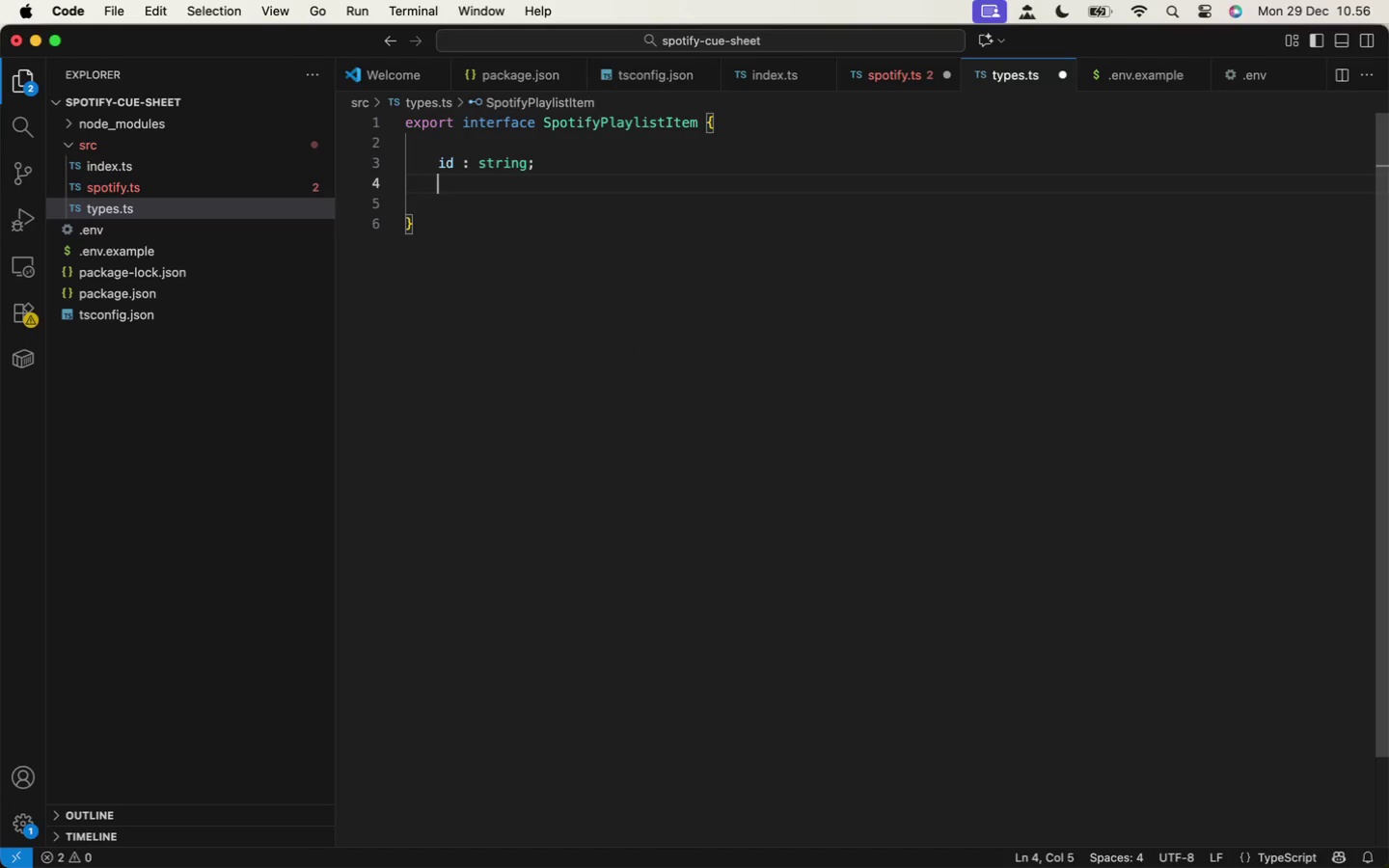 
key(Enter)
 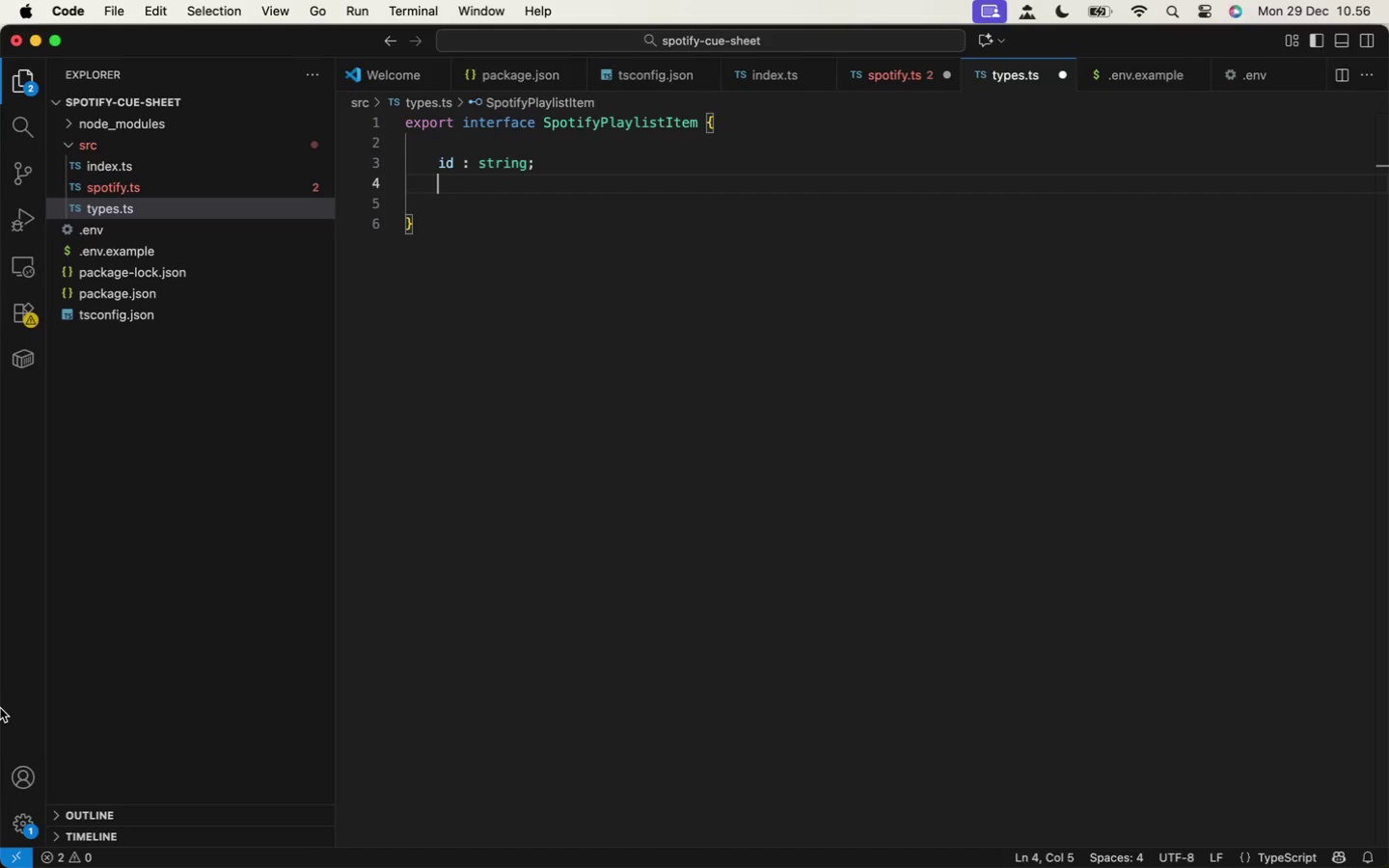 
mouse_move([20, 702])
 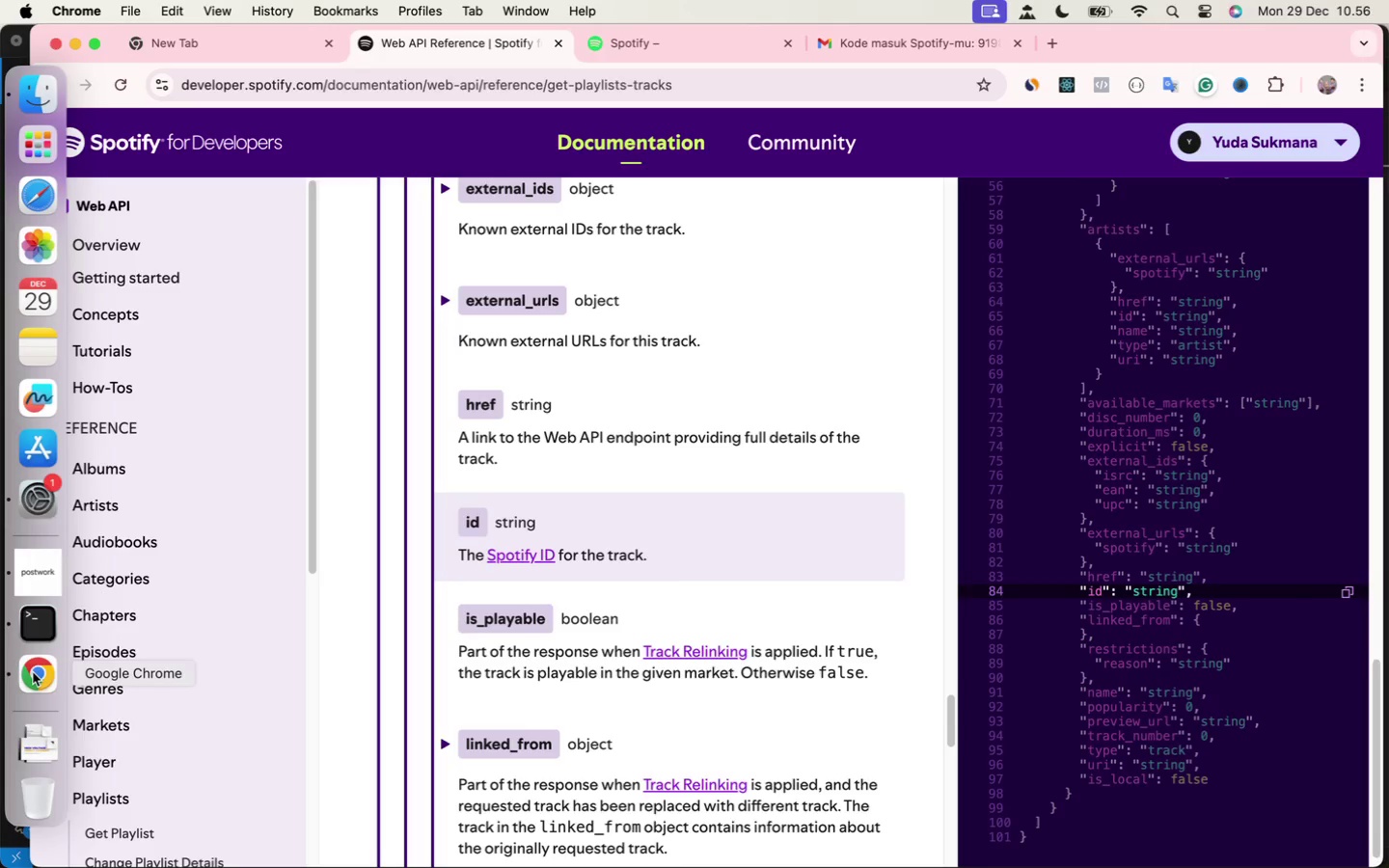 
wait(9.44)
 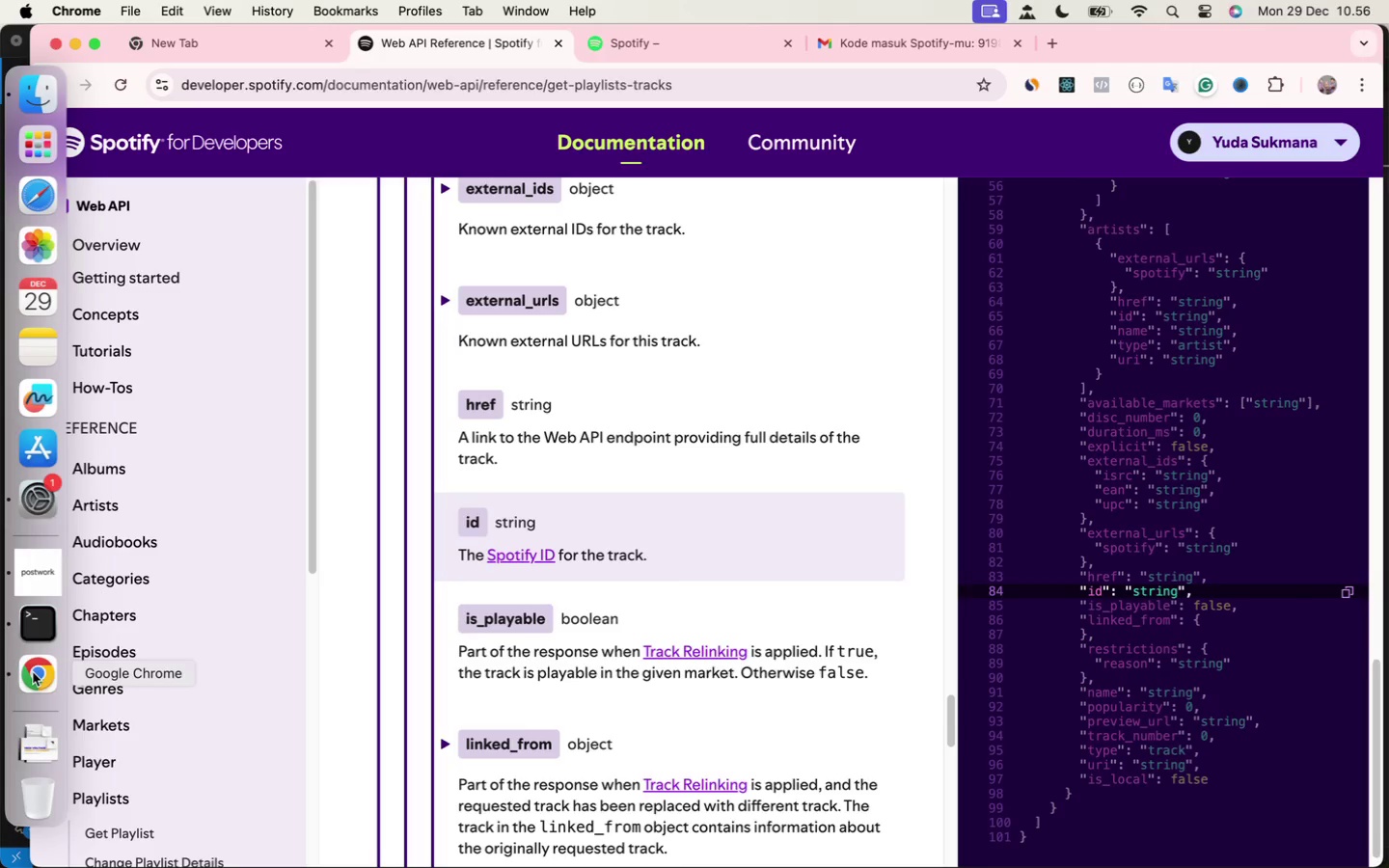 
scroll: coordinate [761, 473], scroll_direction: down, amount: 38.0
 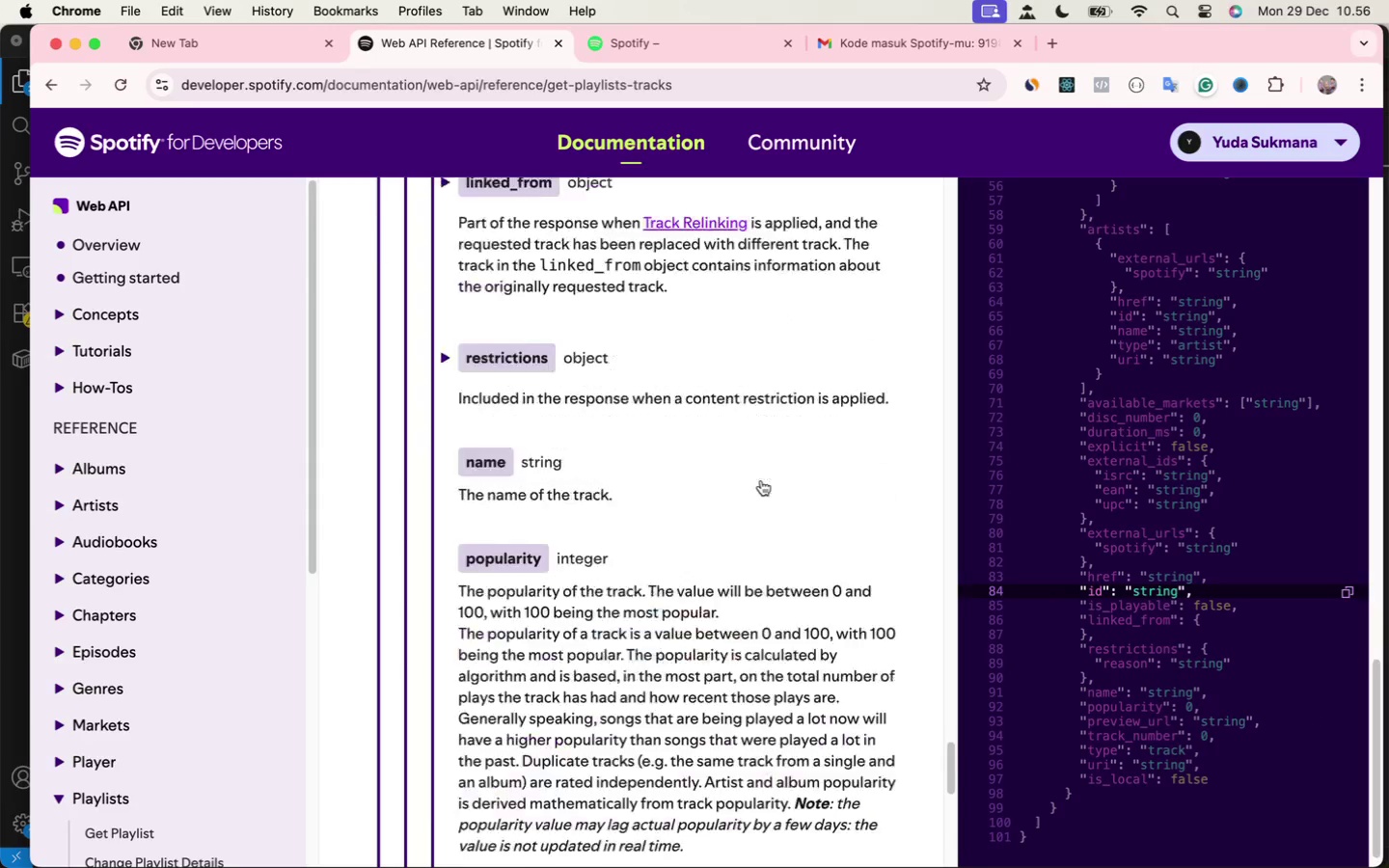 
scroll: coordinate [760, 488], scroll_direction: up, amount: 89.0
 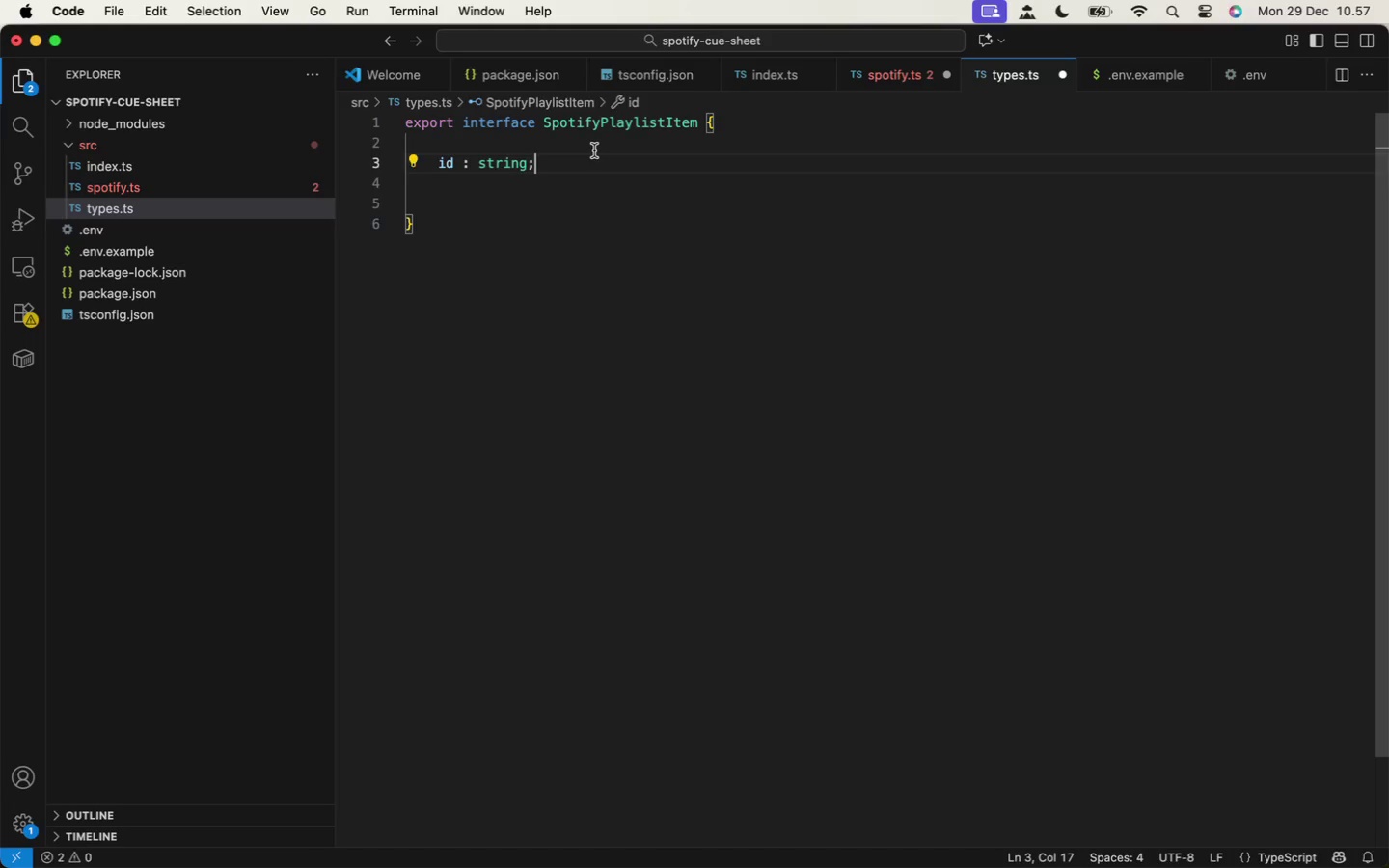 
left_click([597, 155])
 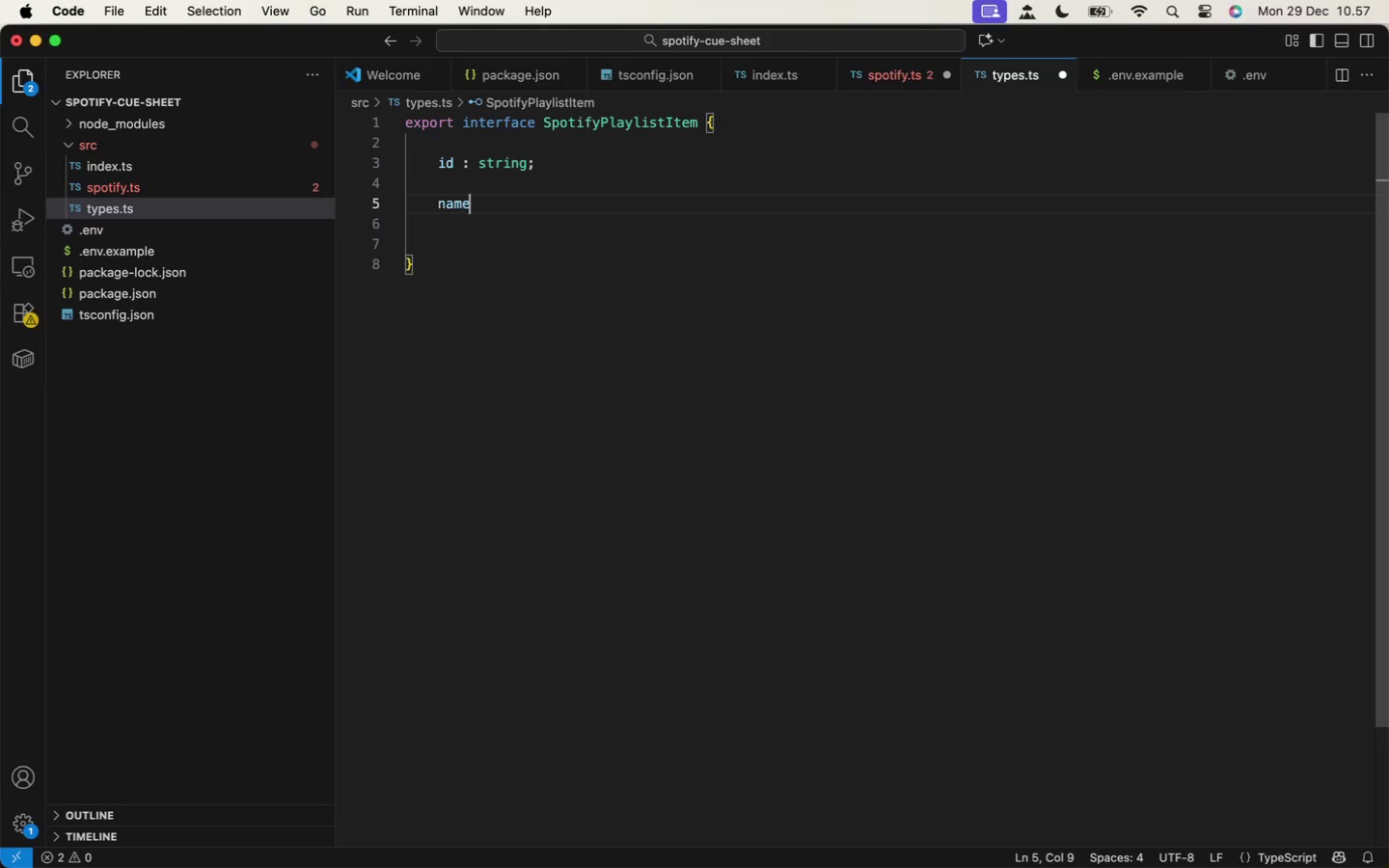 
key(Enter)
 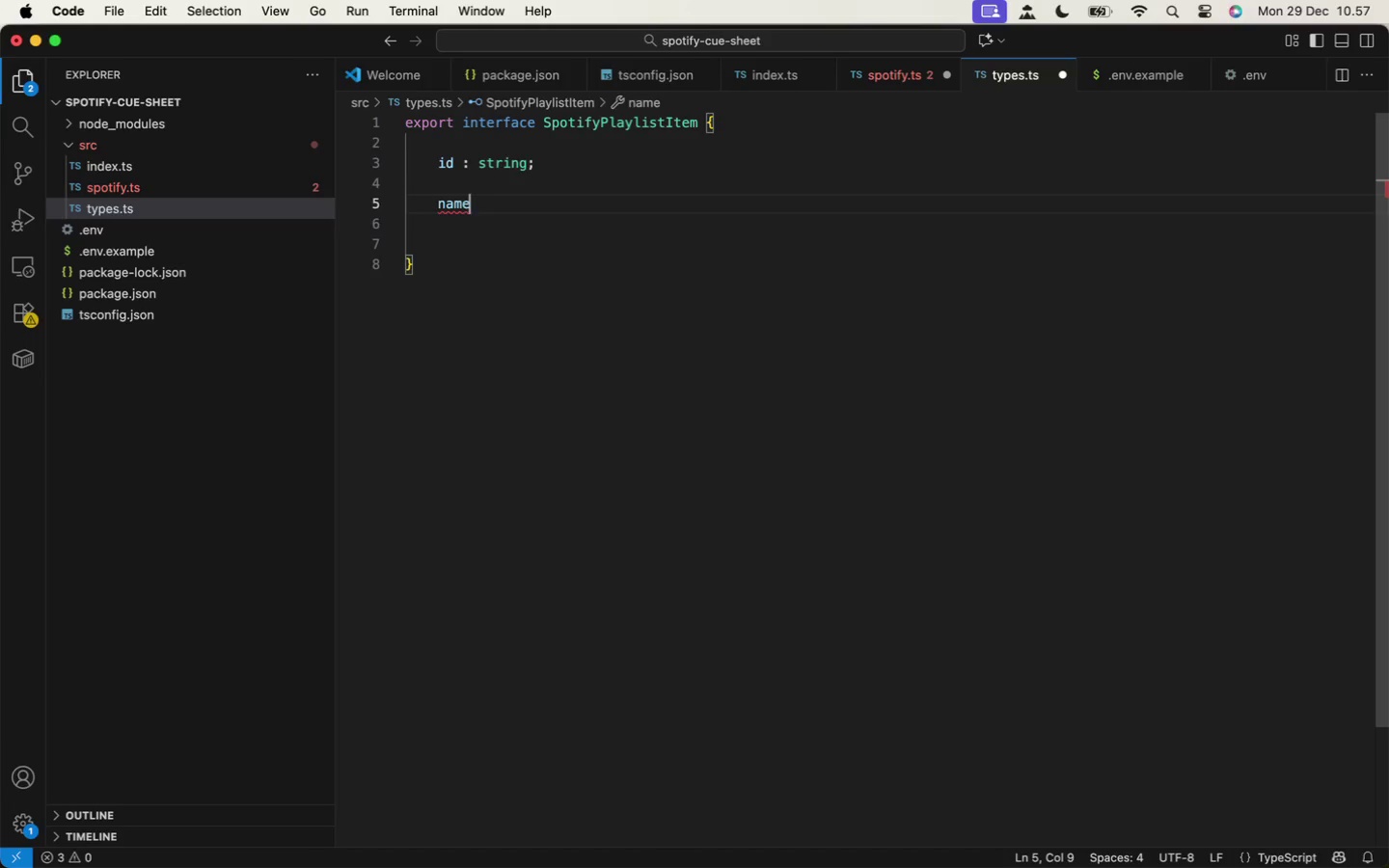 
key(Enter)
 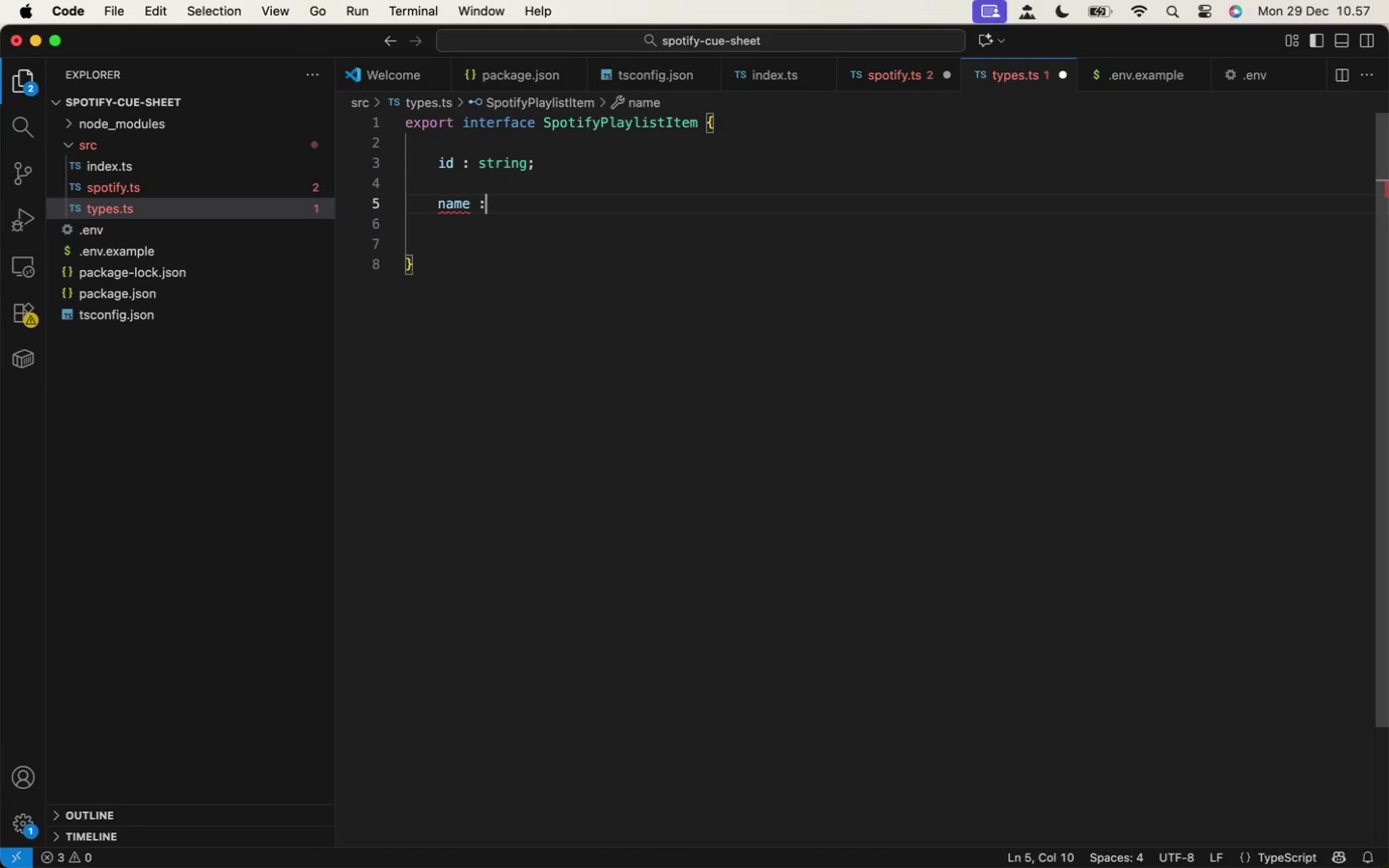 
type(name : string;)
 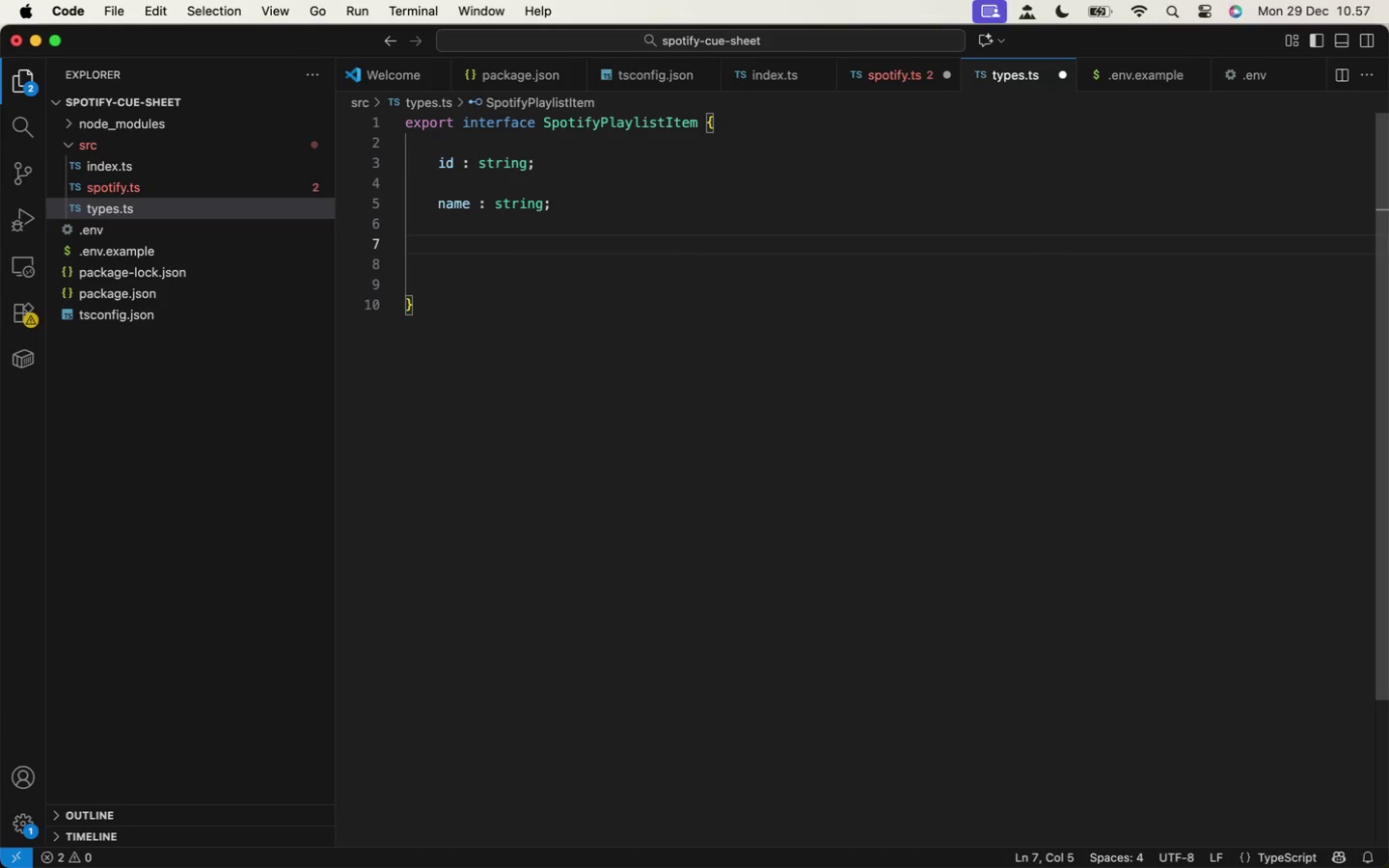 
key(Enter)
 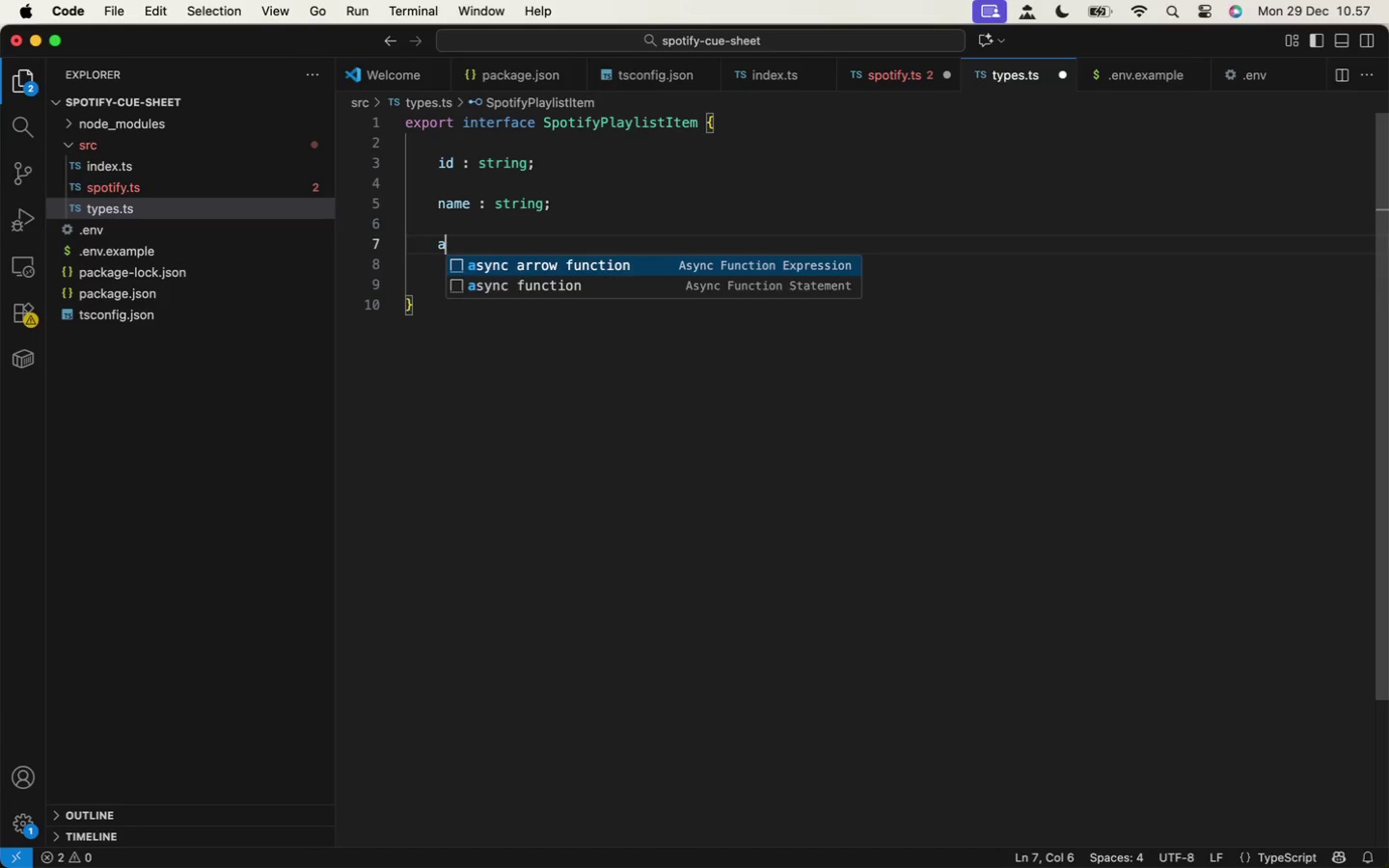 
key(Enter)
 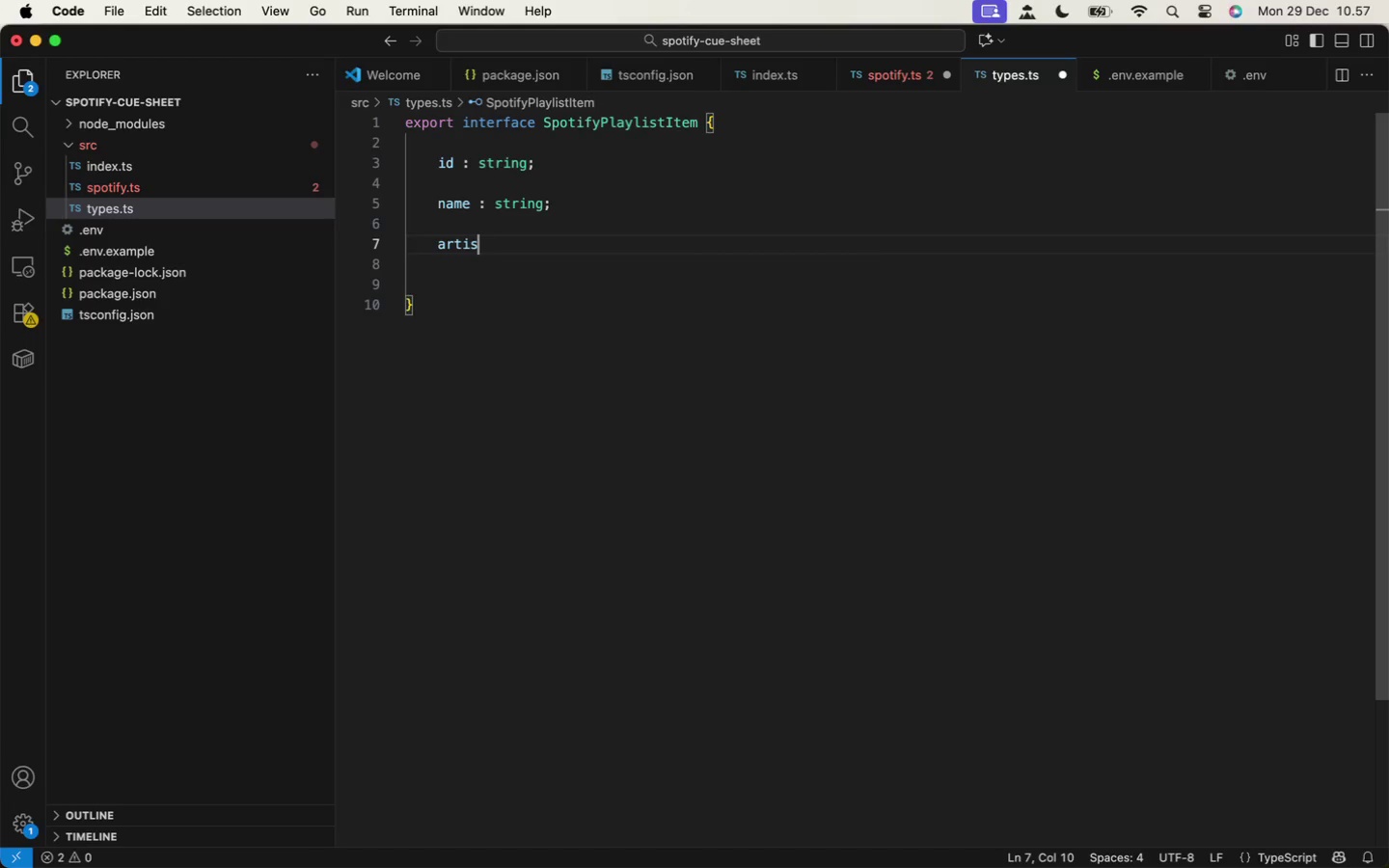 
type(artists : )
 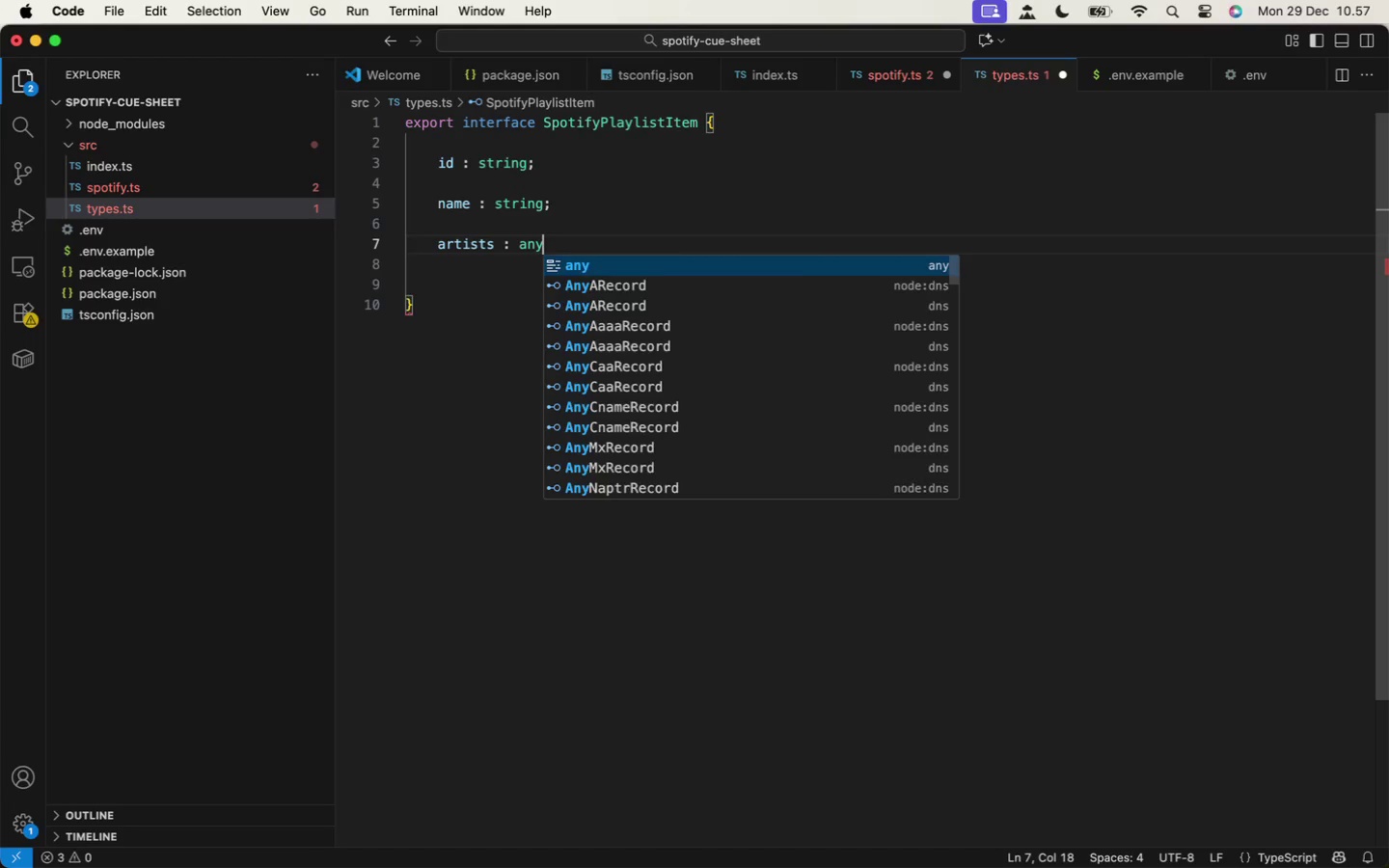 
type(any )
 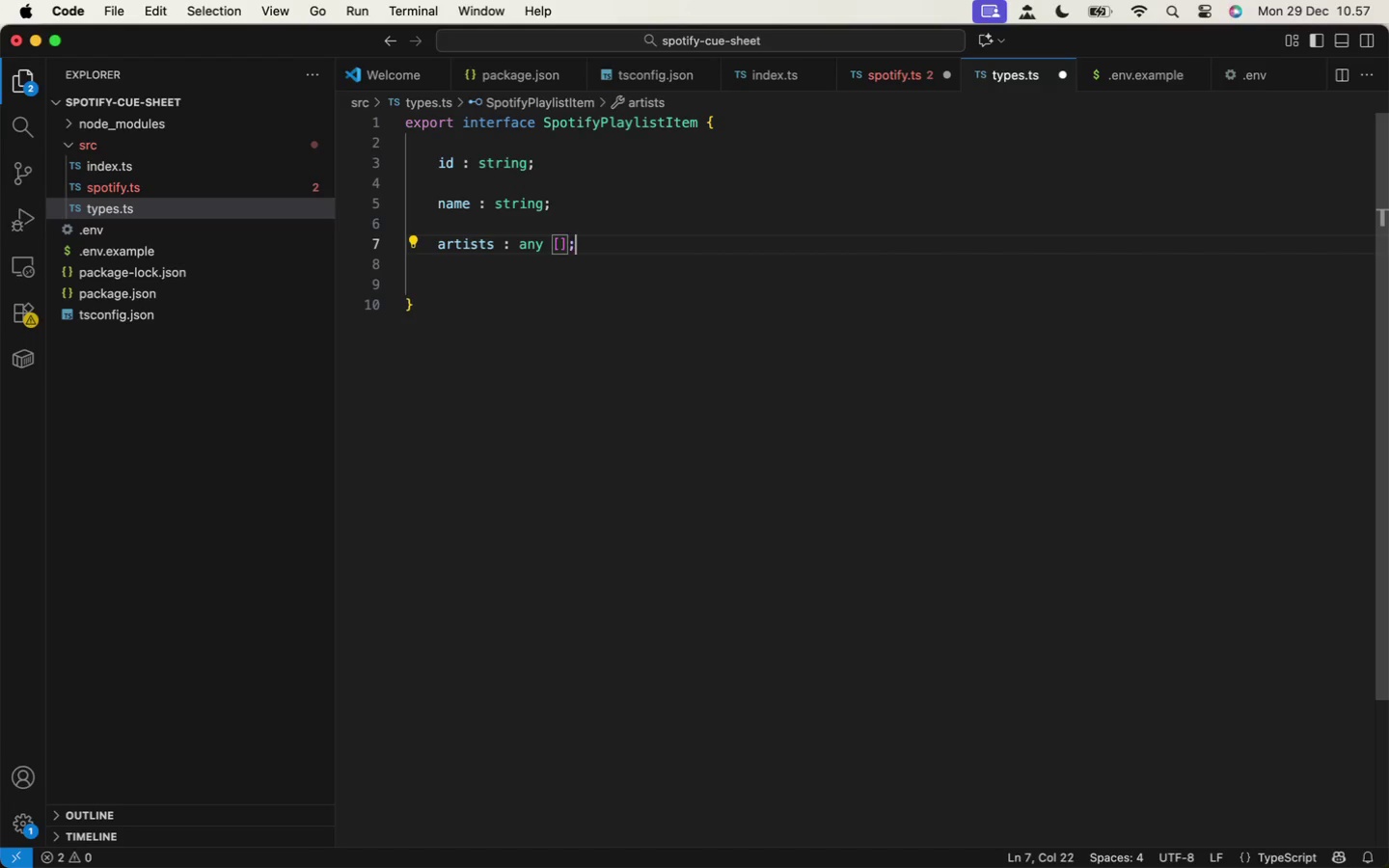 
key(BracketLeft)
 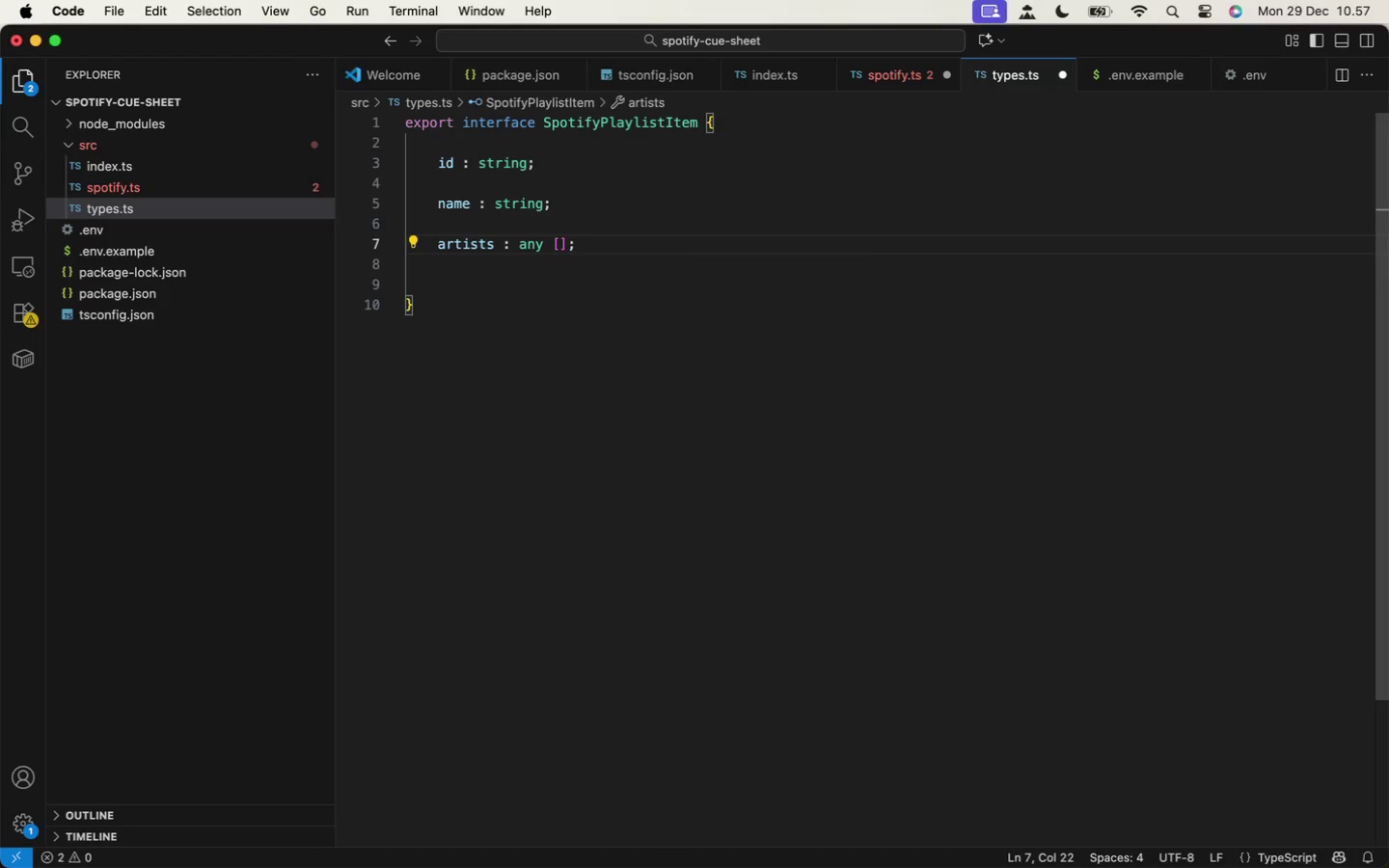 
key(ArrowRight)
 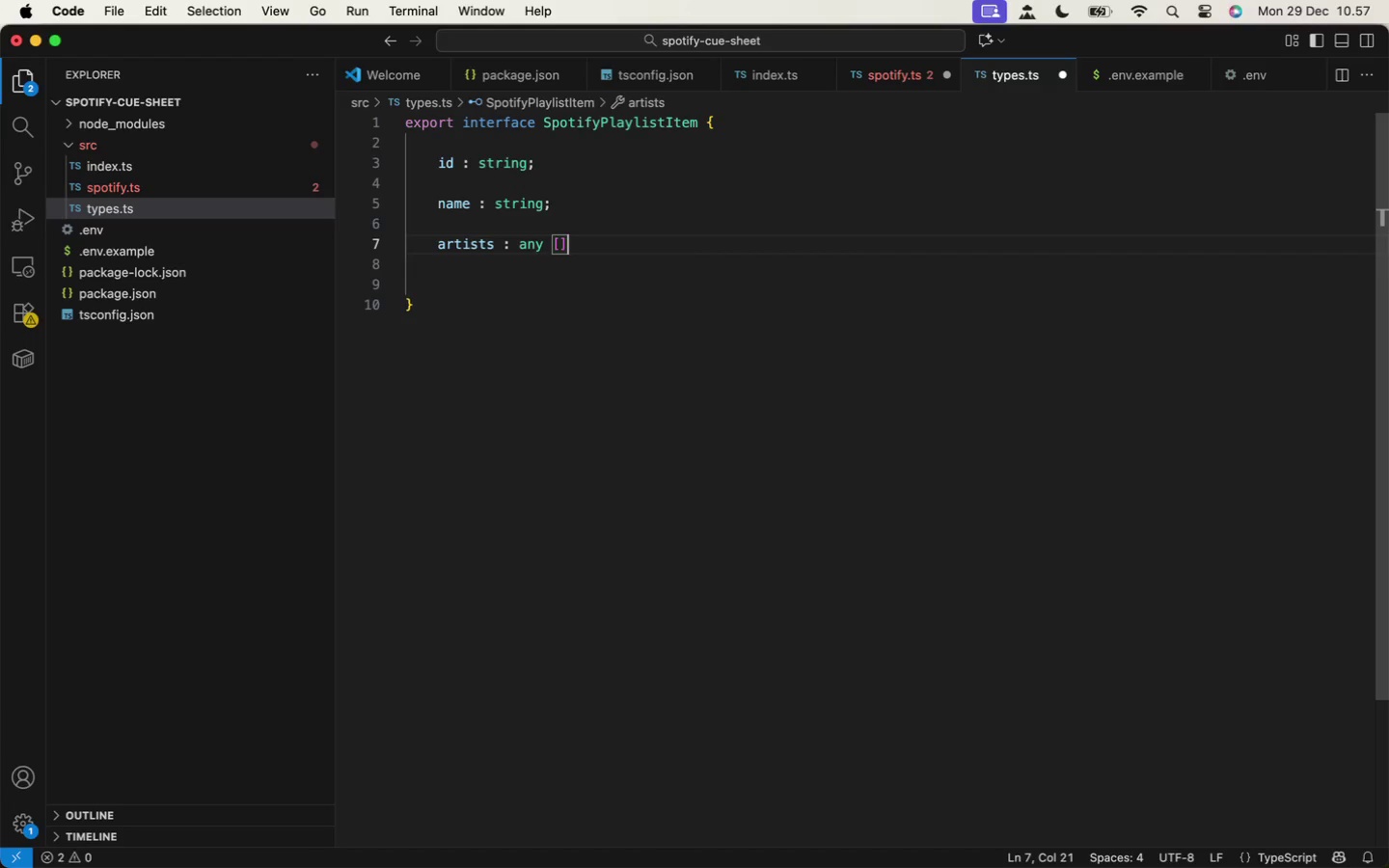 
key(Semicolon)
 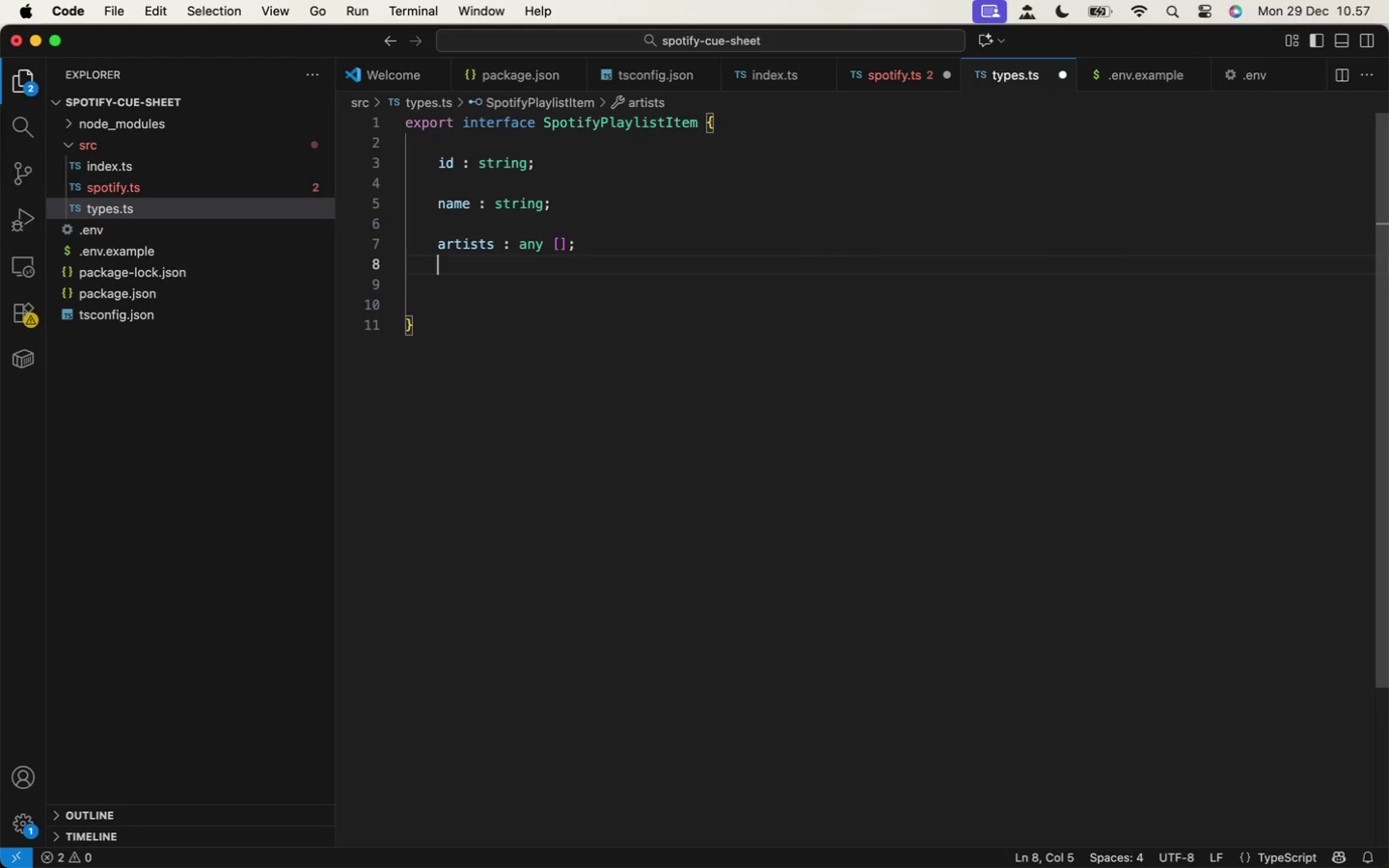 
key(Backspace)
 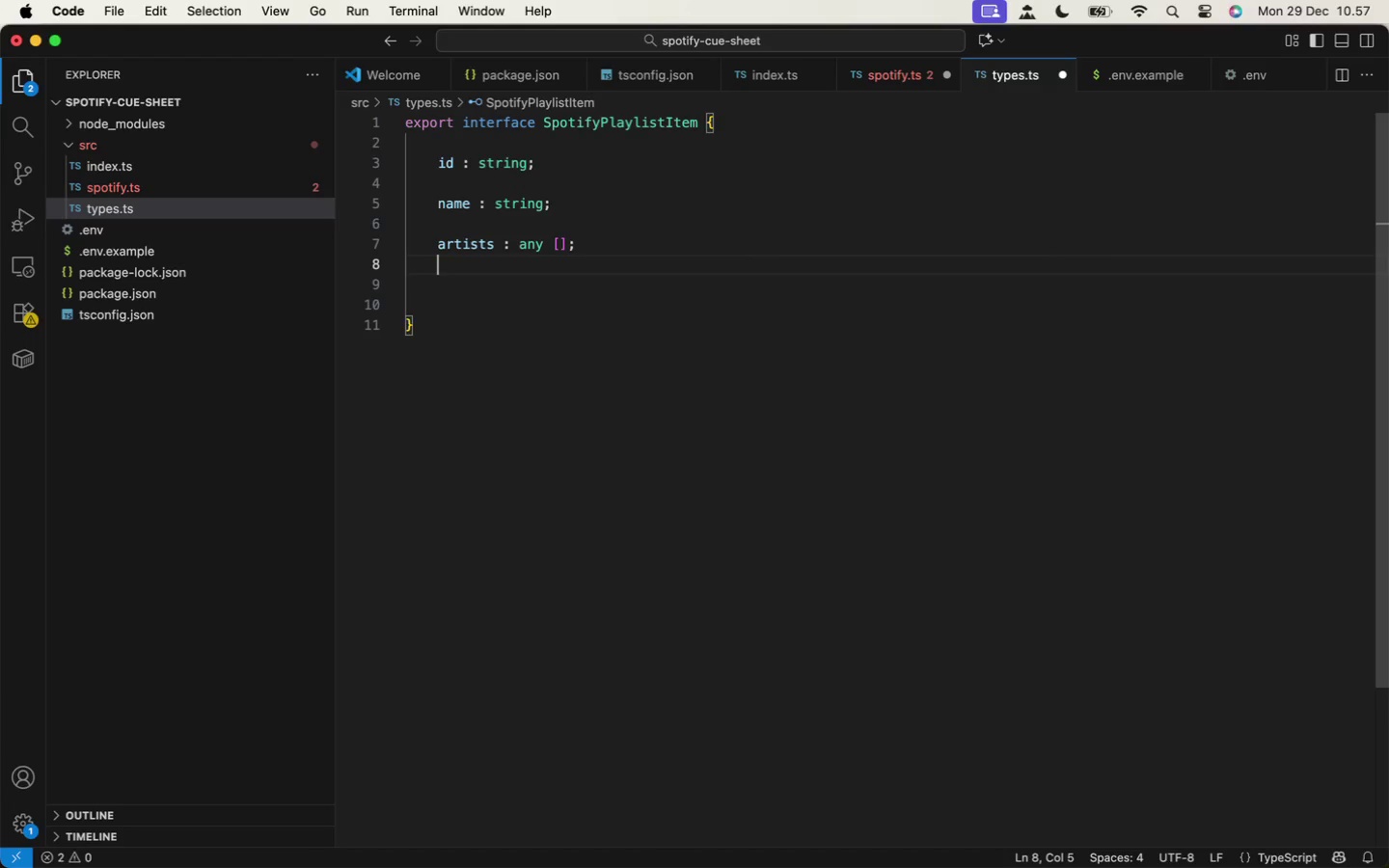 
key(Semicolon)
 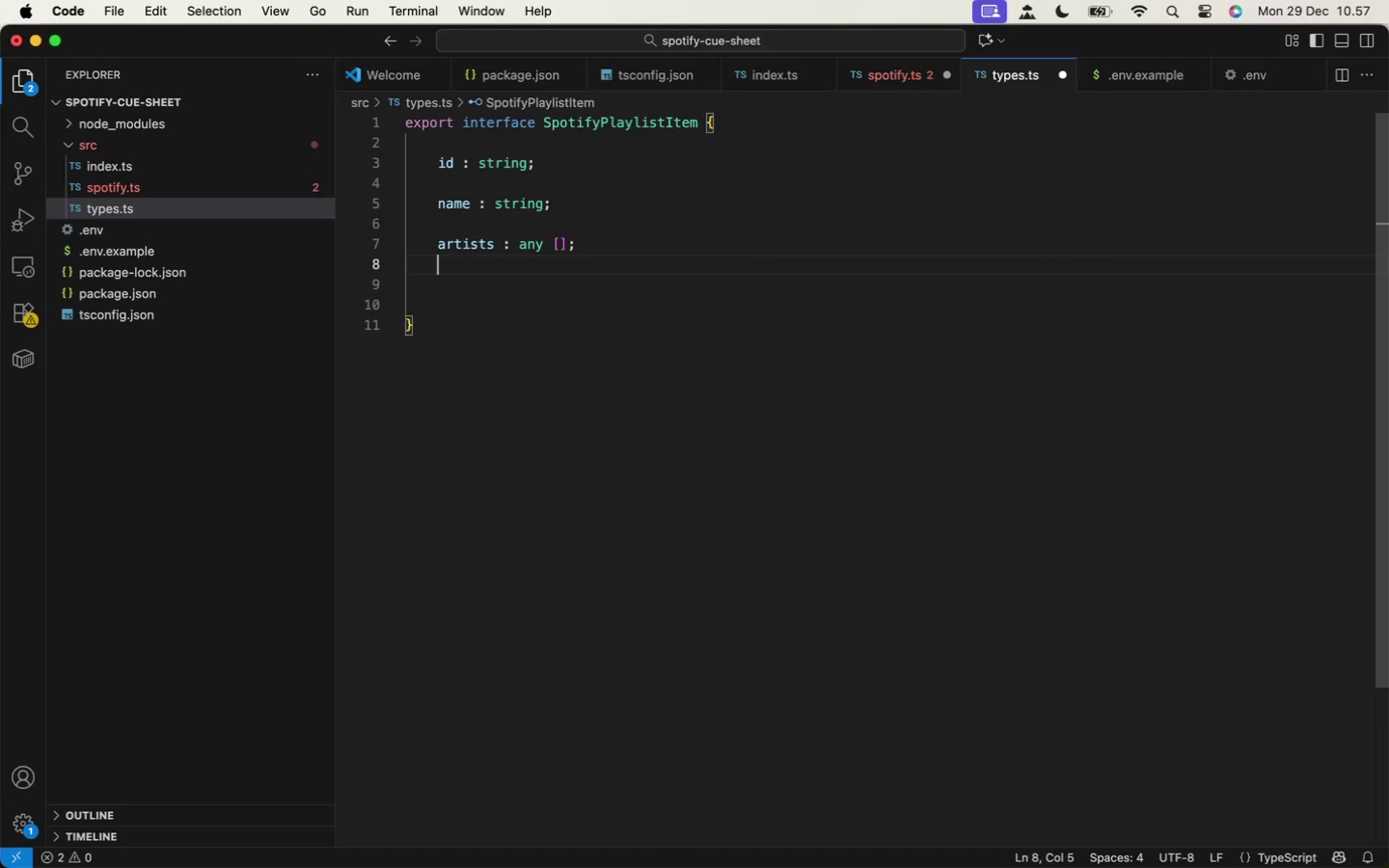 
key(Enter)
 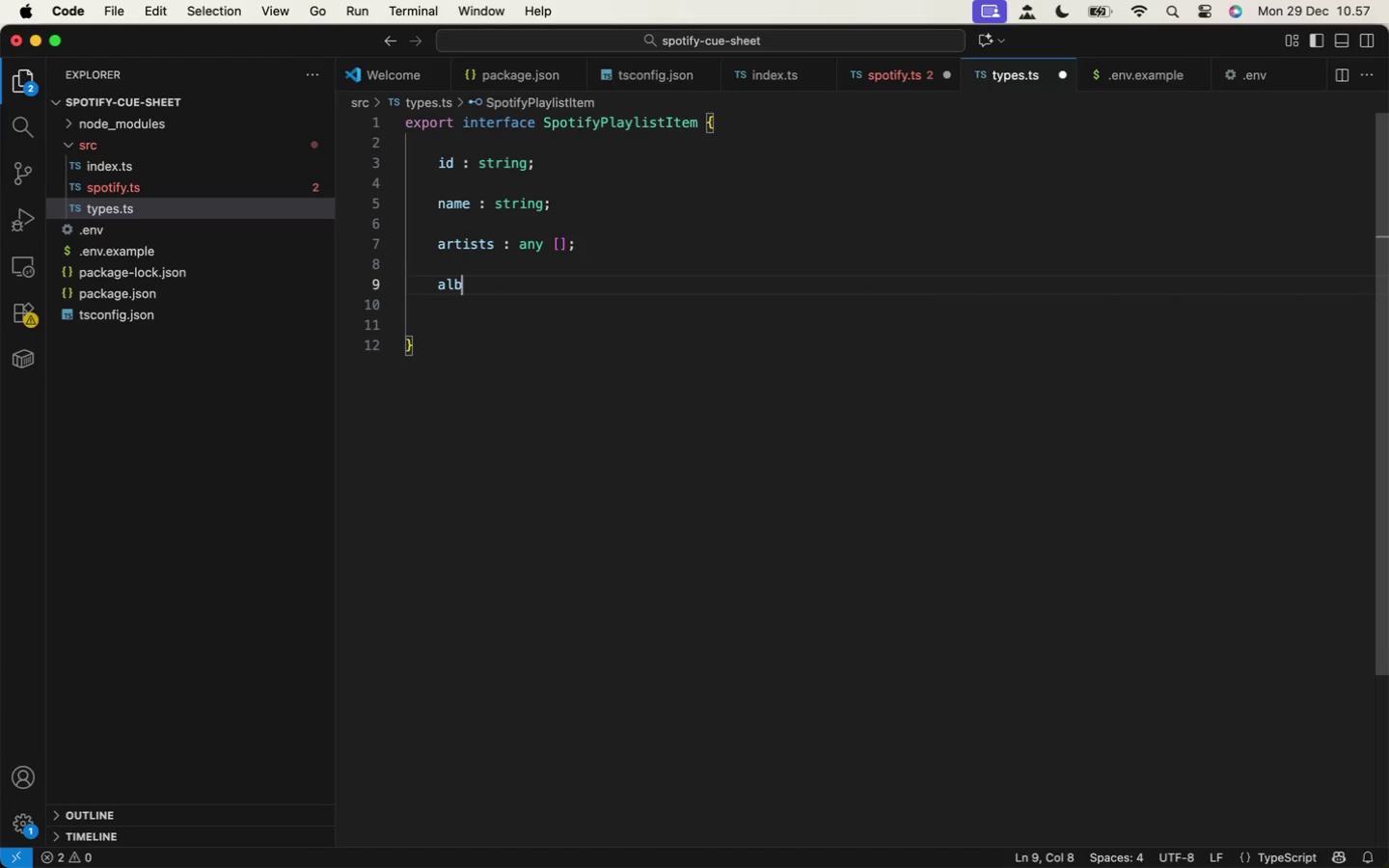 
key(Enter)
 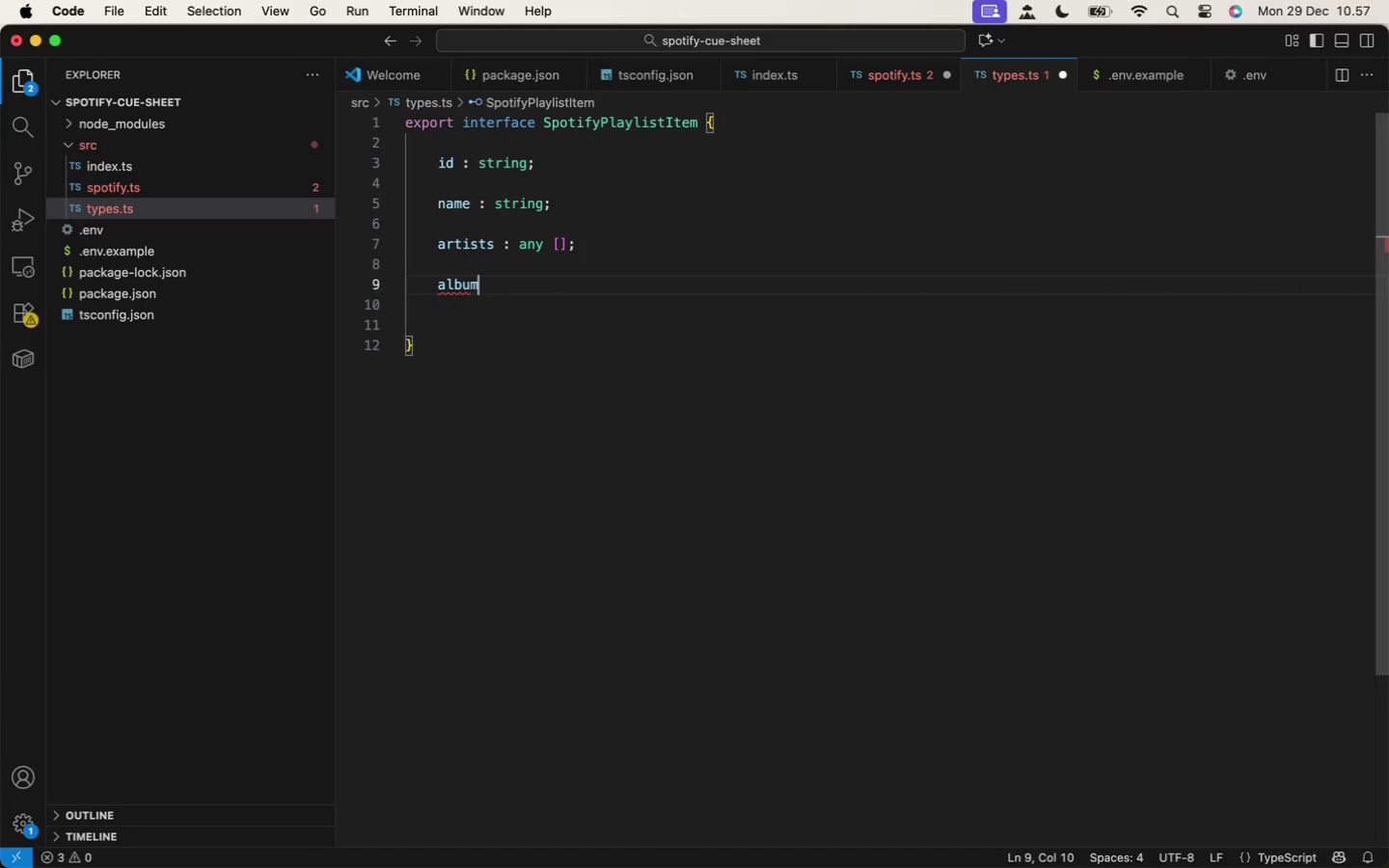 
type(album:)
 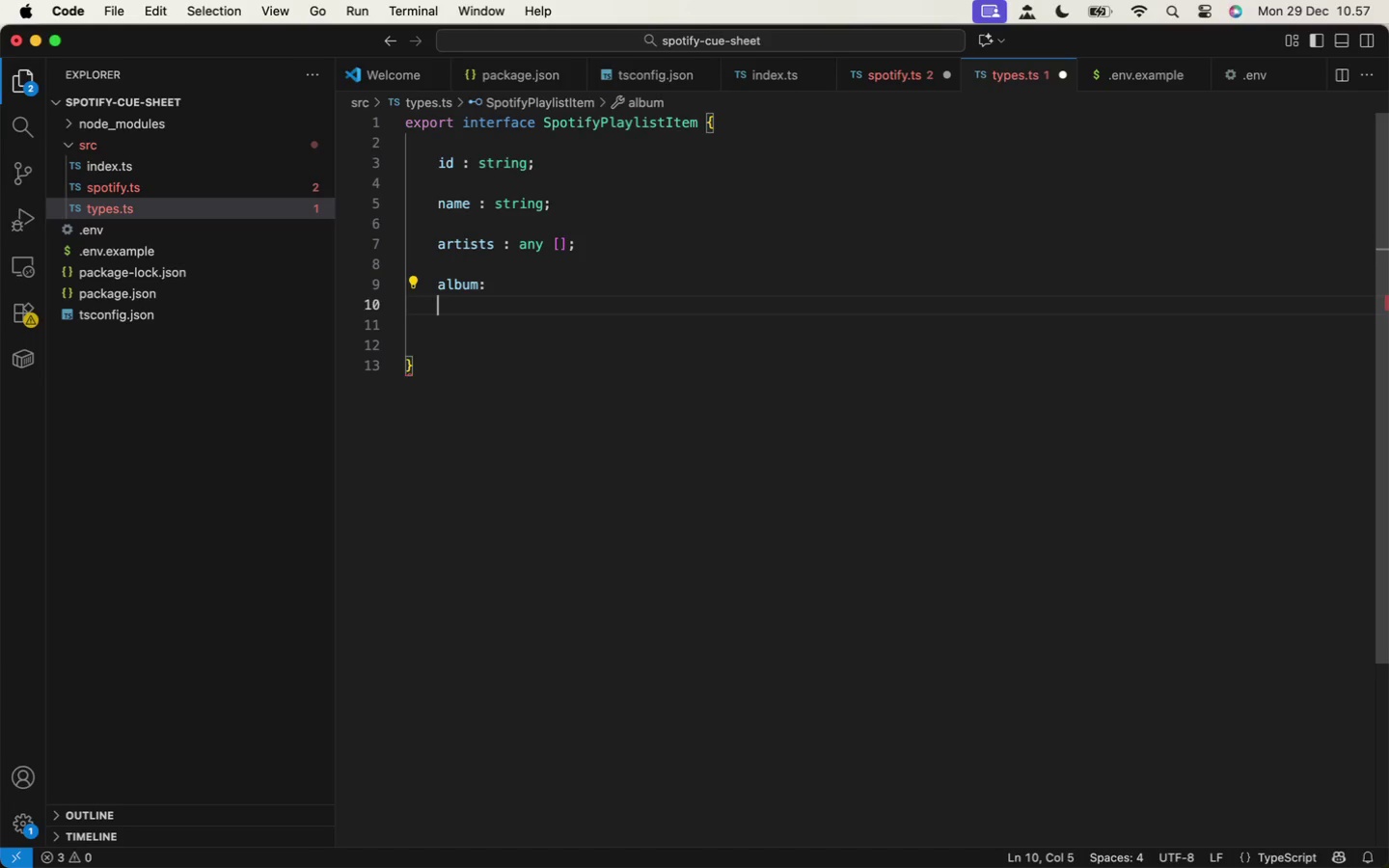 
key(Enter)
 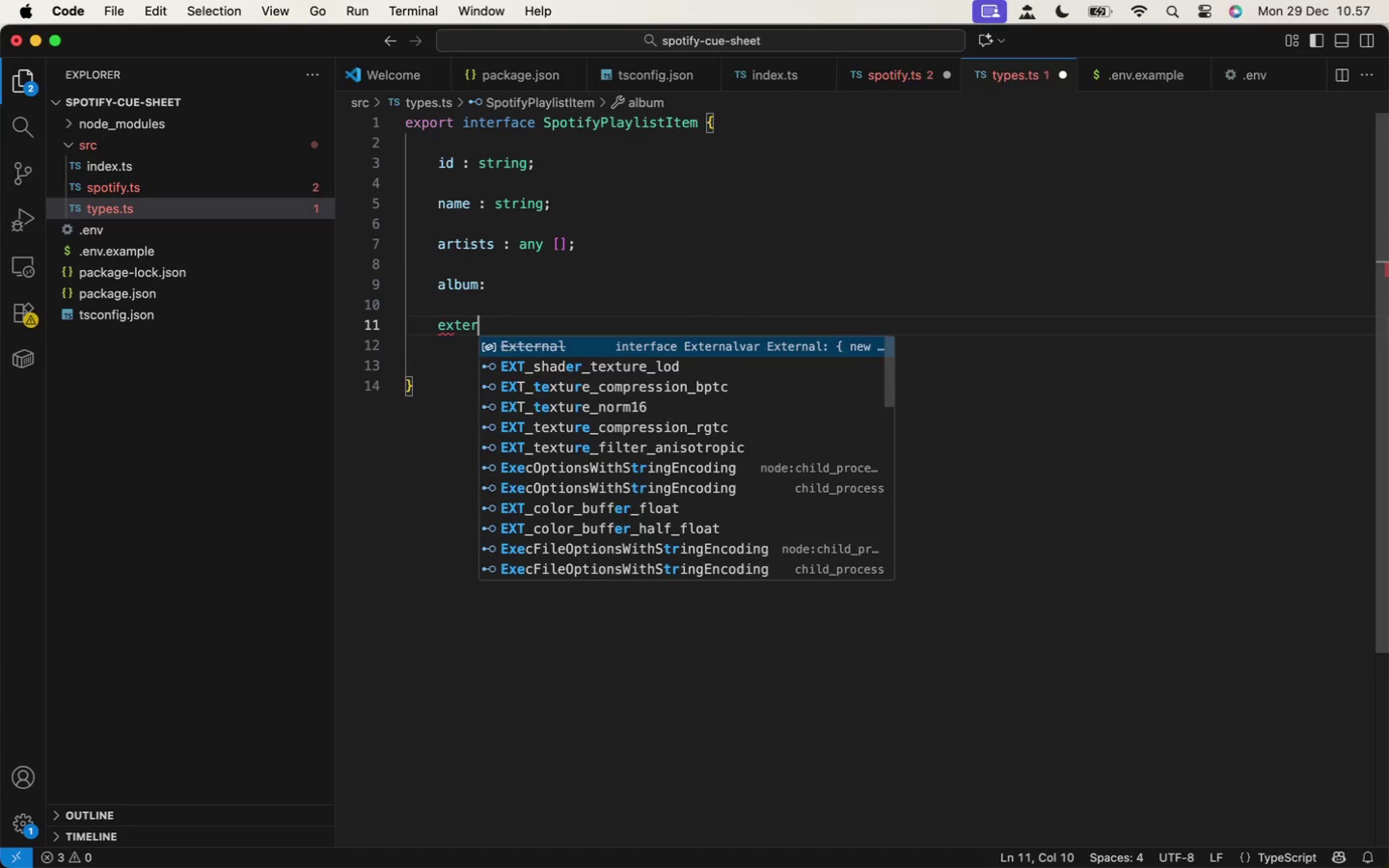 
key(Enter)
 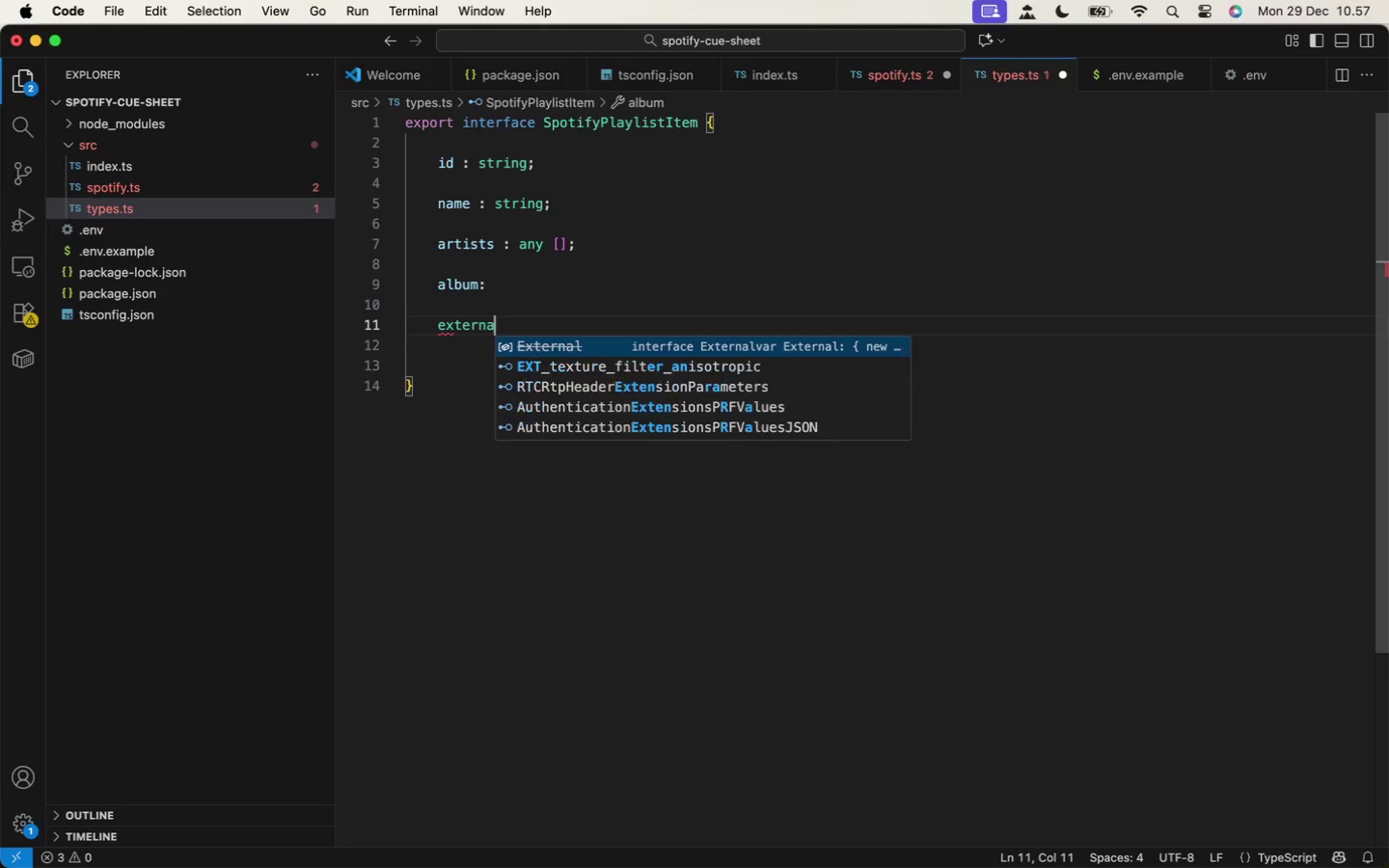 
type(external_ids)
 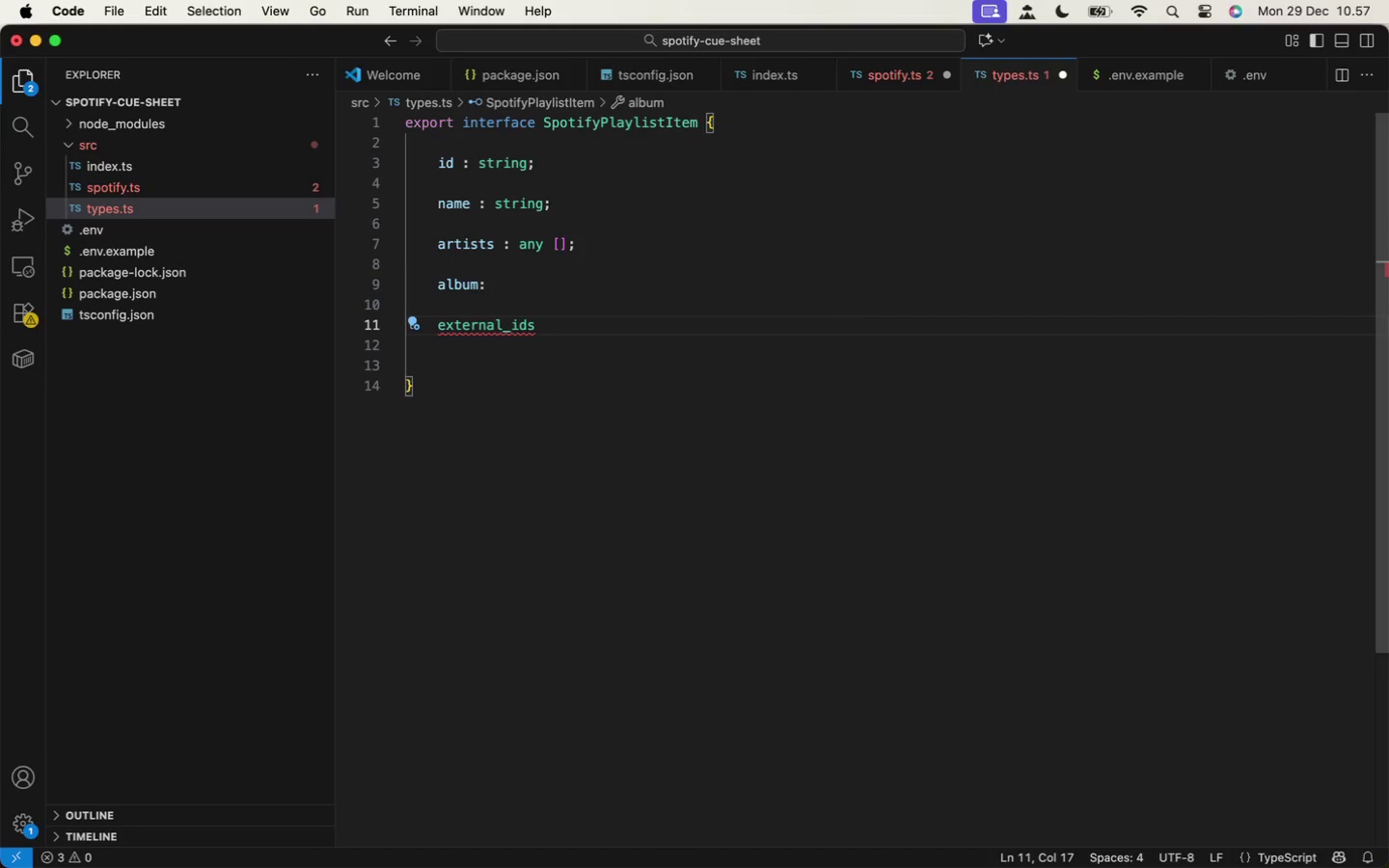 
key(Shift+Slash)
 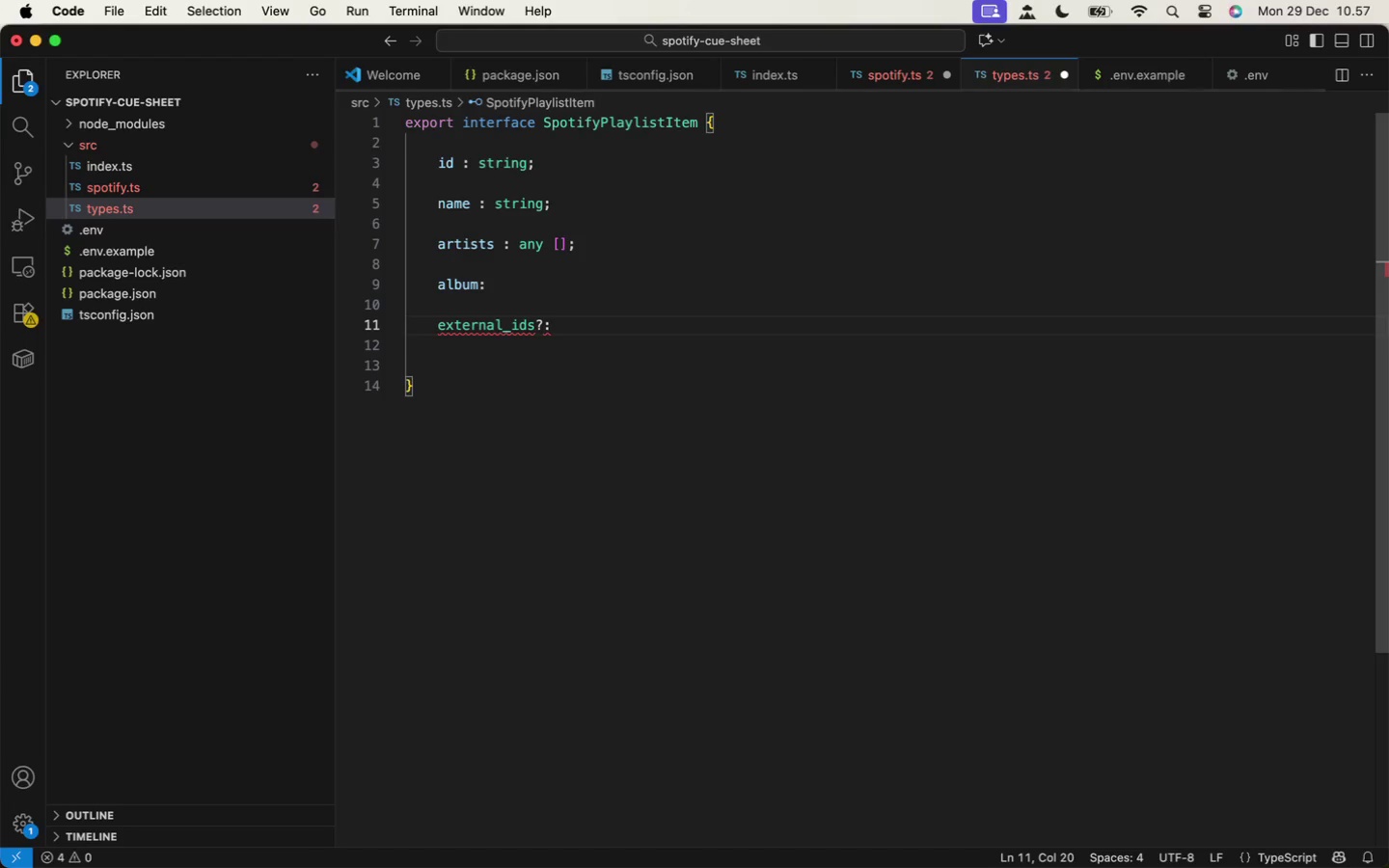 
key(Shift+ShiftLeft)
 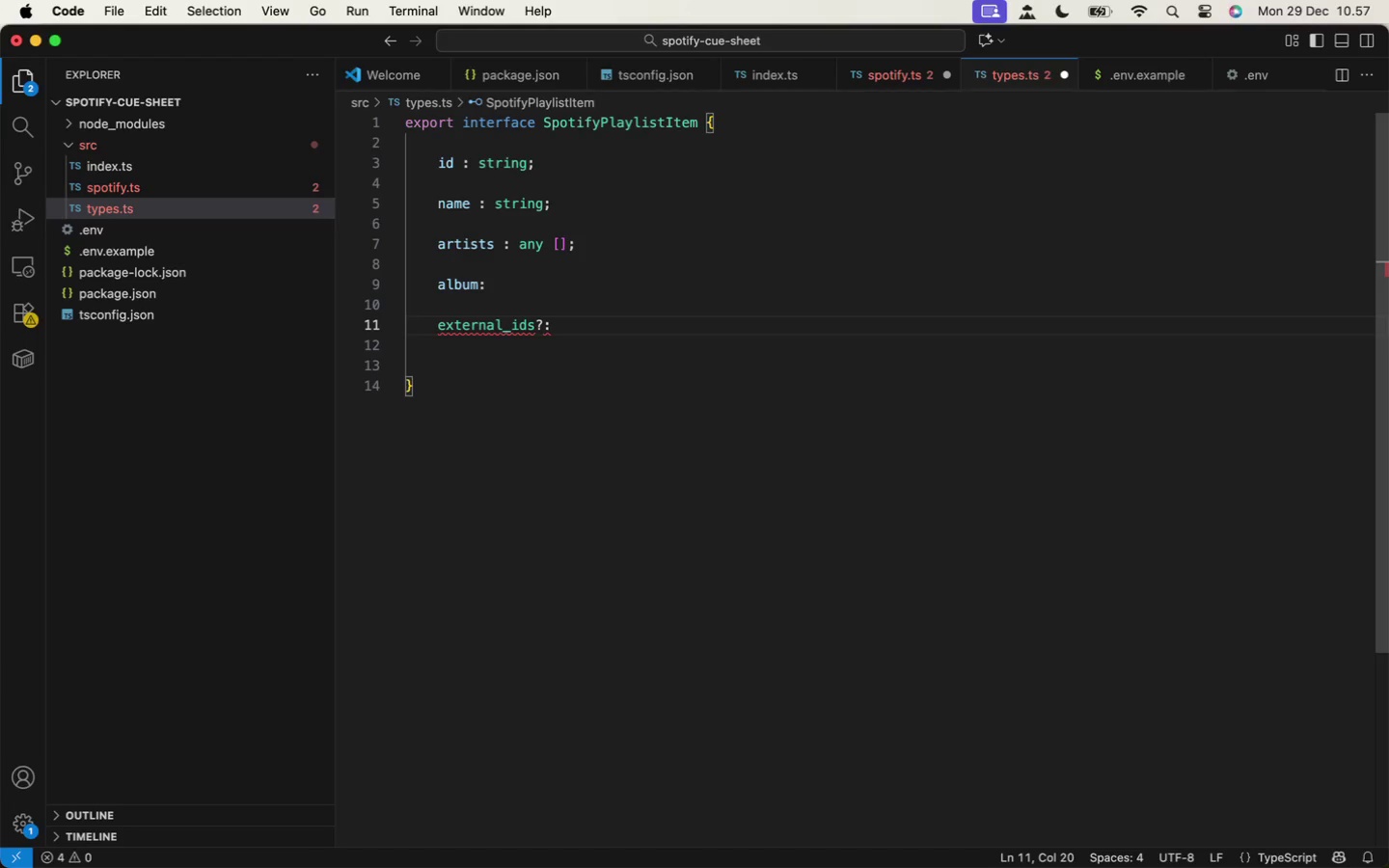 
key(Shift+Semicolon)
 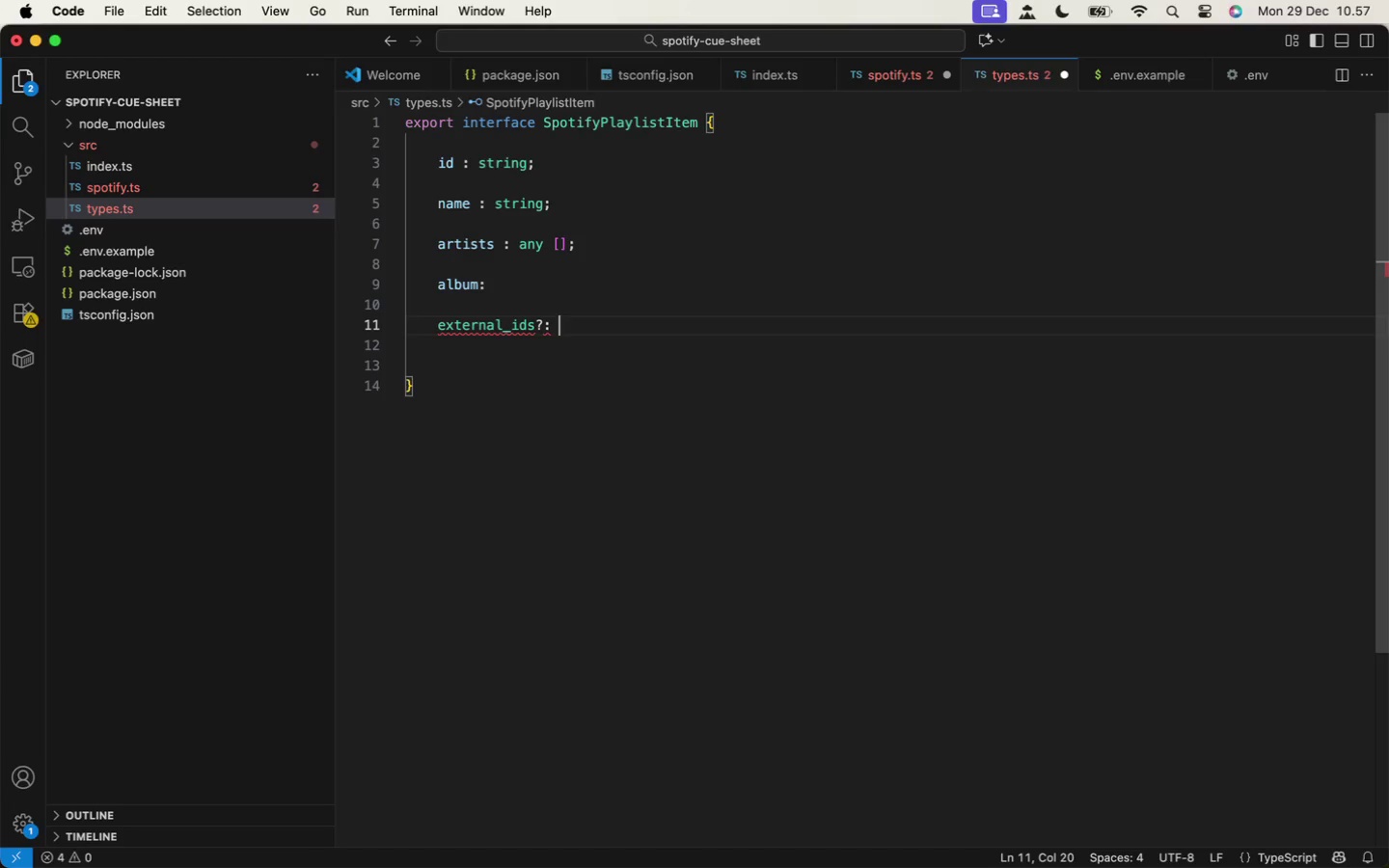 
key(Space)
 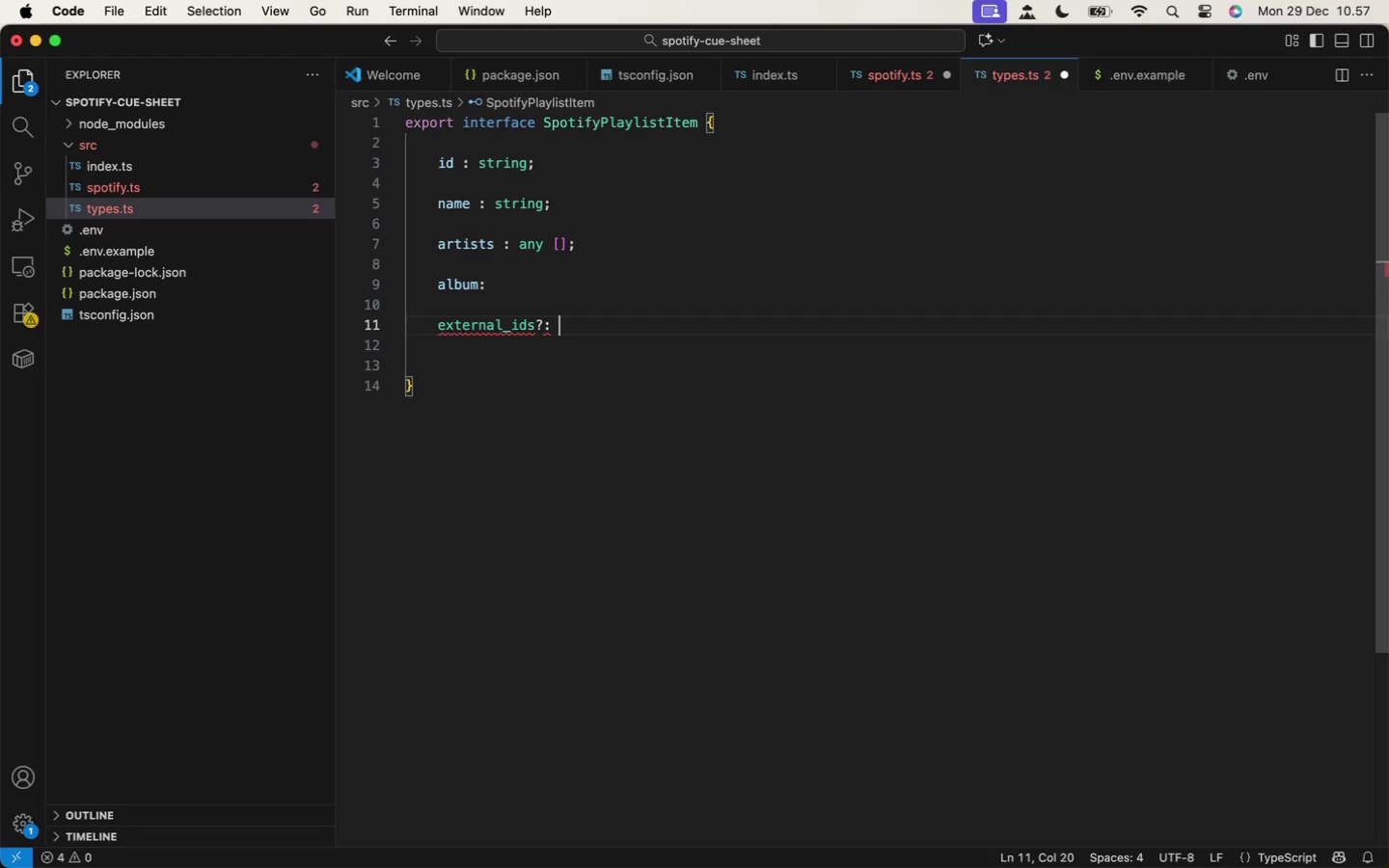 
hold_key(key=ShiftLeft, duration=0.43)
 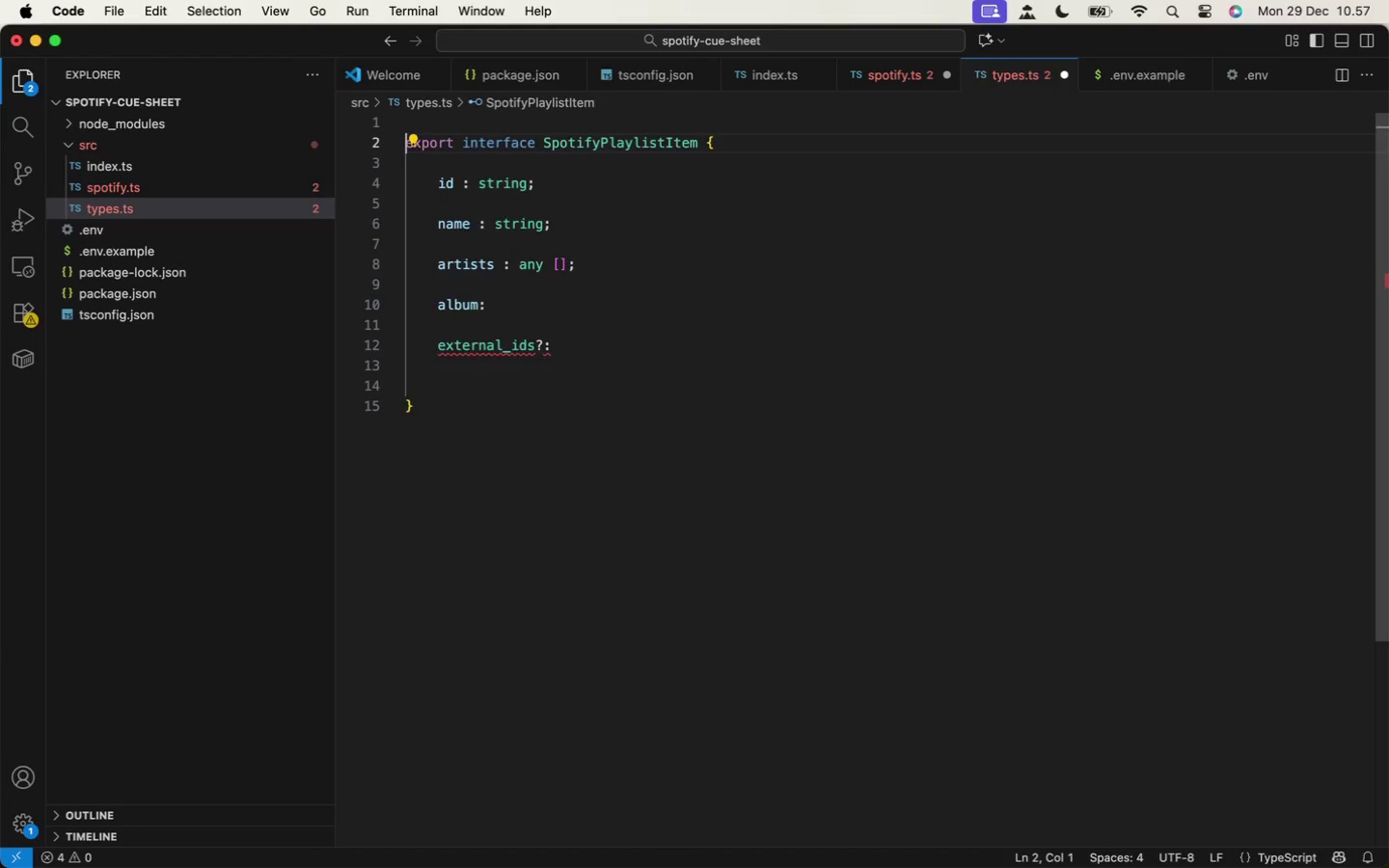 
key(ArrowLeft)
 